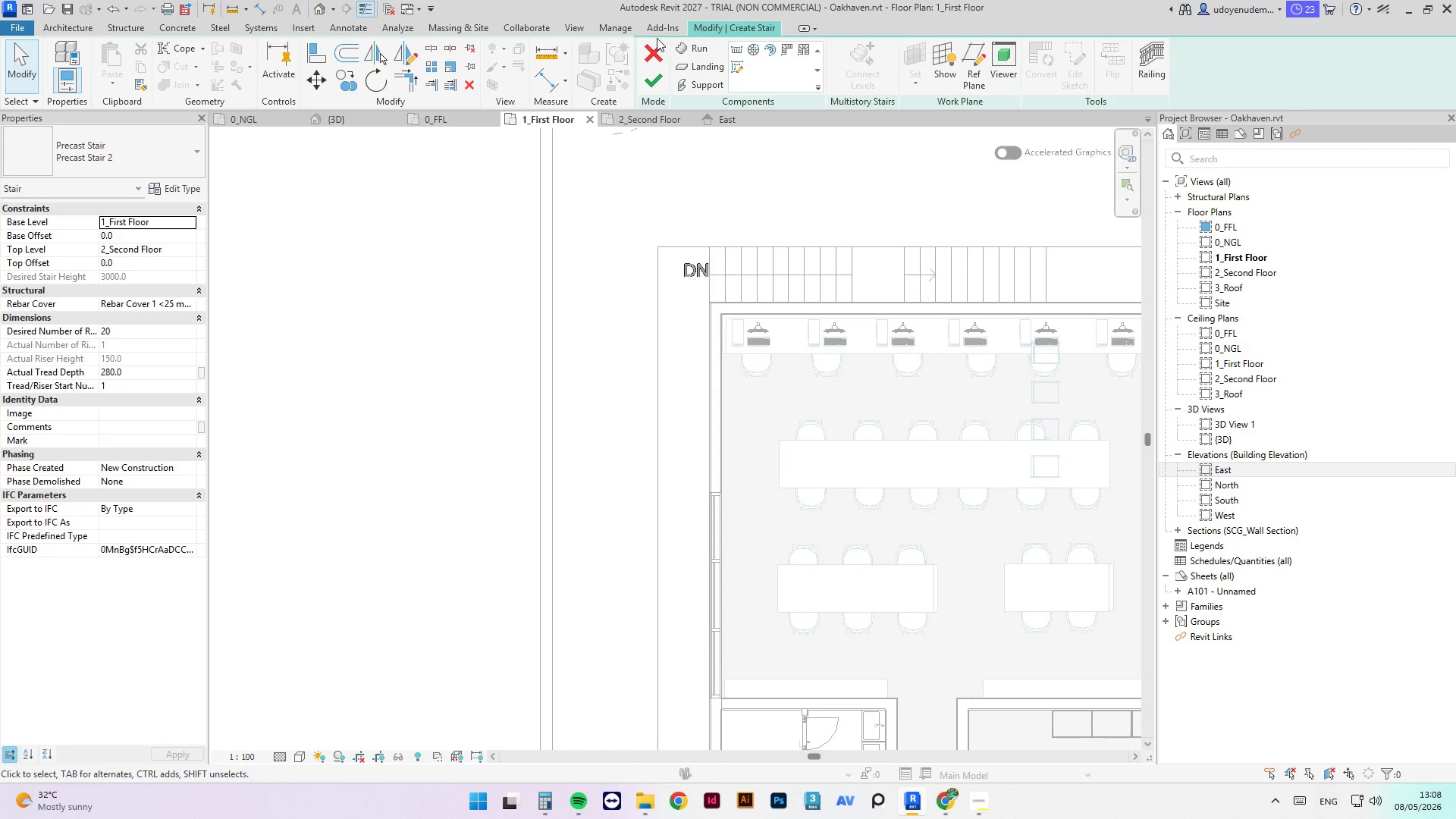 
left_click([657, 48])
 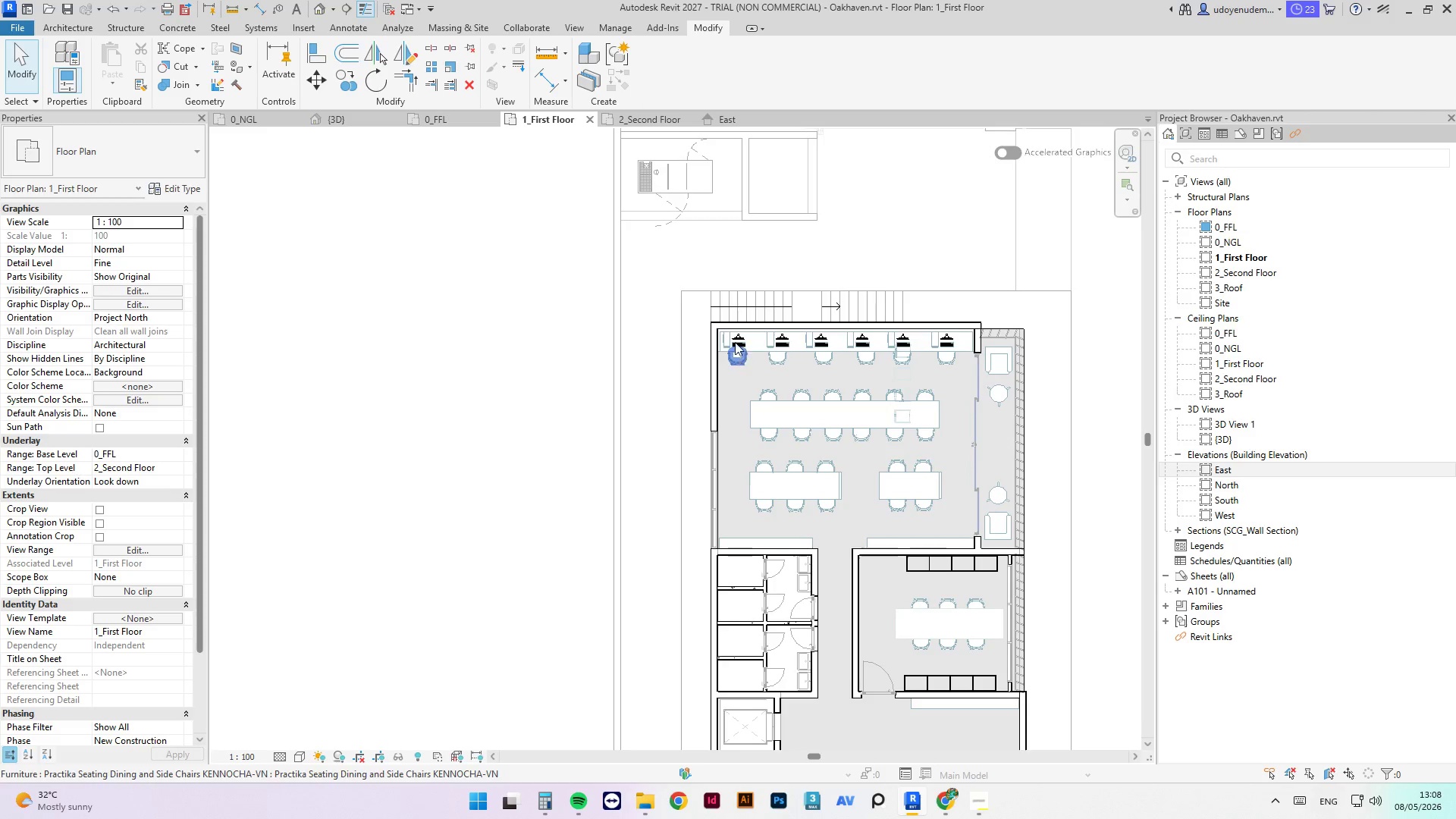 
left_click([781, 316])
 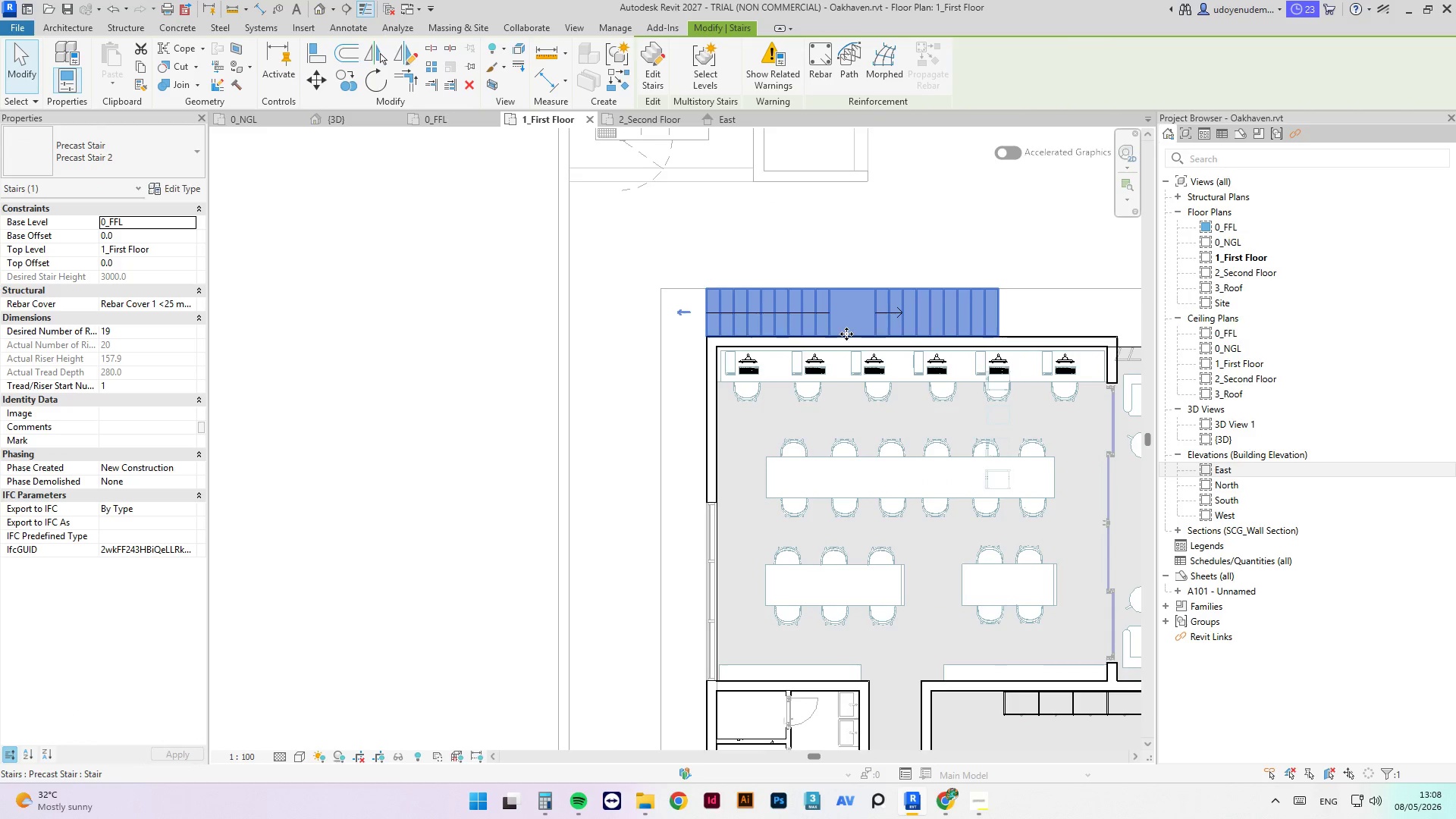 
scroll: coordinate [723, 304], scroll_direction: up, amount: 3.0
 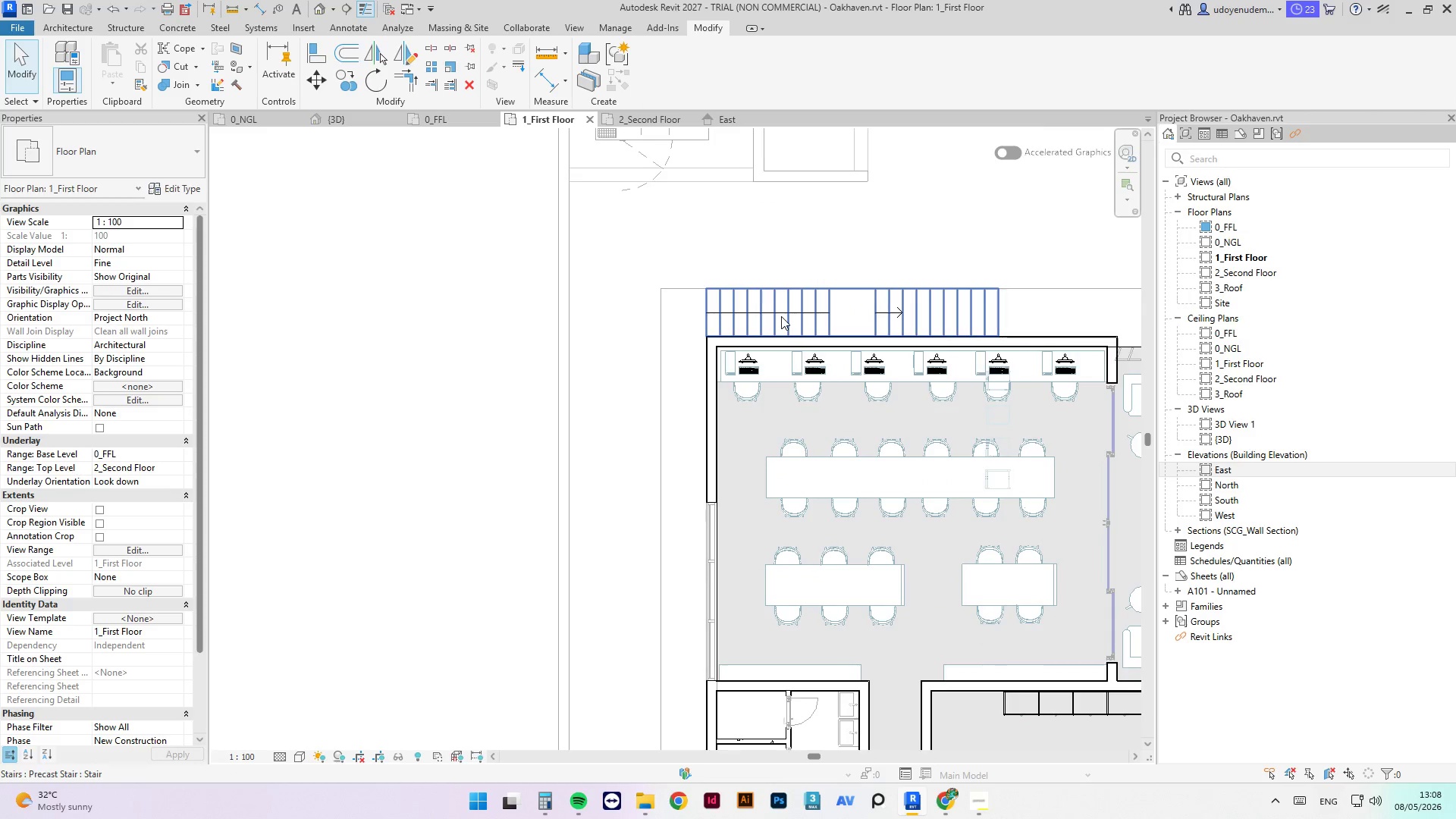 
left_click([343, 122])
 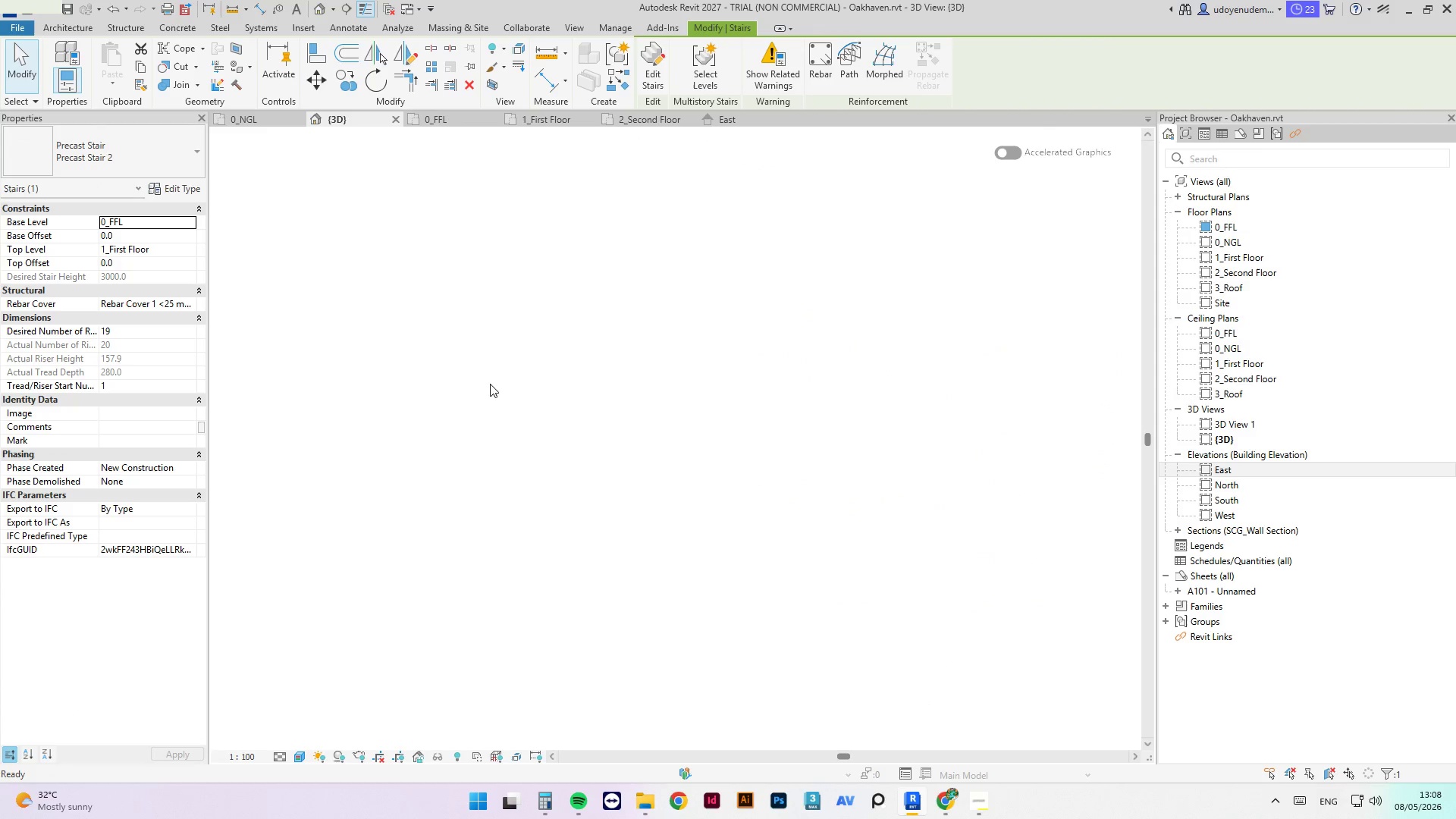 
scroll: coordinate [599, 426], scroll_direction: down, amount: 3.0
 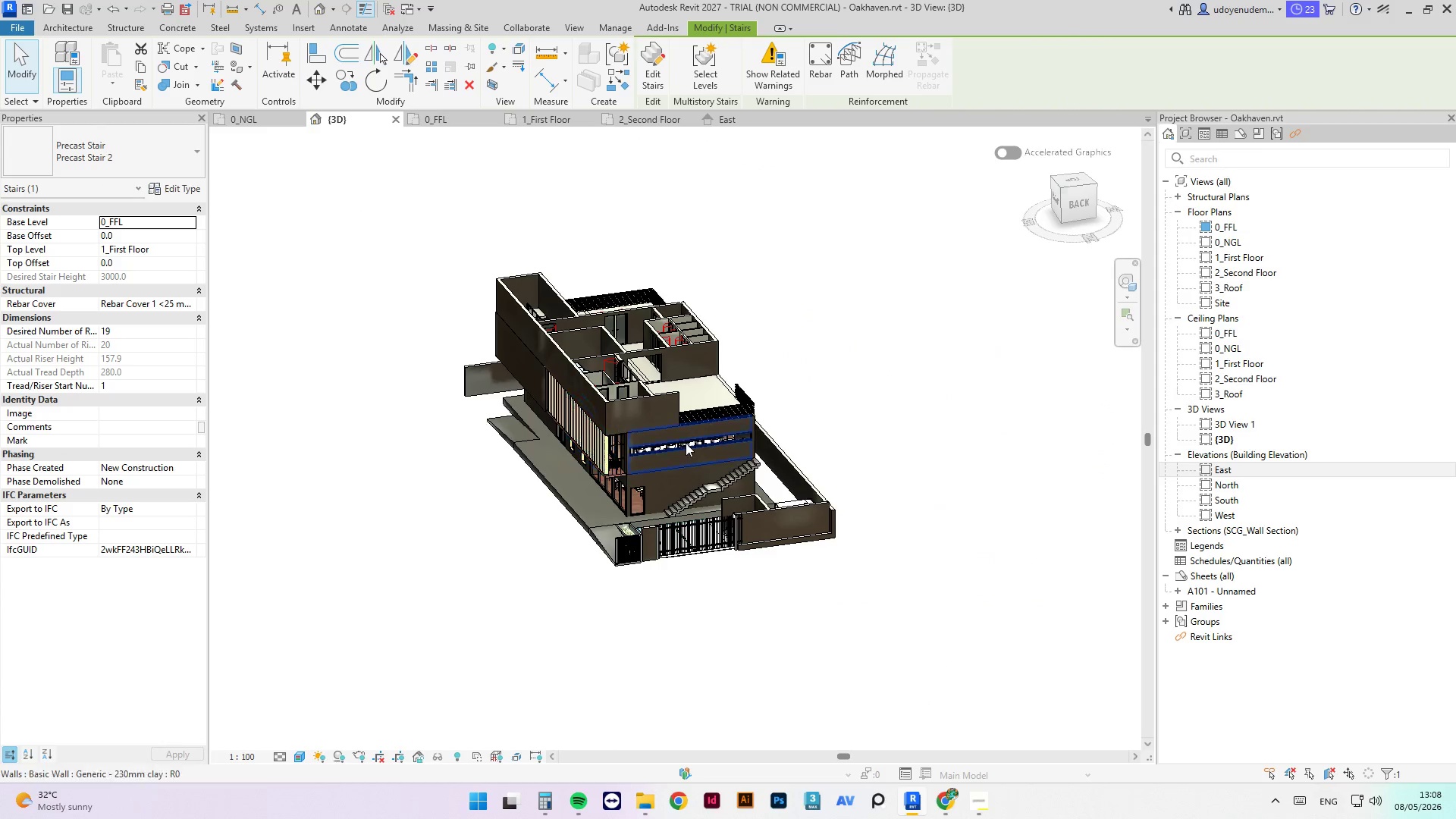 
left_click([872, 393])
 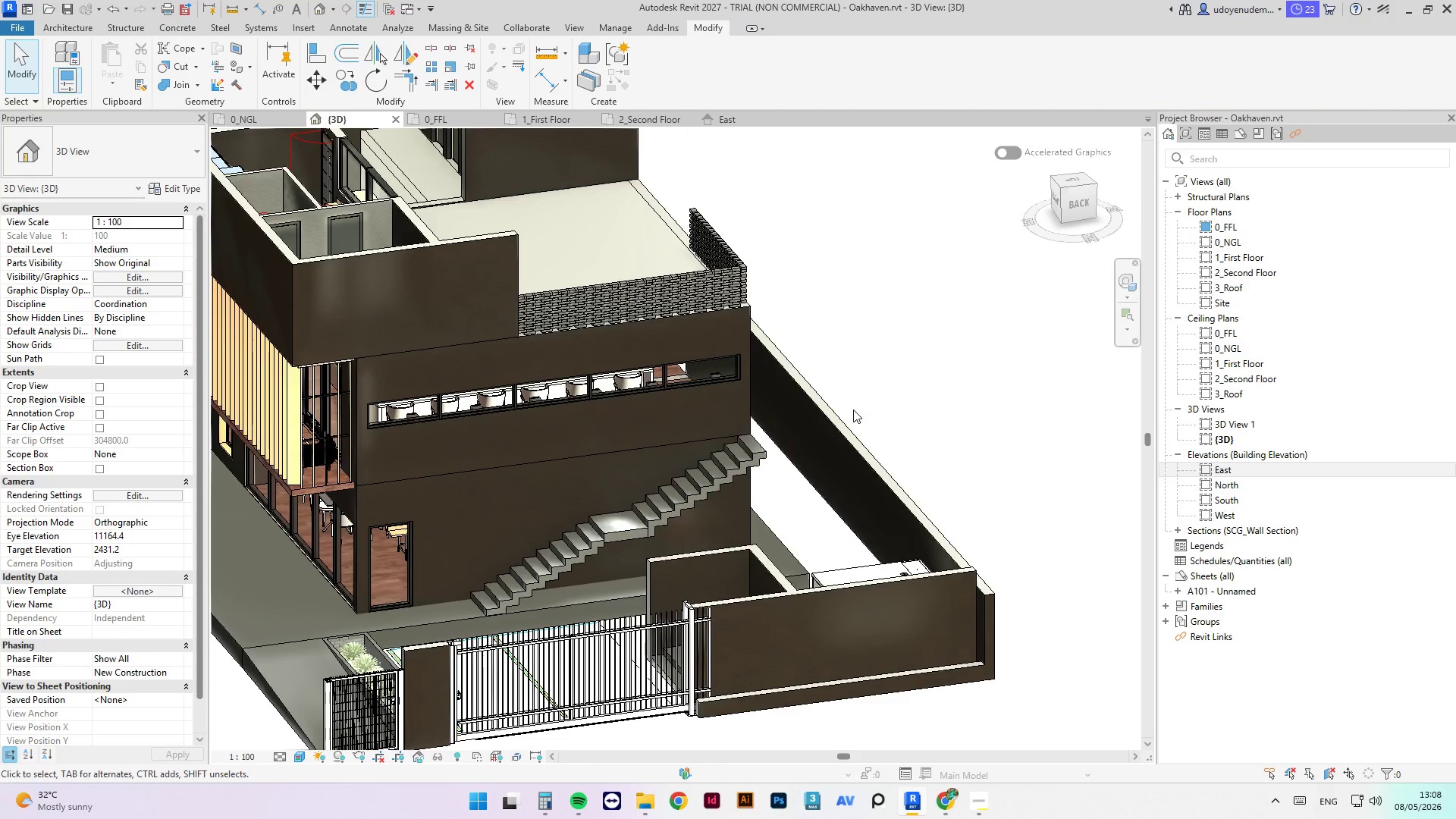 
scroll: coordinate [843, 450], scroll_direction: up, amount: 8.0
 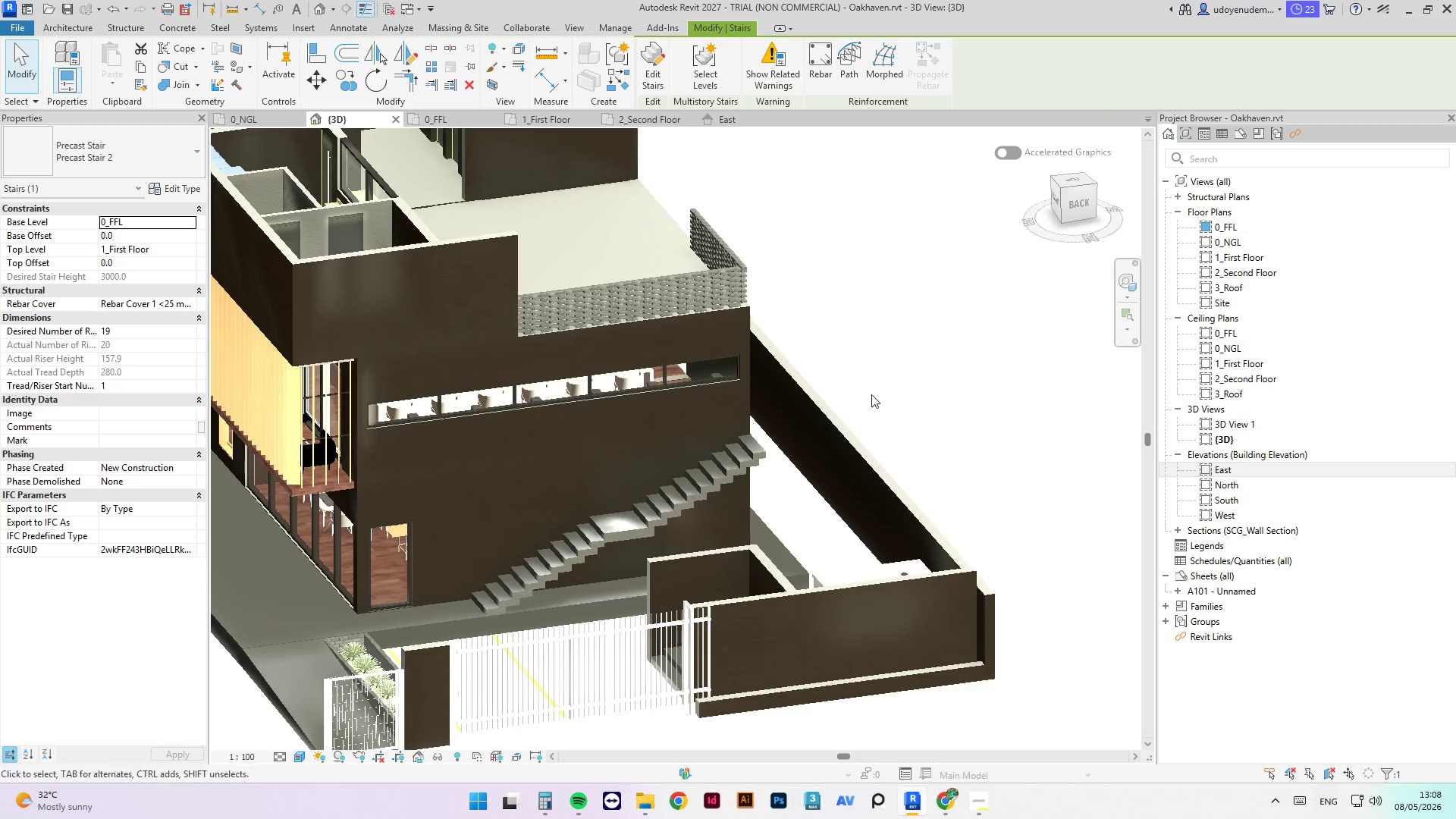 
hold_key(key=ShiftLeft, duration=2.41)
 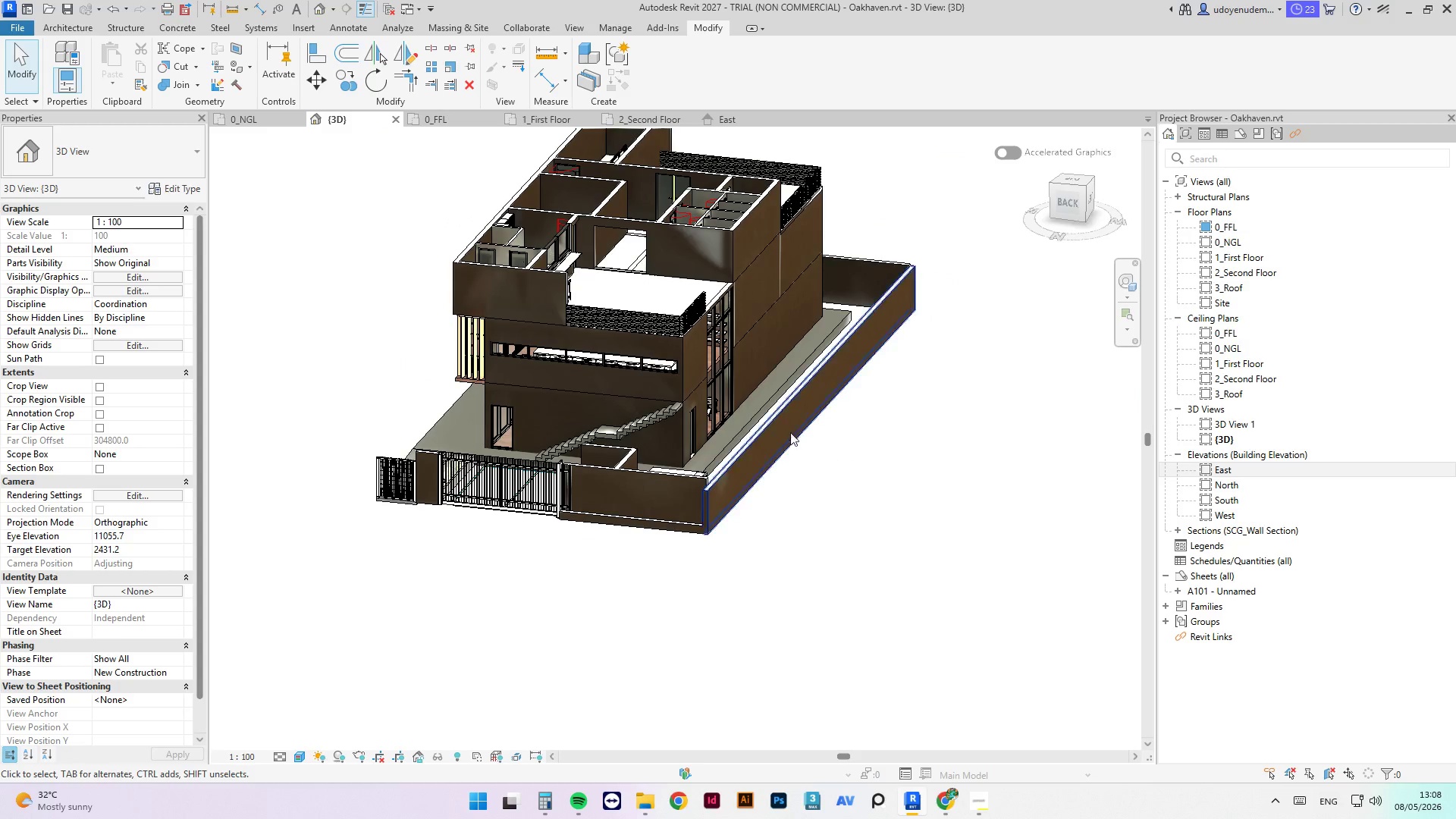 
scroll: coordinate [761, 380], scroll_direction: down, amount: 5.0
 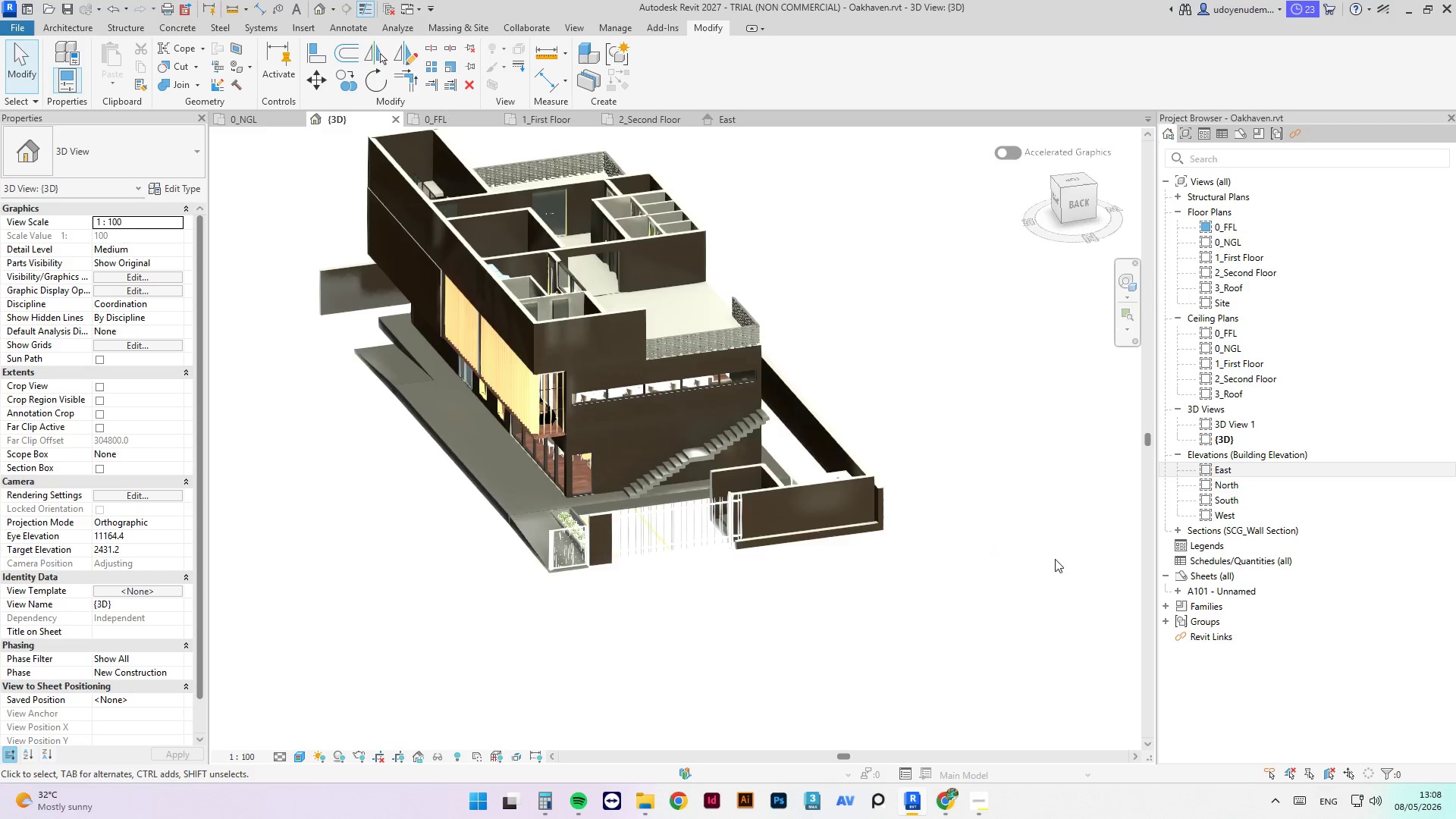 
left_click([605, 375])
 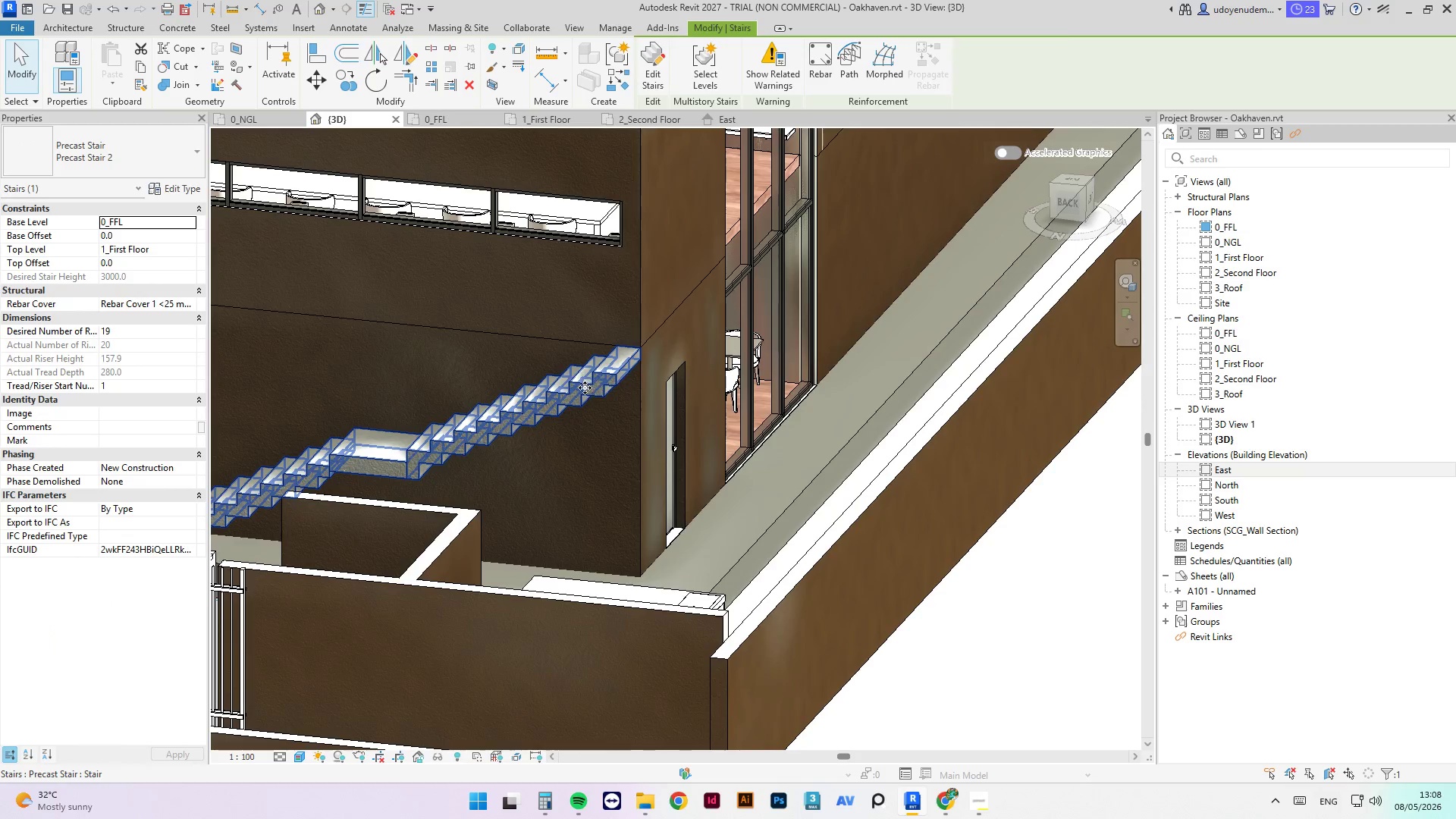 
scroll: coordinate [598, 407], scroll_direction: up, amount: 9.0
 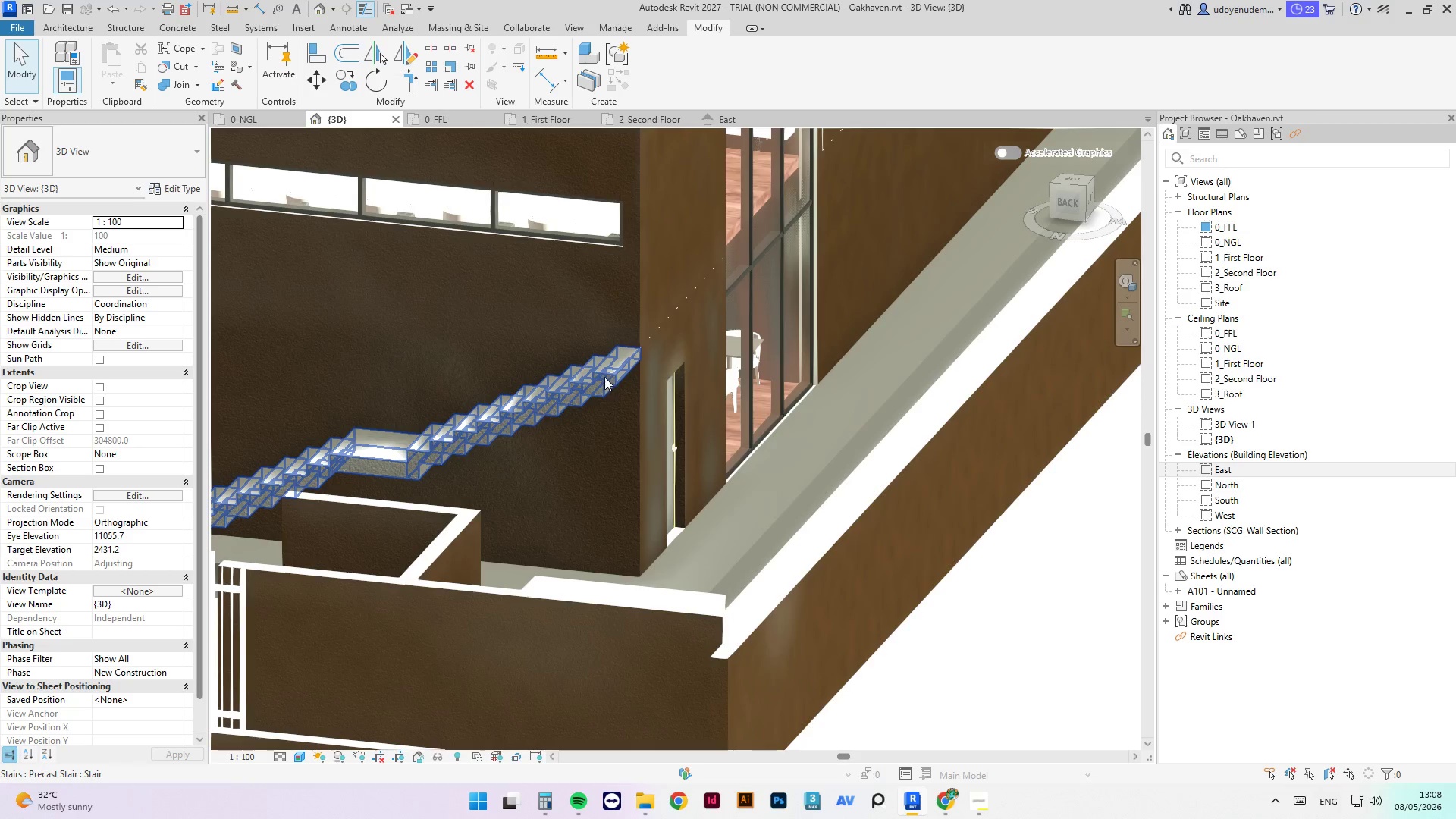 
scroll: coordinate [579, 391], scroll_direction: down, amount: 7.0
 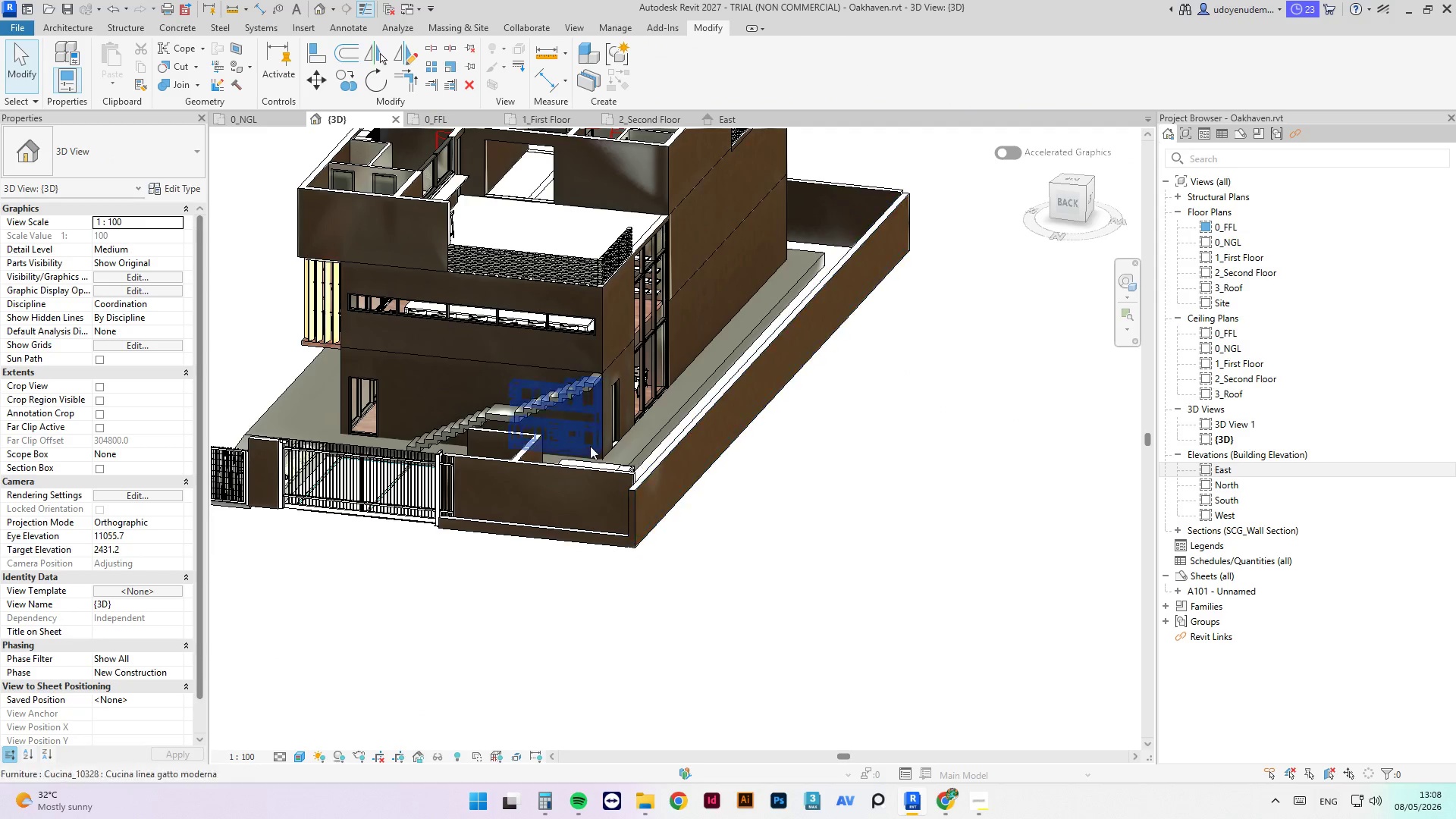 
scroll: coordinate [562, 483], scroll_direction: up, amount: 8.0
 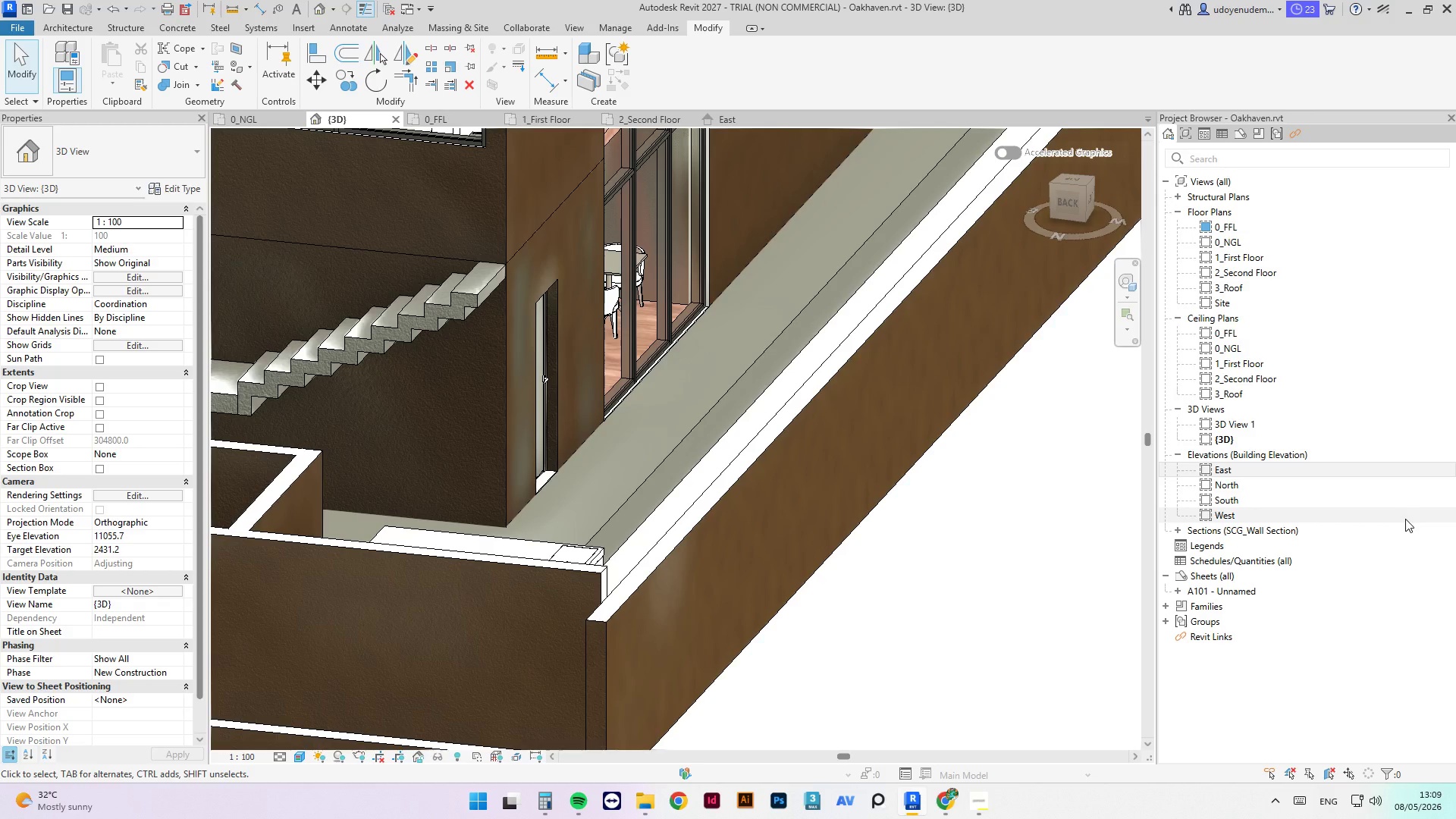 
wait(35.86)
 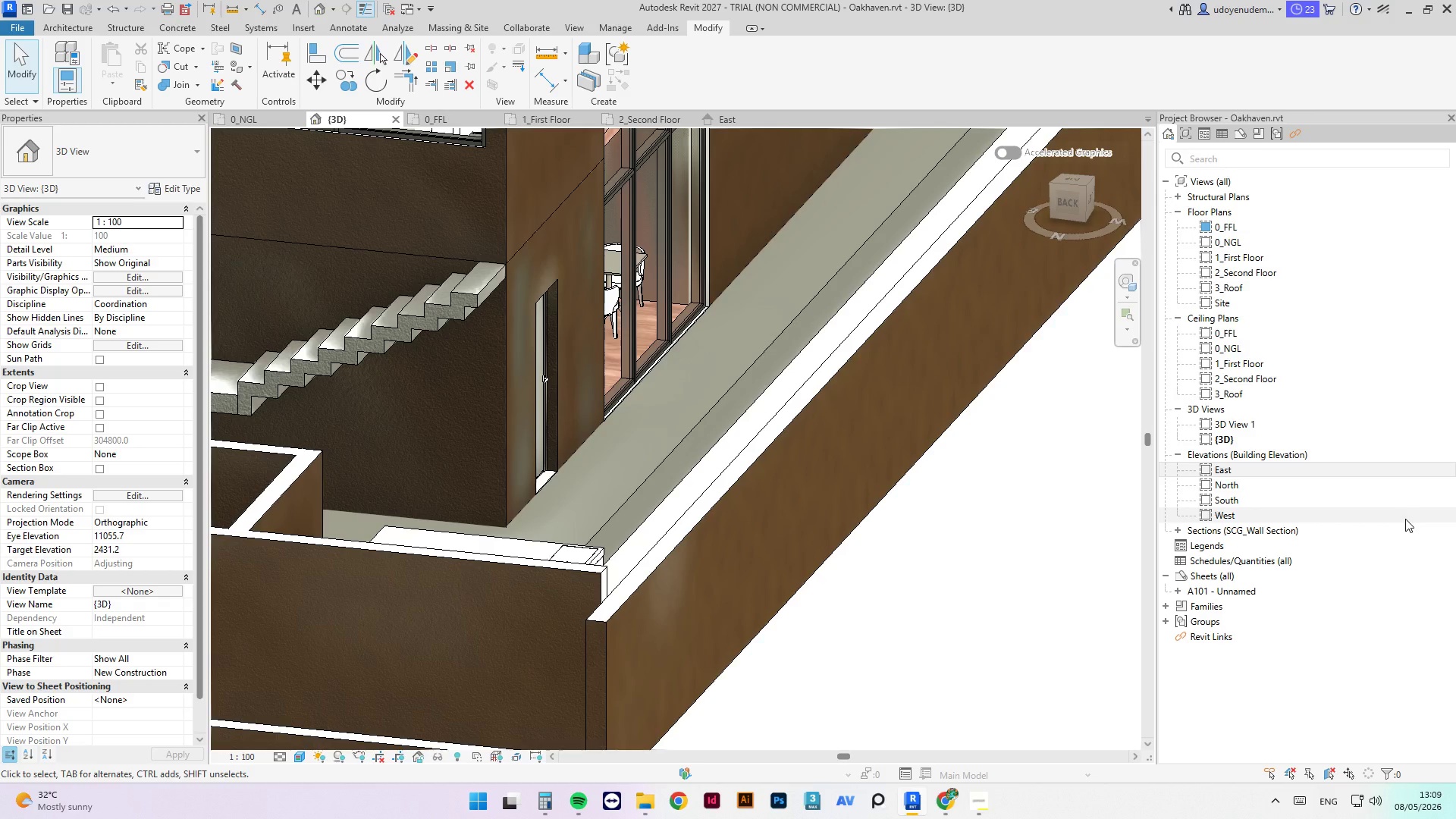 
key(Escape)
 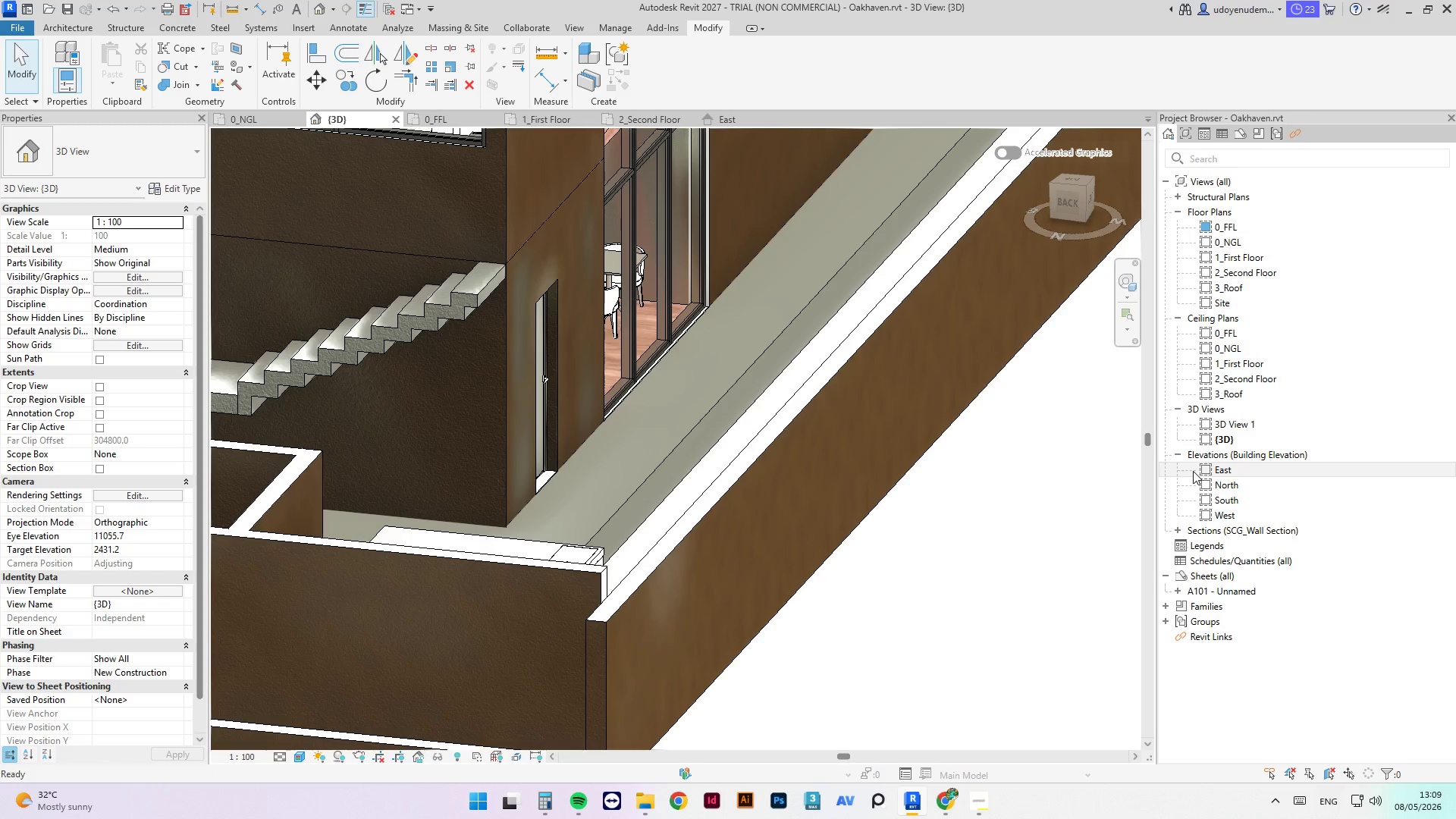 
key(Escape)
 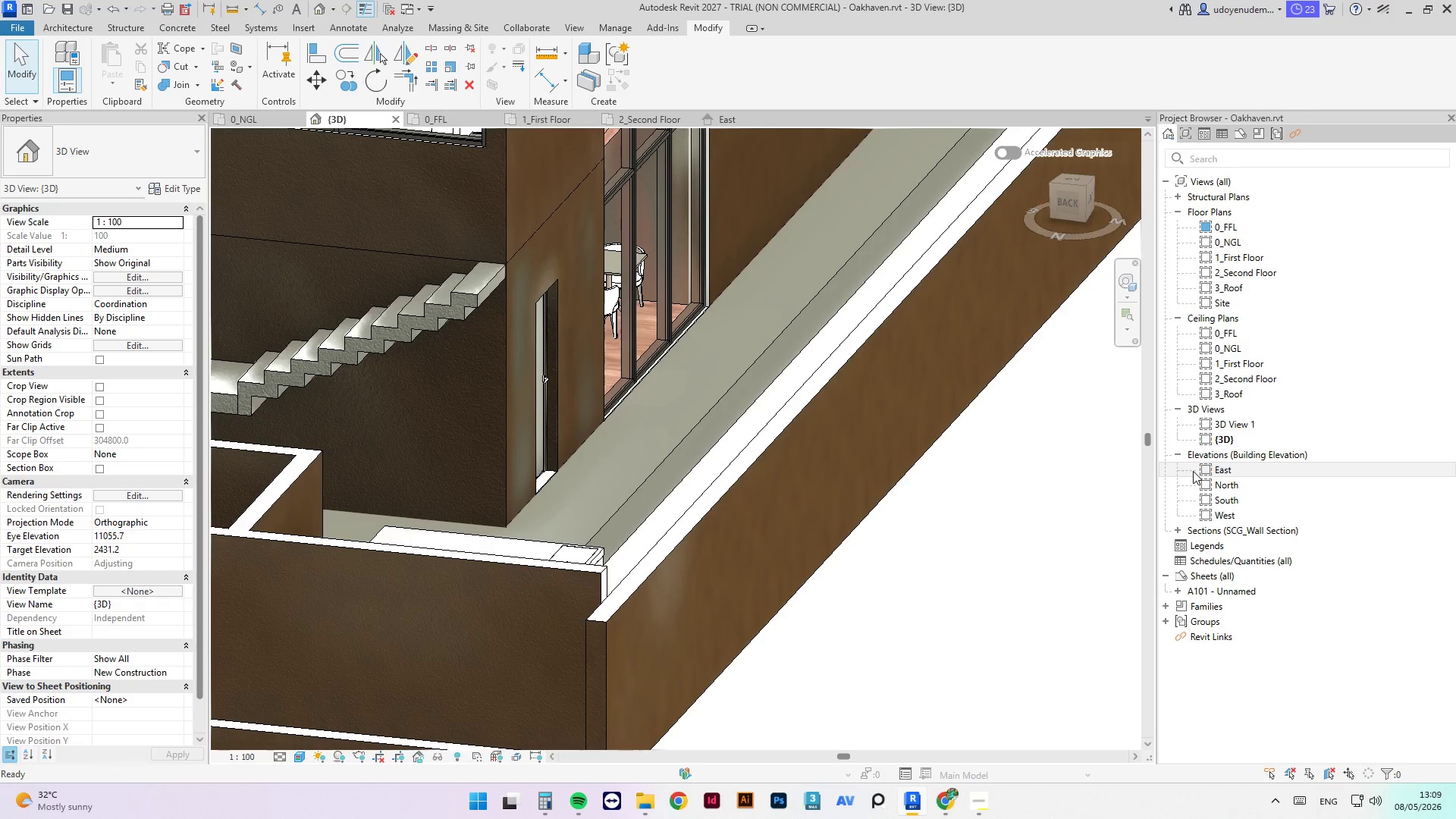 
key(Escape)
 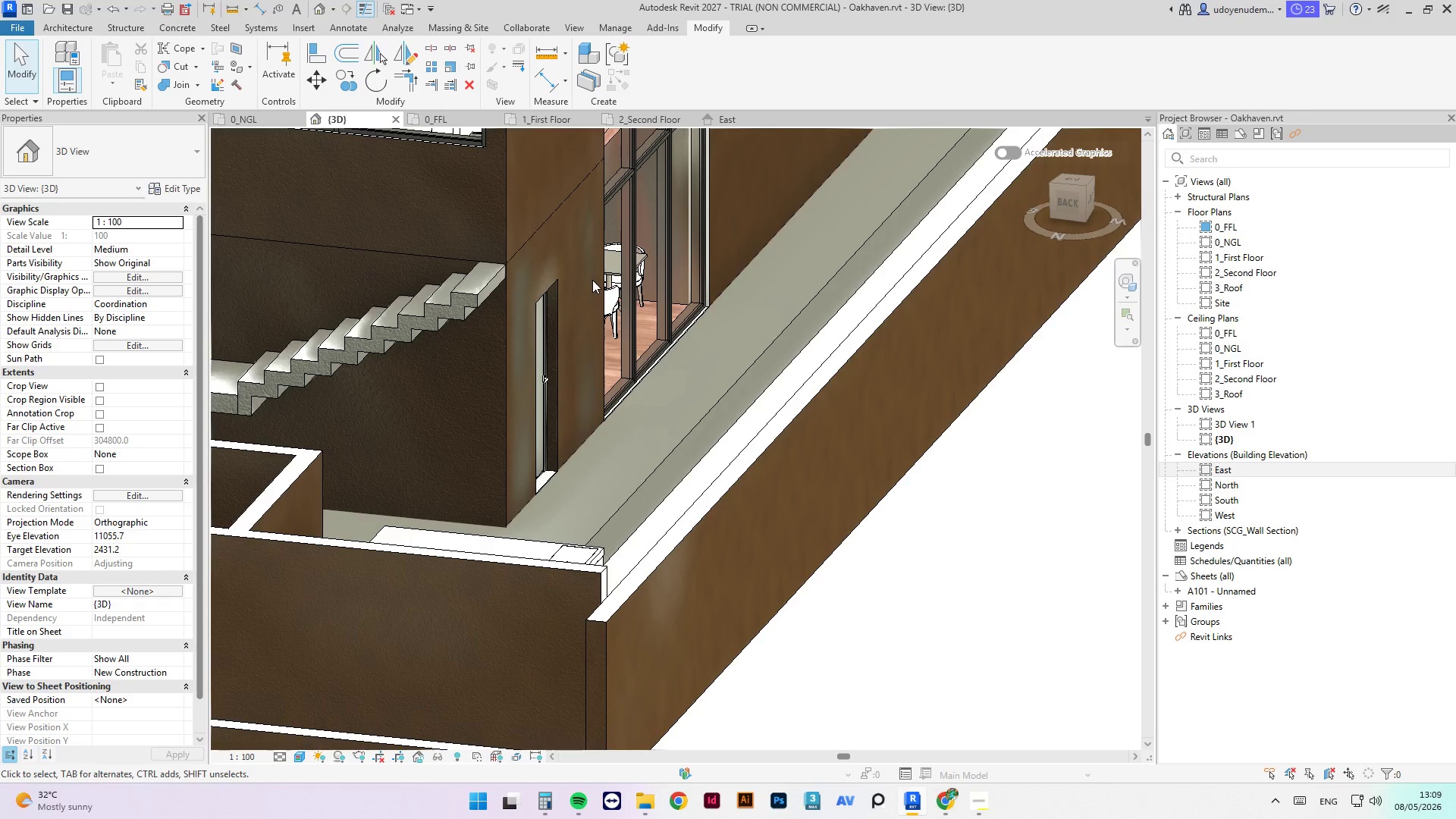 
wait(35.11)
 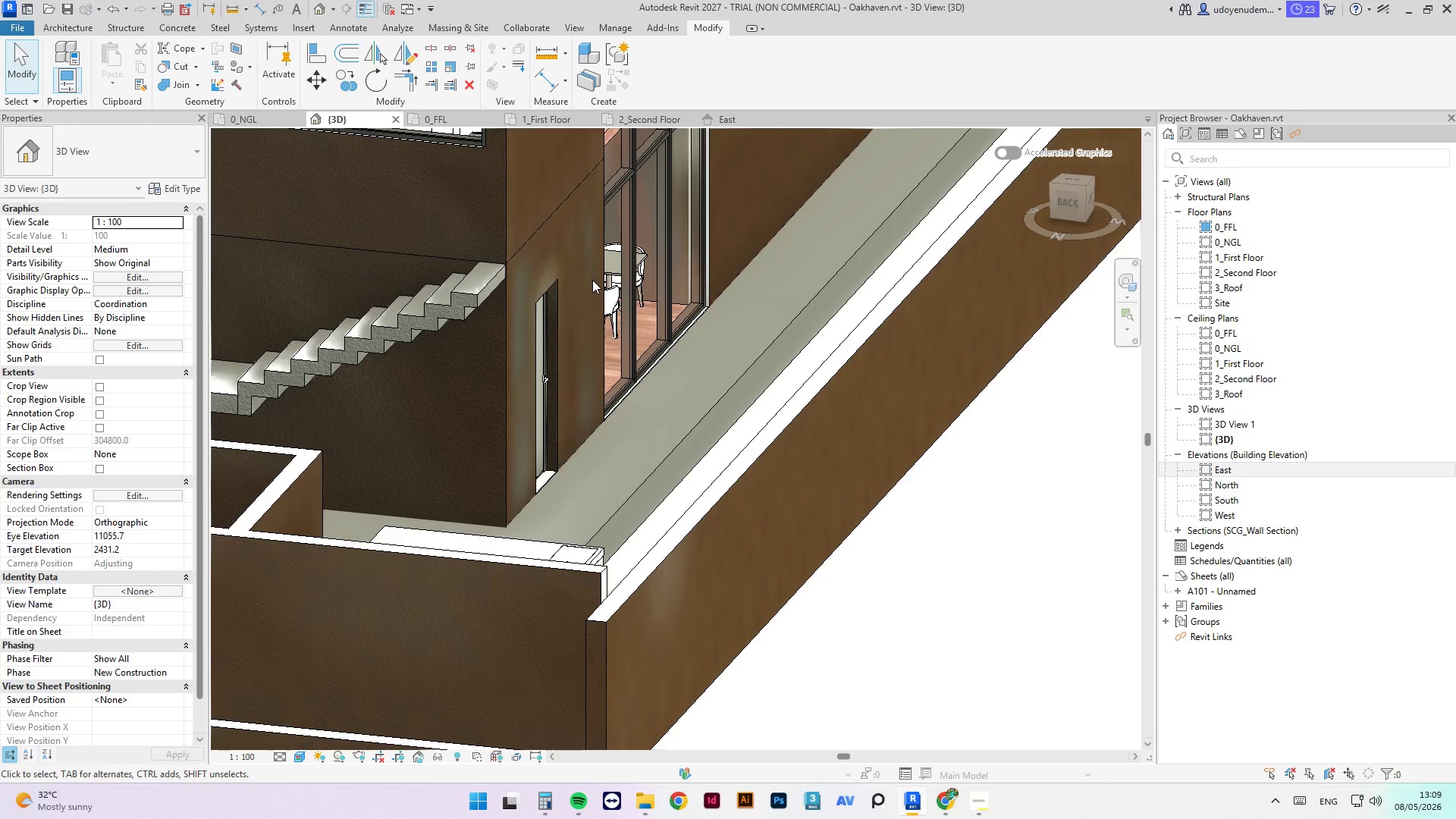 
scroll: coordinate [781, 358], scroll_direction: none, amount: 0.0
 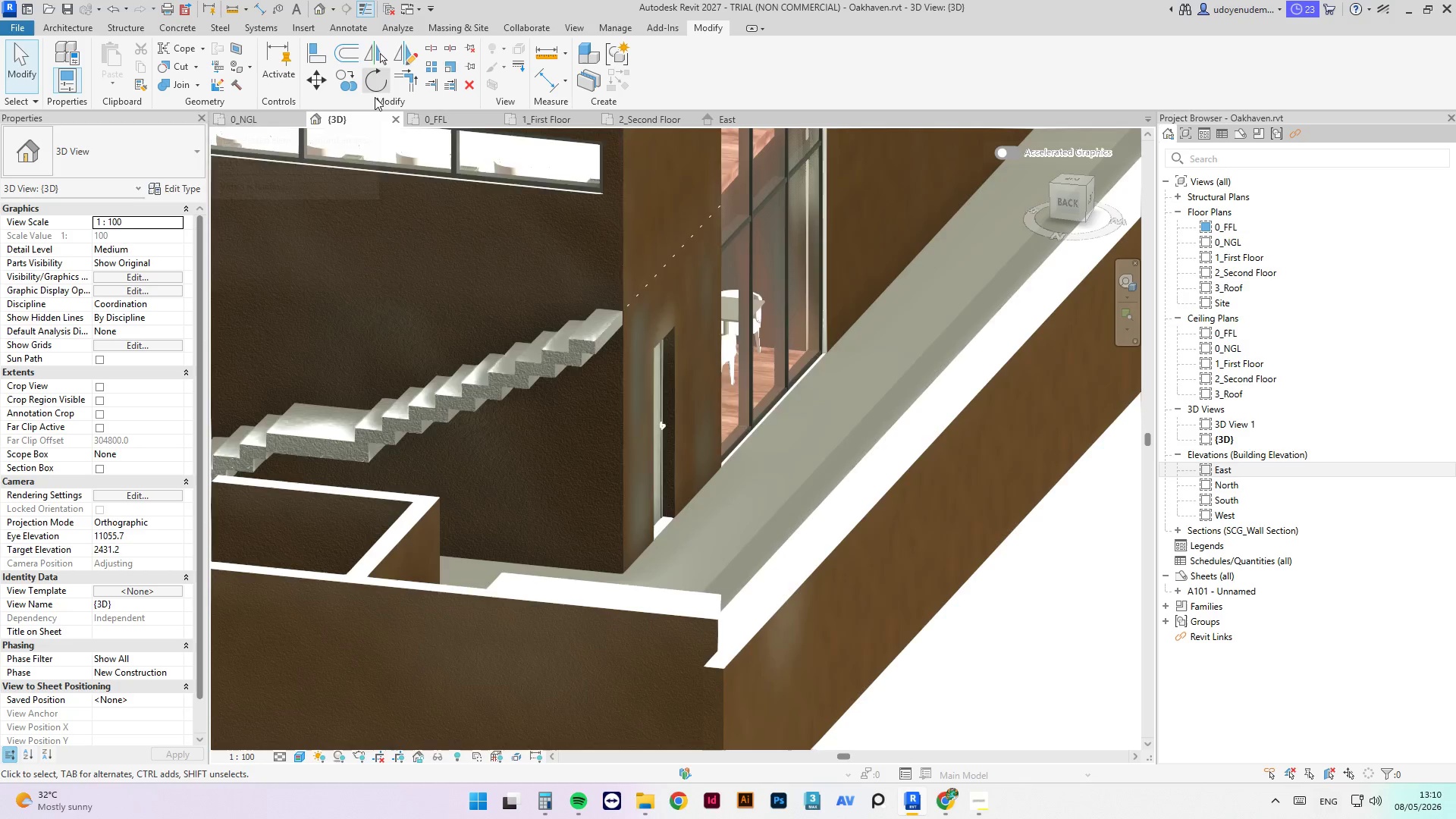 
scroll: coordinate [377, 150], scroll_direction: up, amount: 6.0
 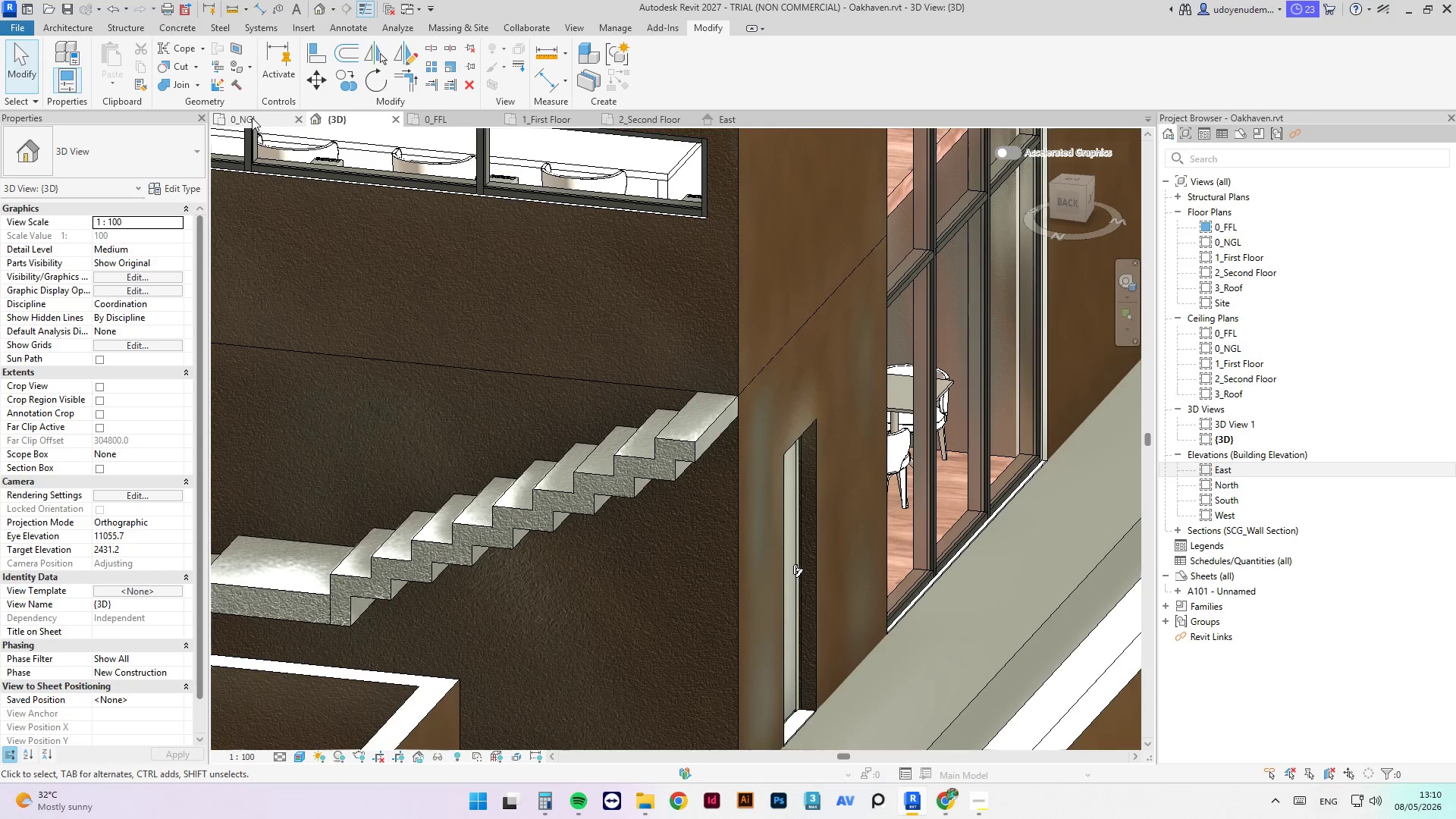 
left_click([252, 117])
 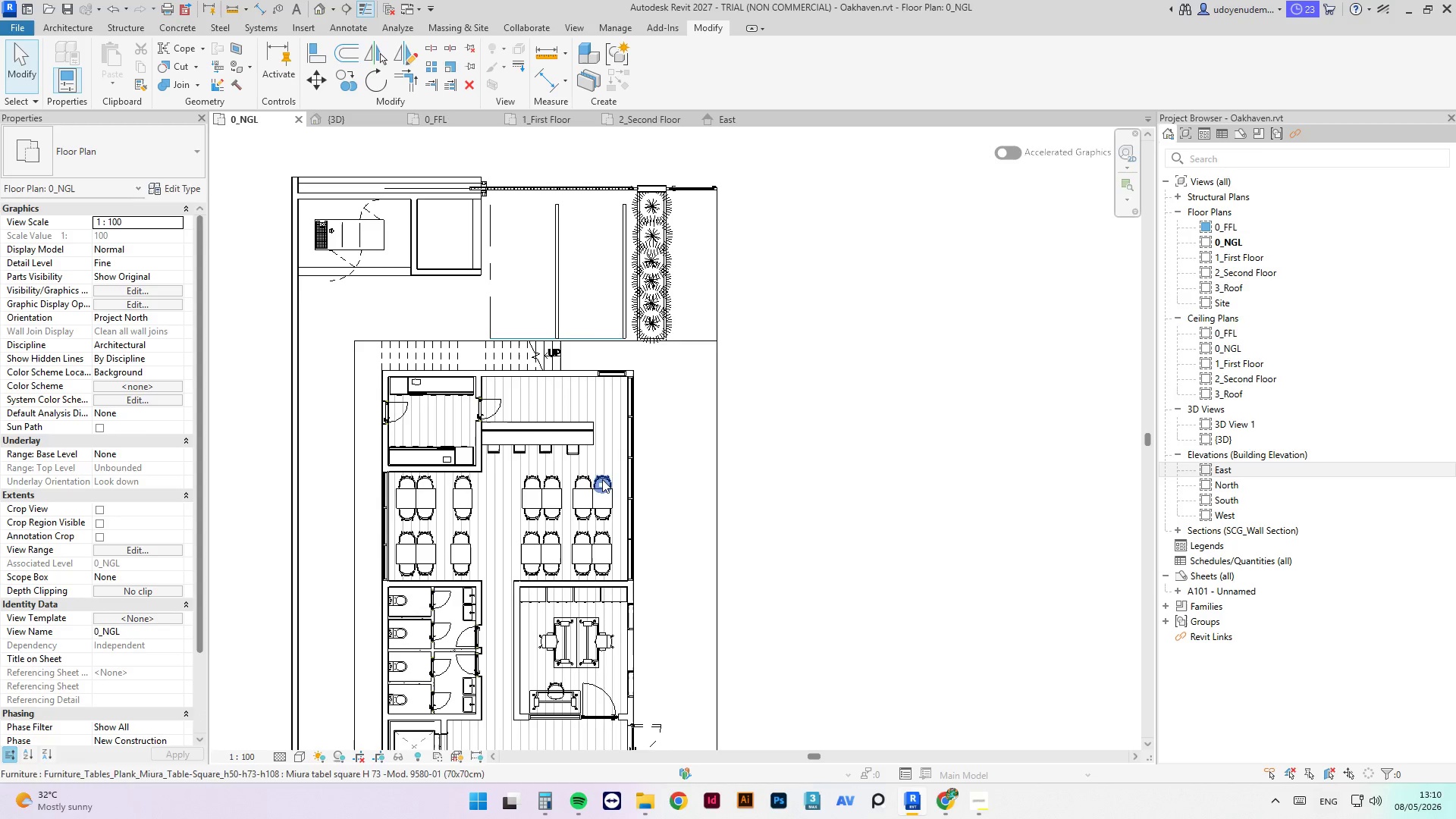 
scroll: coordinate [519, 334], scroll_direction: up, amount: 4.0
 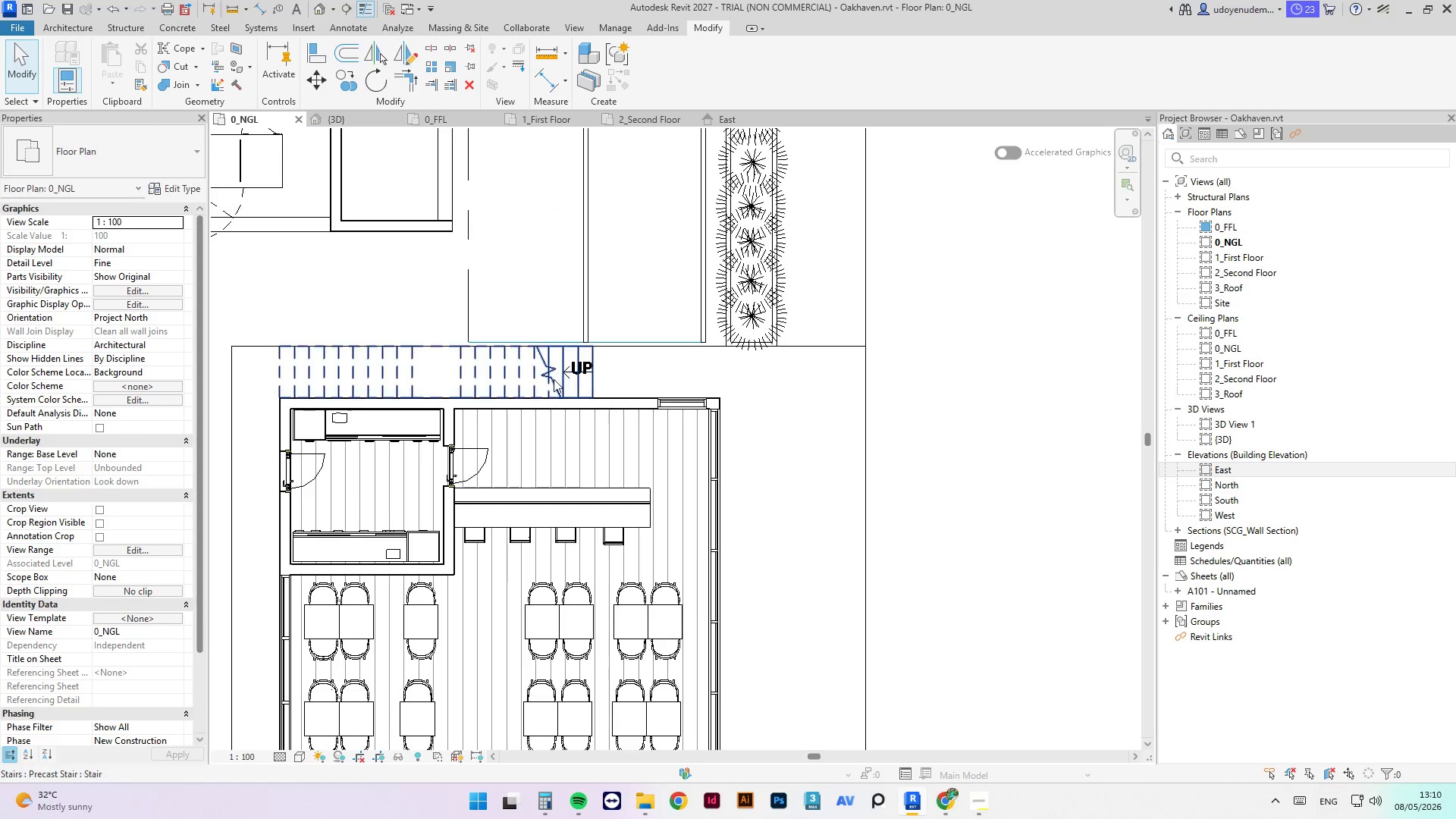 
left_click([535, 375])
 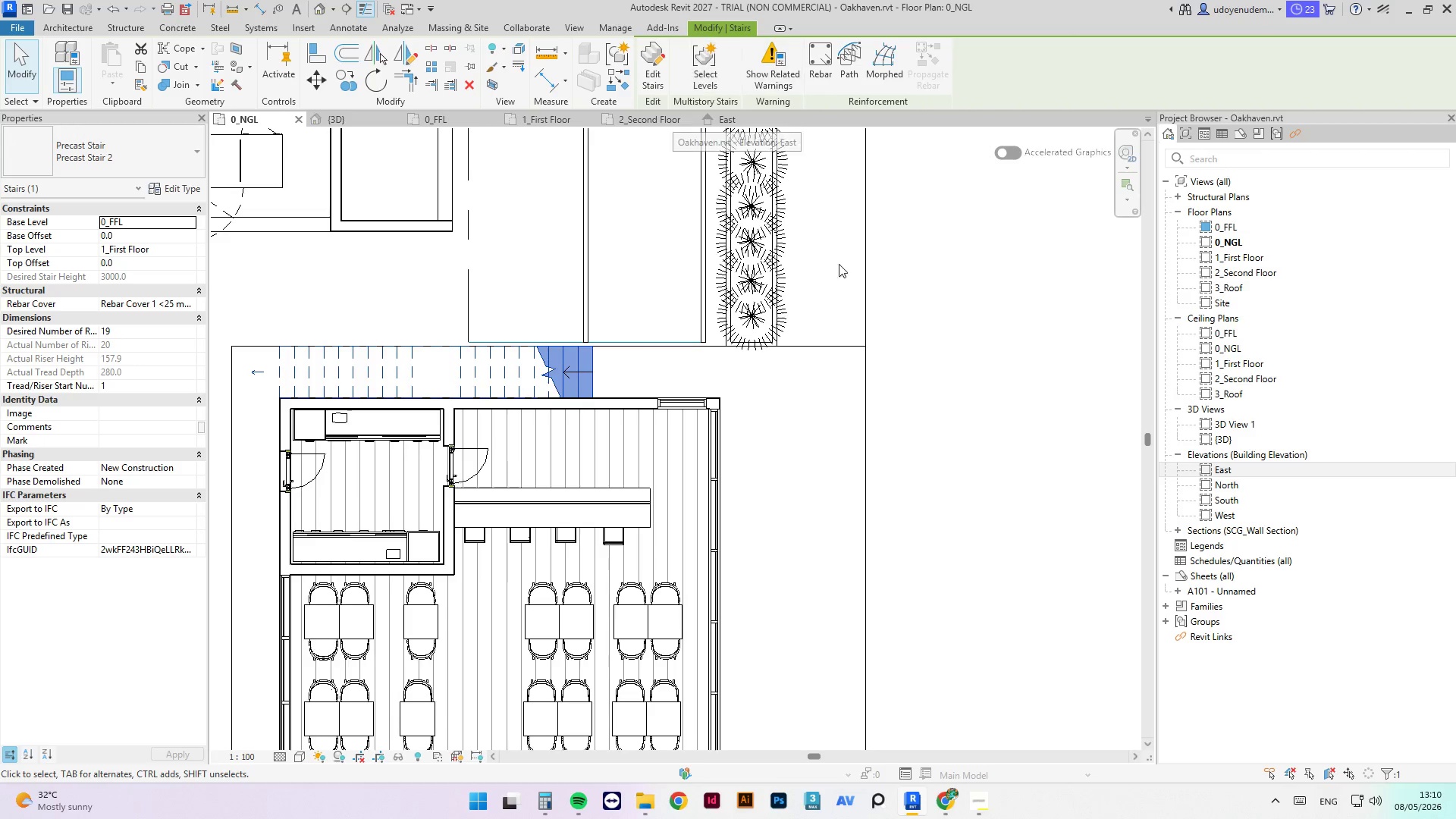 
key(Control+C)
 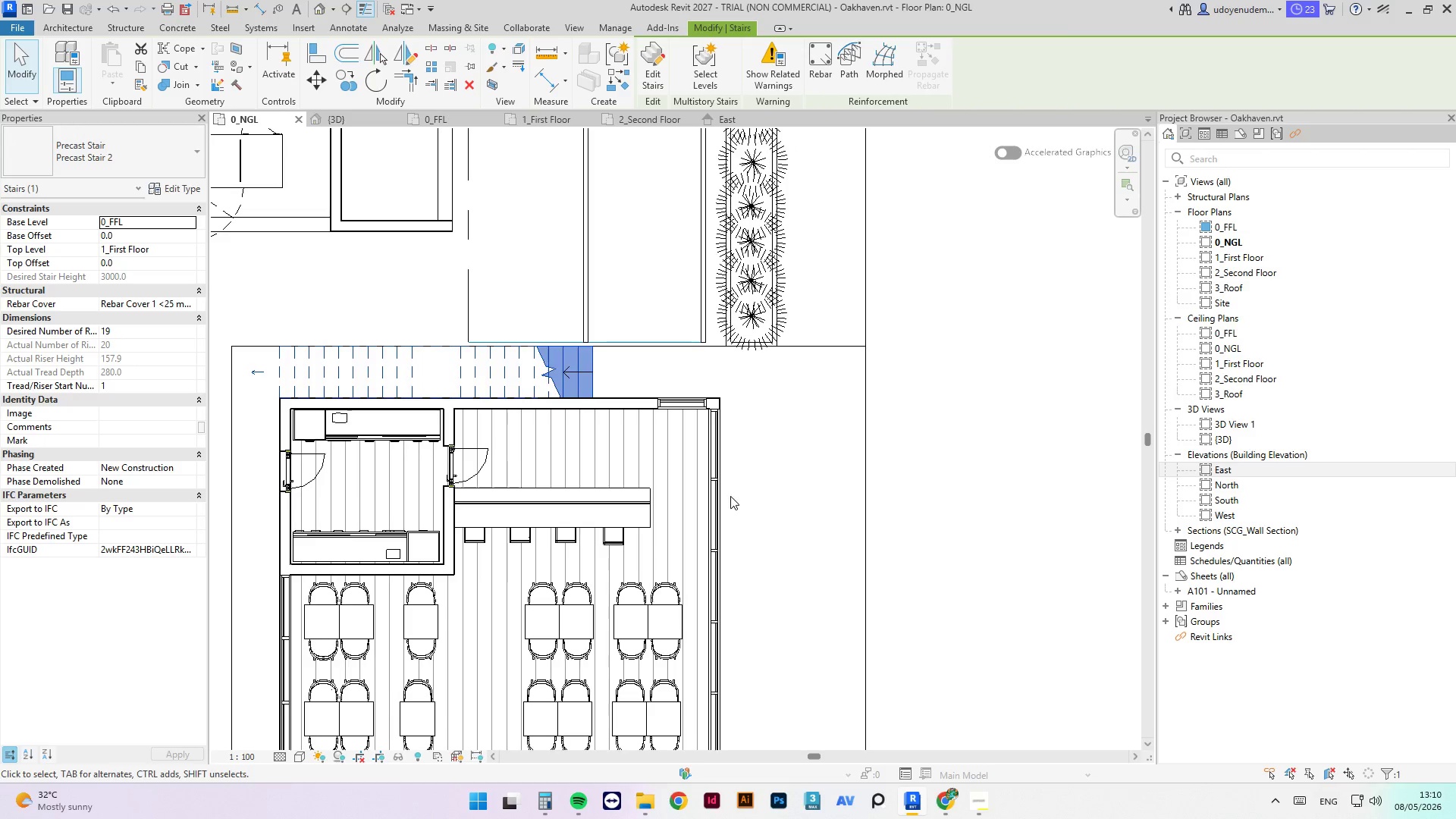 
key(Control+V)
 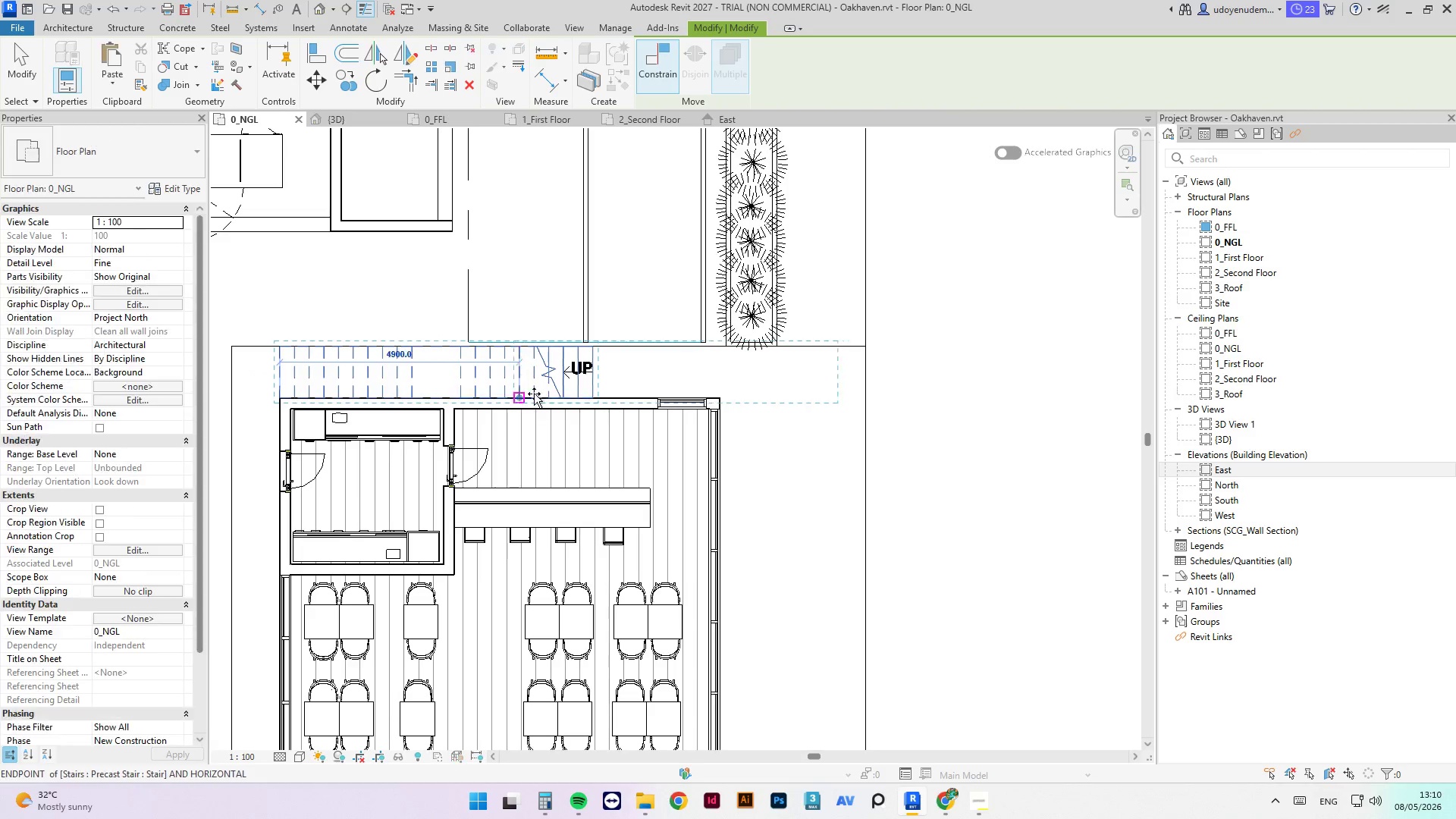 
scroll: coordinate [789, 365], scroll_direction: down, amount: 4.0
 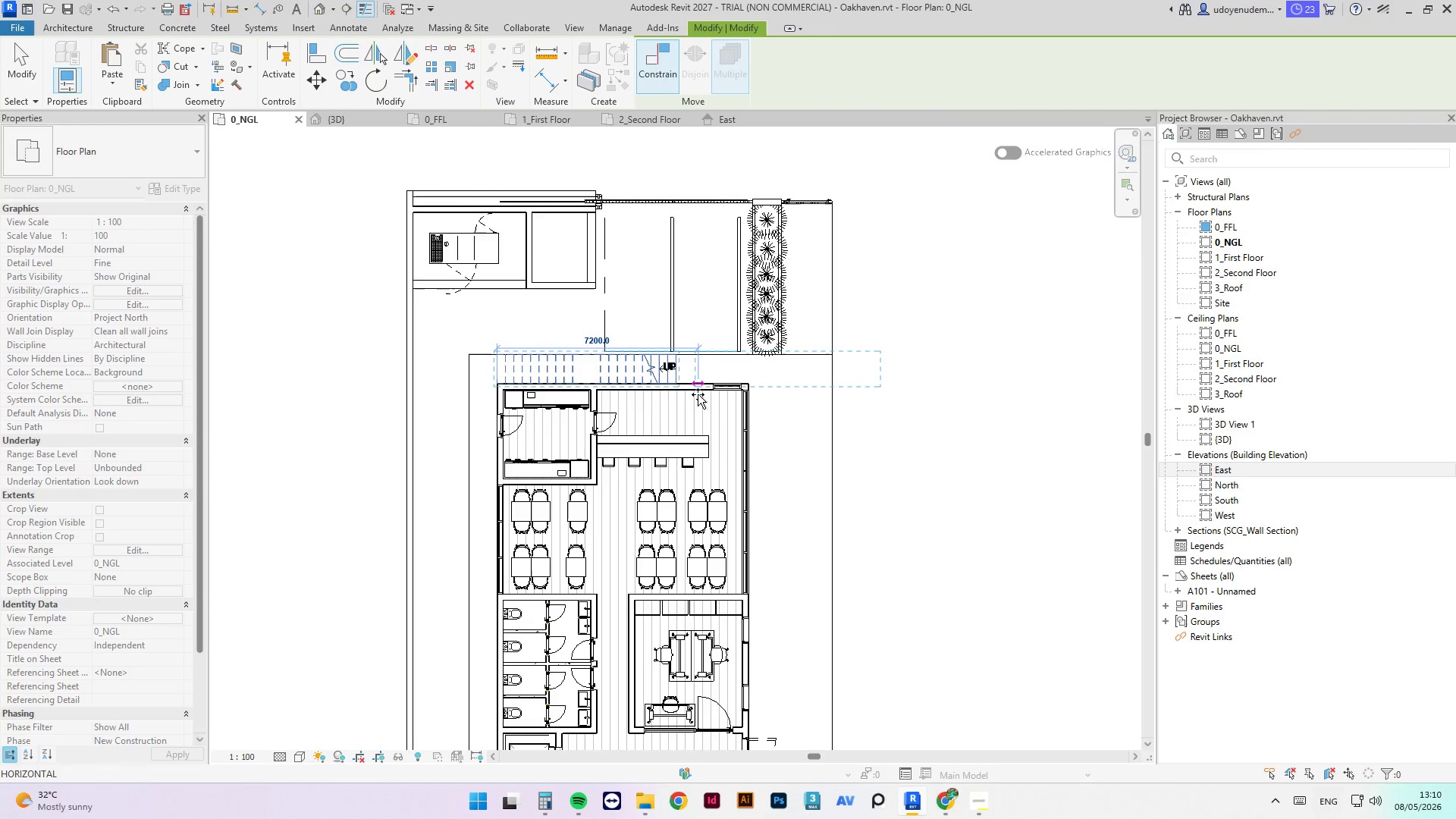 
key(Escape)
 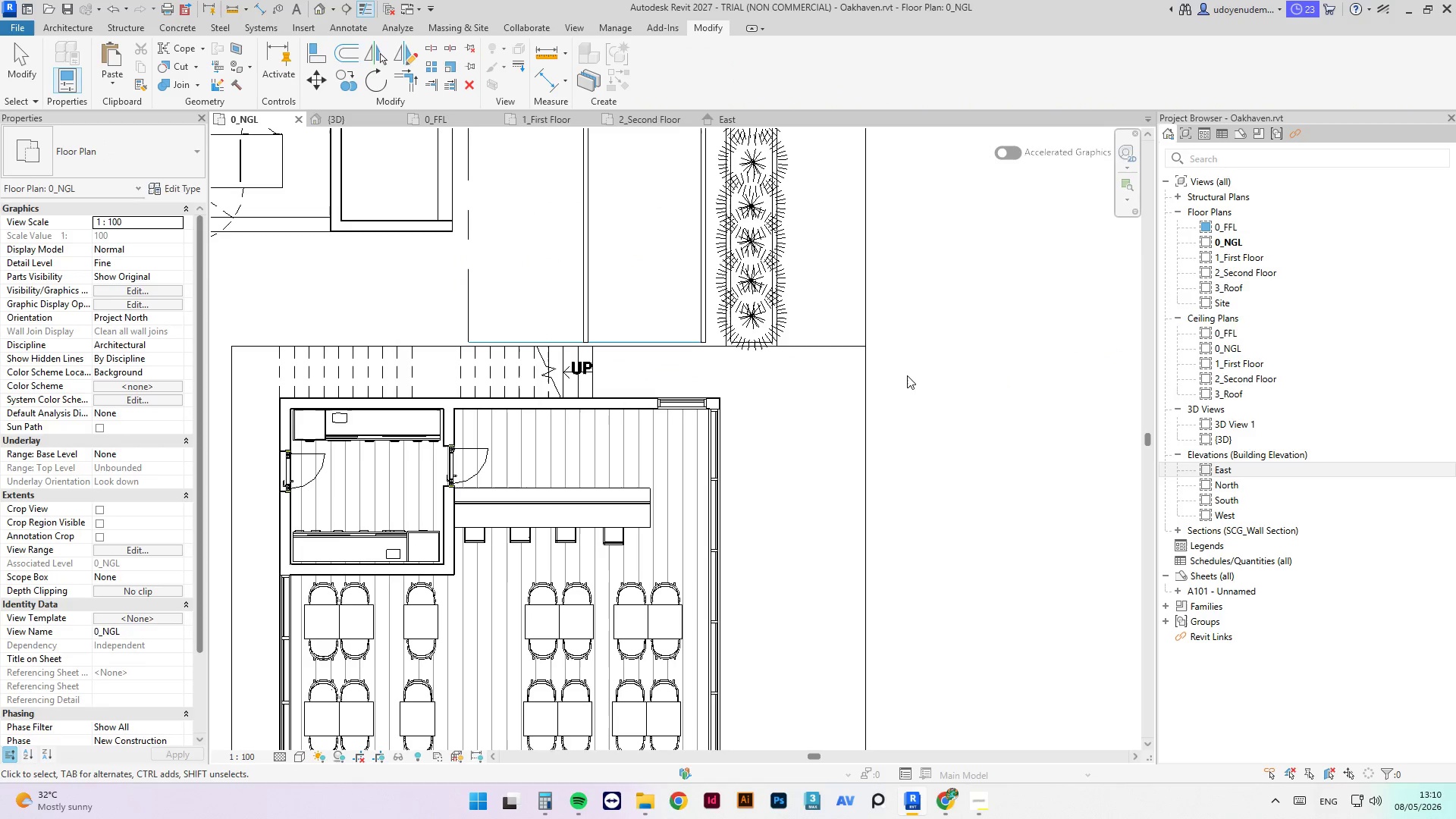 
key(Escape)
 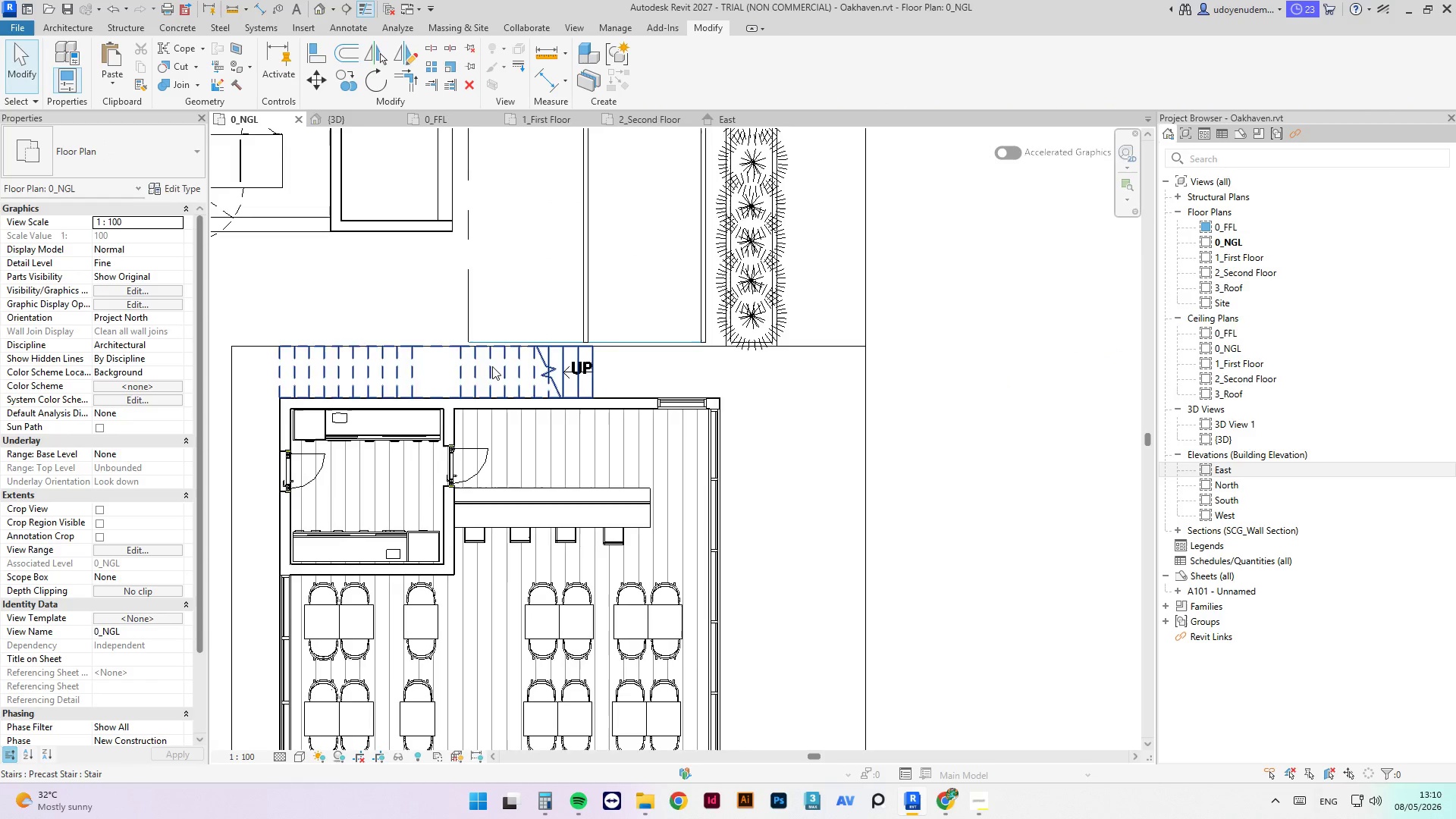 
scroll: coordinate [526, 380], scroll_direction: up, amount: 3.0
 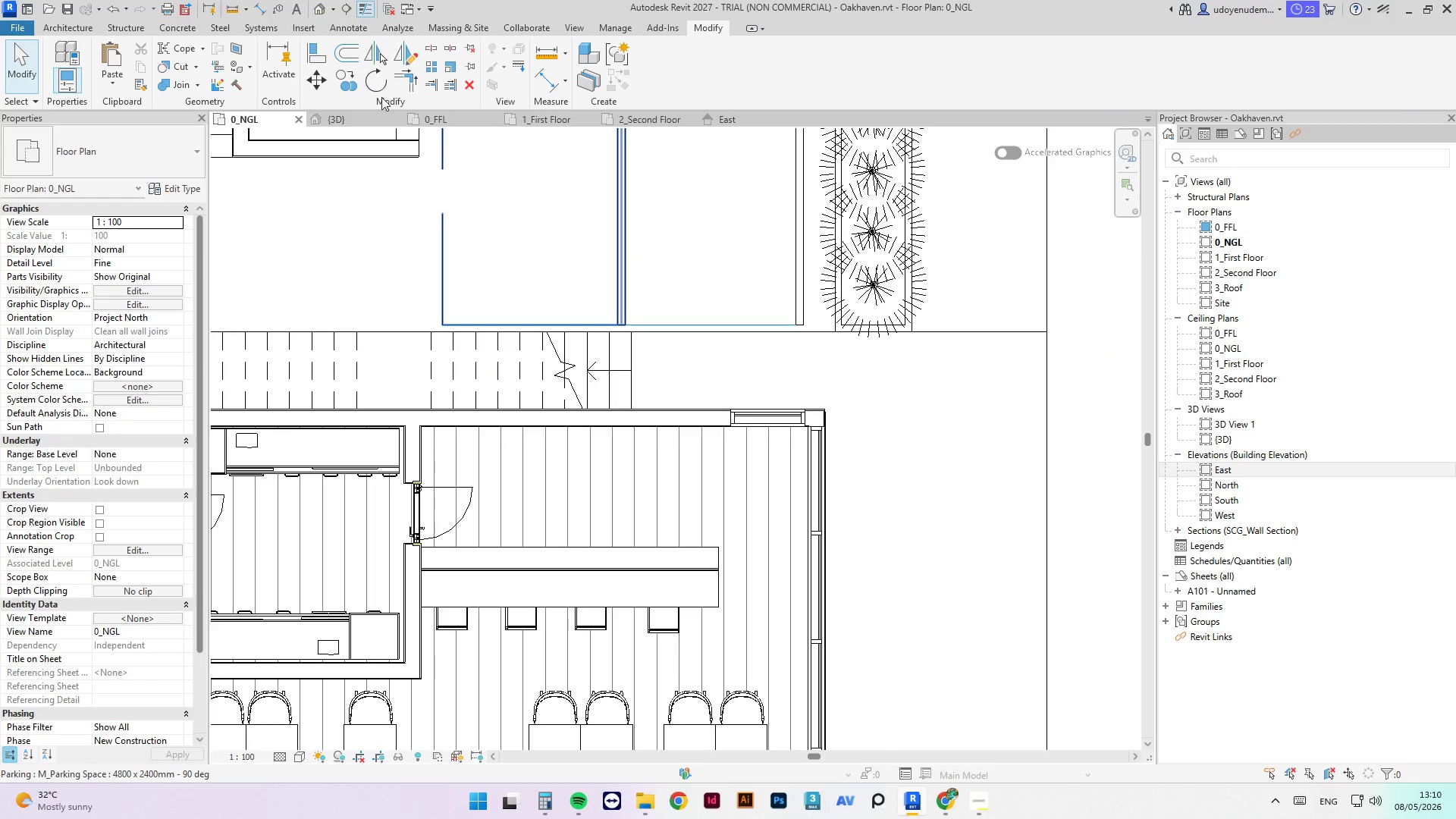 
left_click([372, 119])
 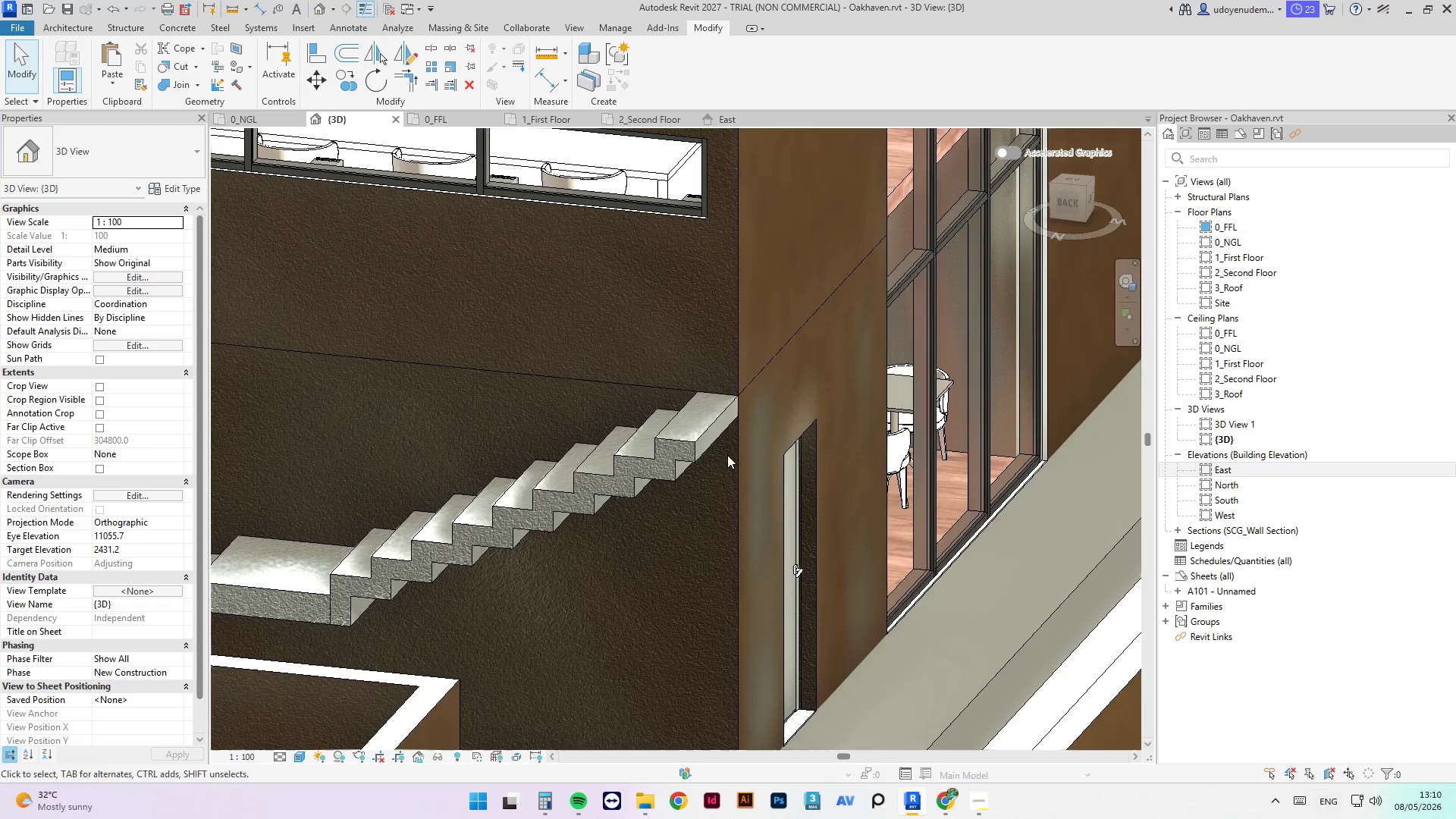 
hold_key(key=ShiftLeft, duration=4.47)
 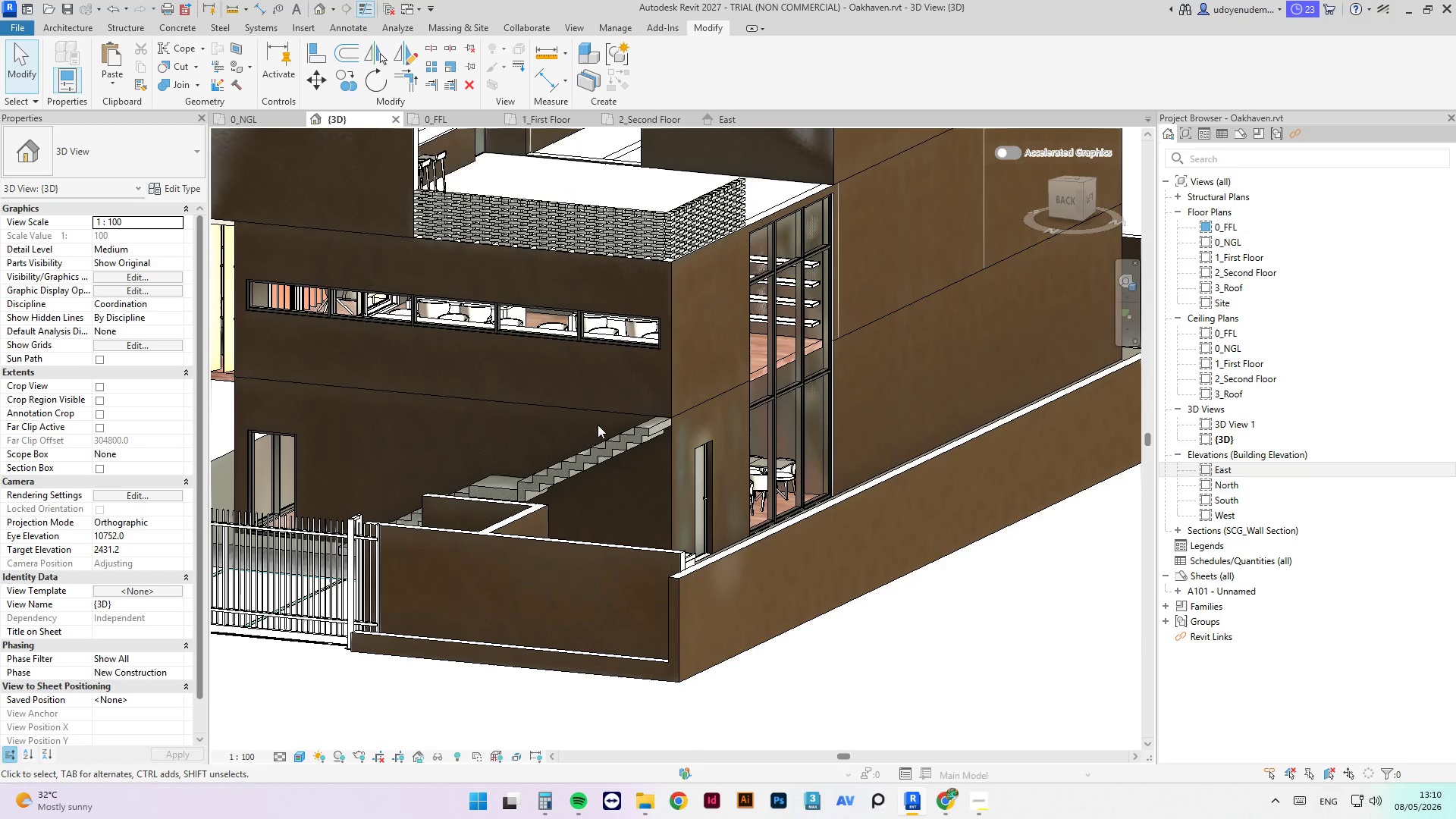 
scroll: coordinate [679, 501], scroll_direction: down, amount: 7.0
 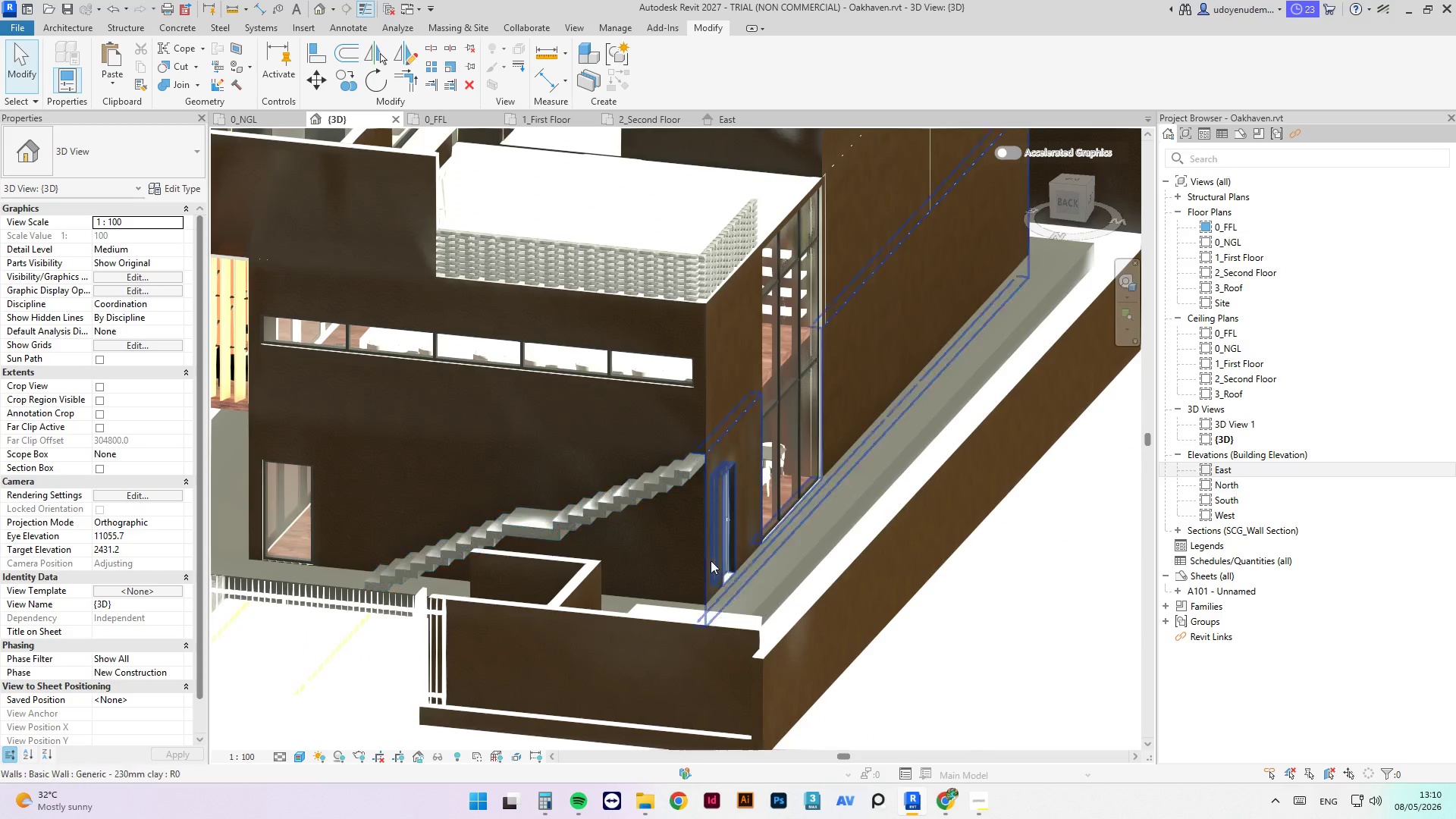 
wait(28.81)
 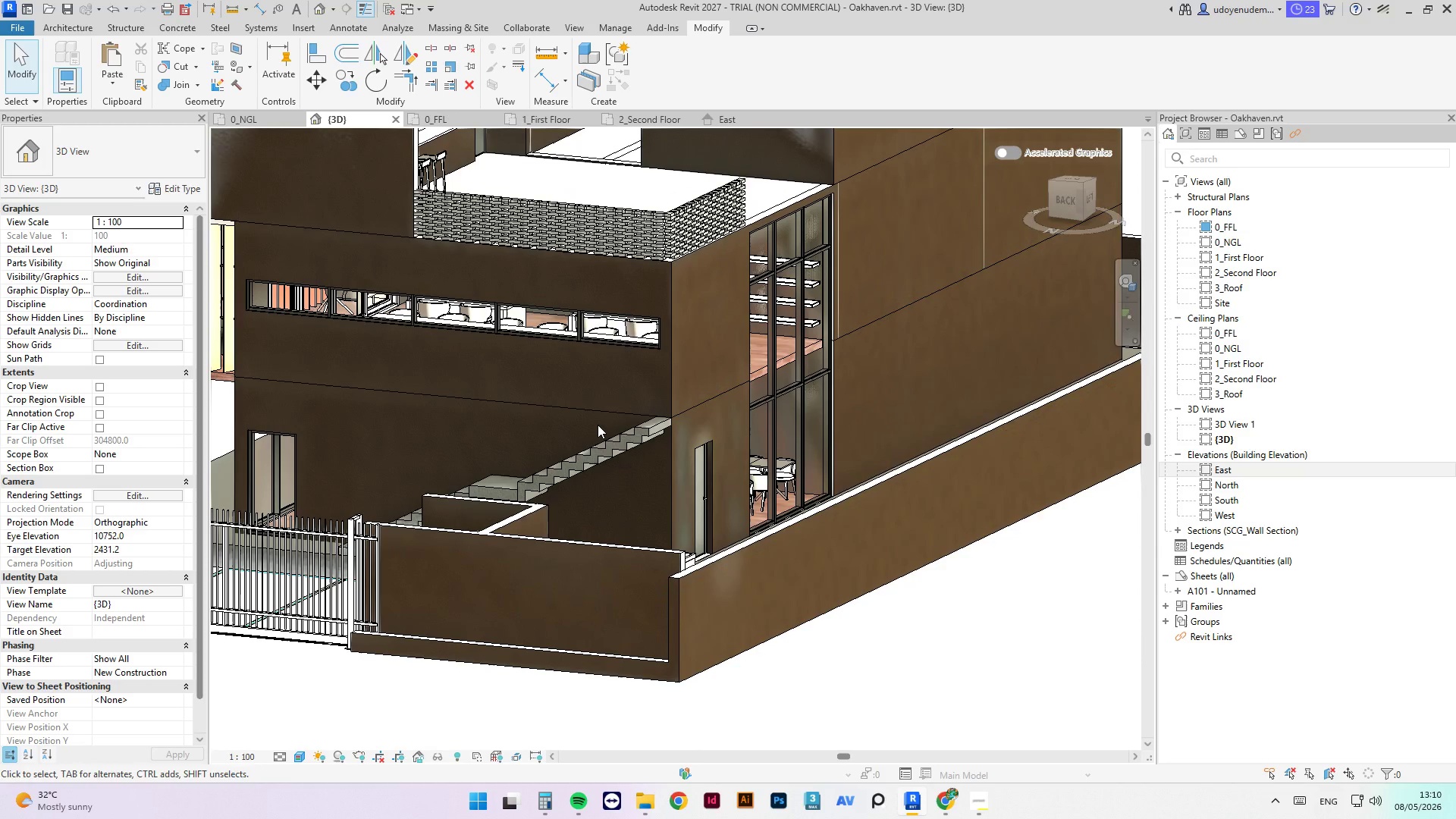 
key(Escape)
 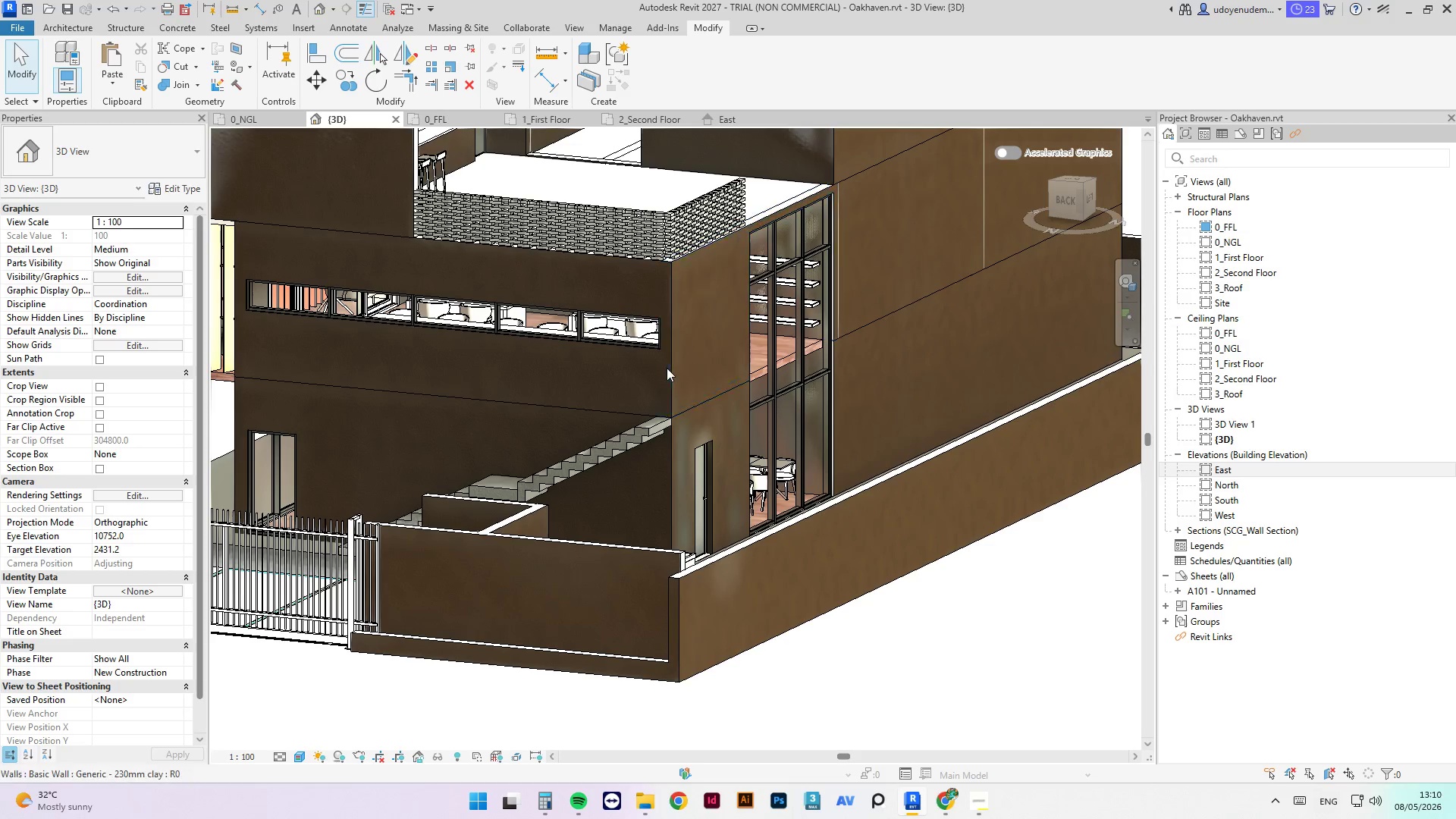 
key(Escape)
 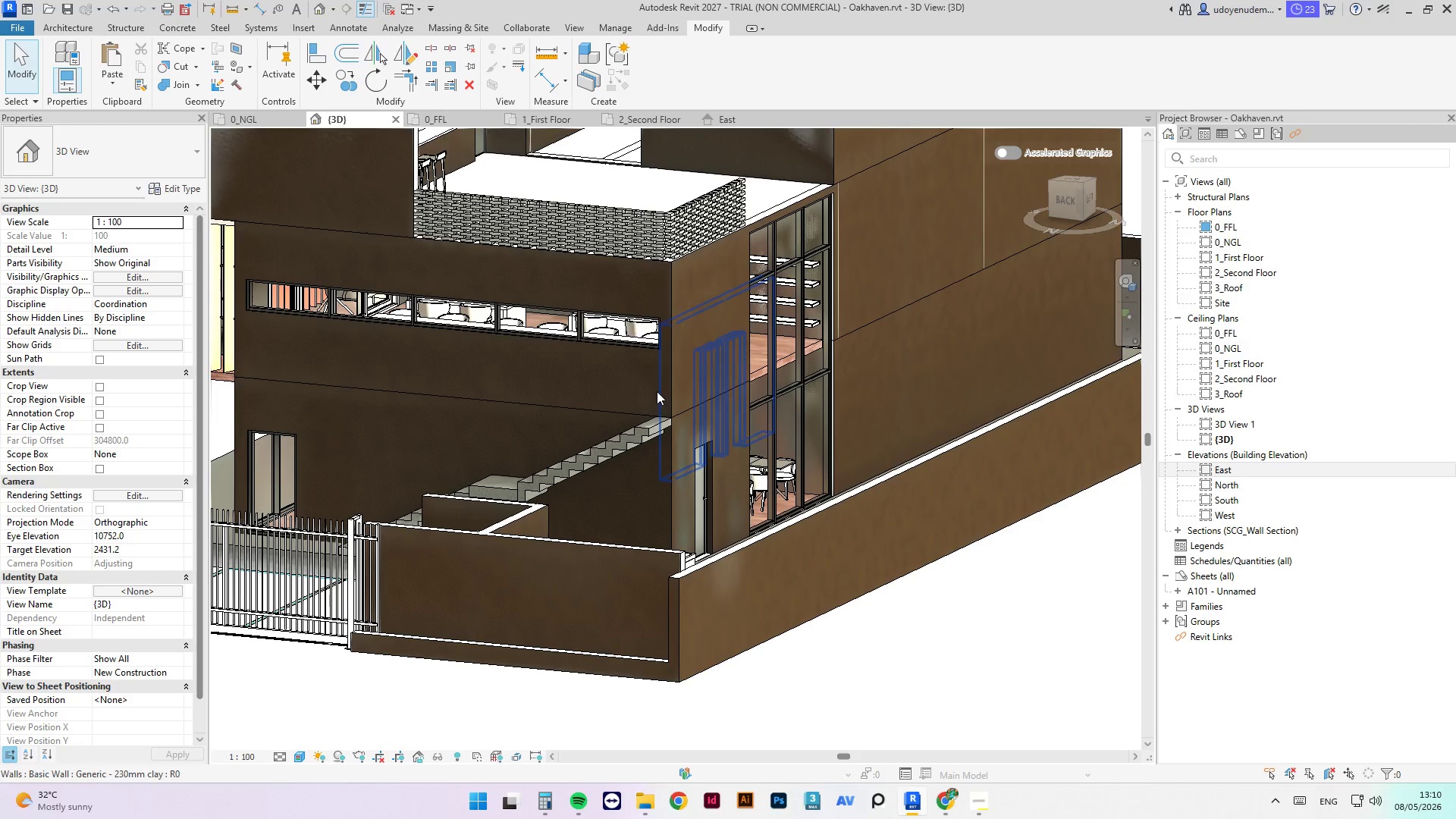 
scroll: coordinate [667, 443], scroll_direction: up, amount: 8.0
 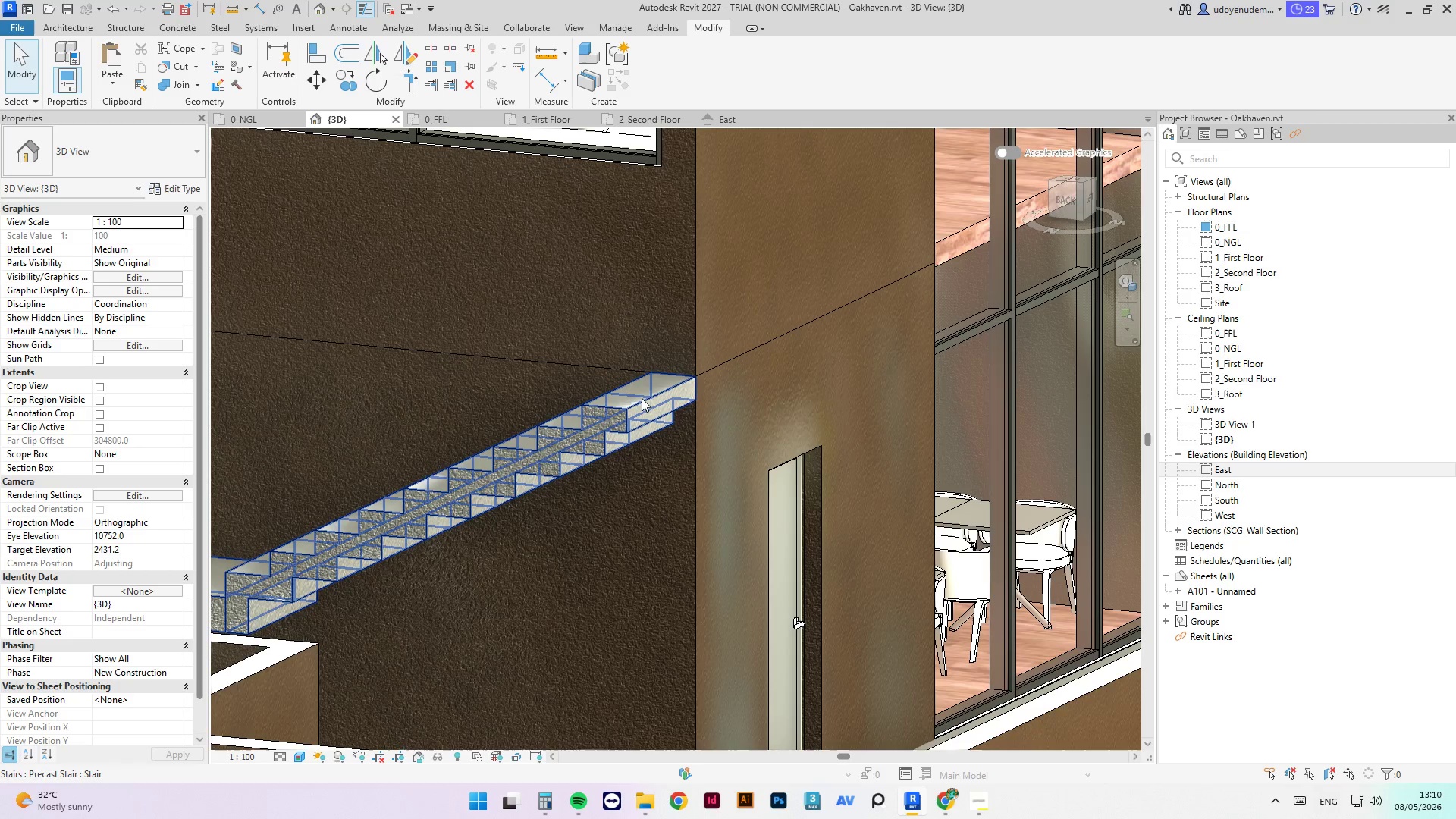 
left_click([639, 402])
 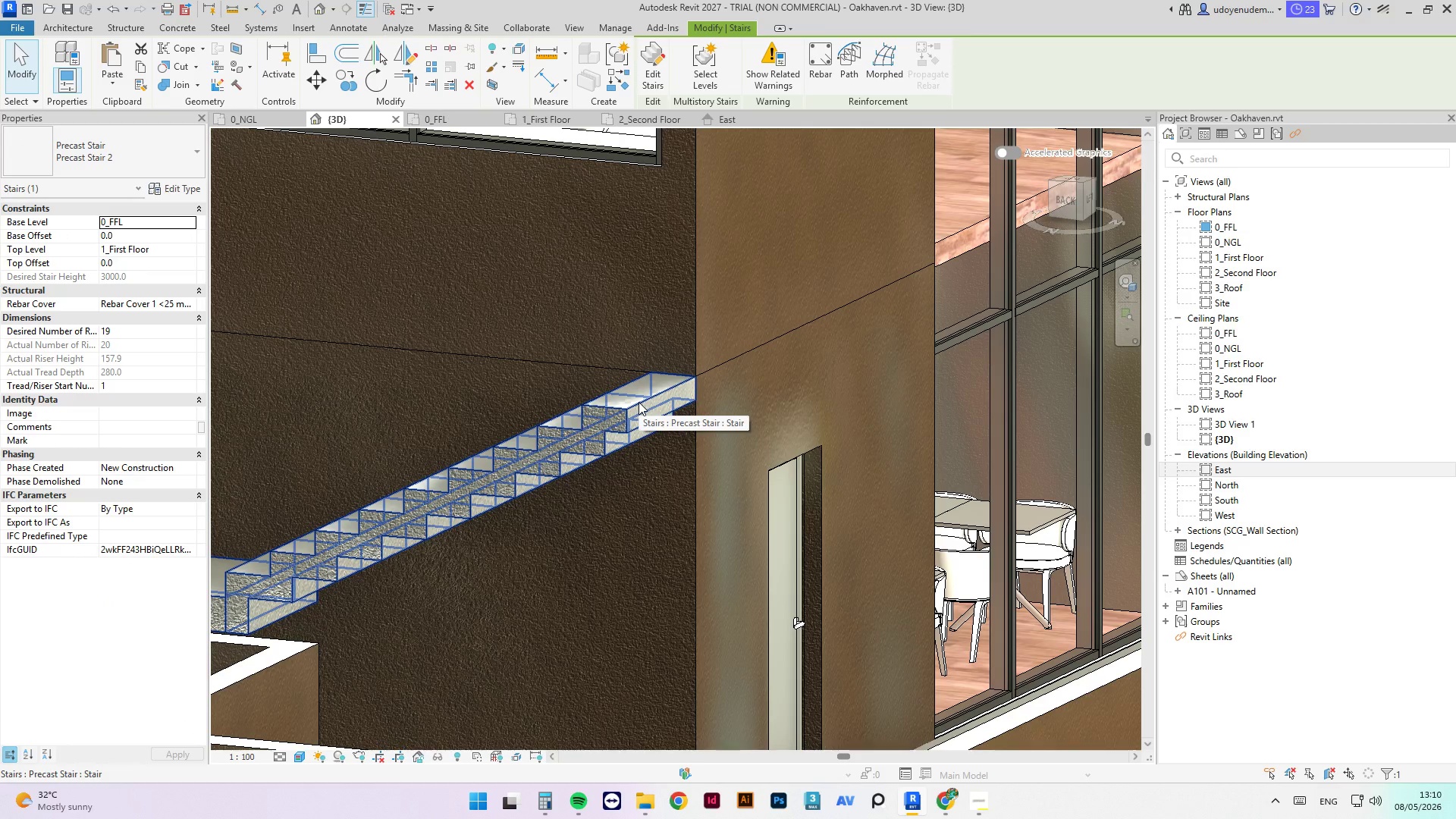 
key(Control+ControlLeft)
 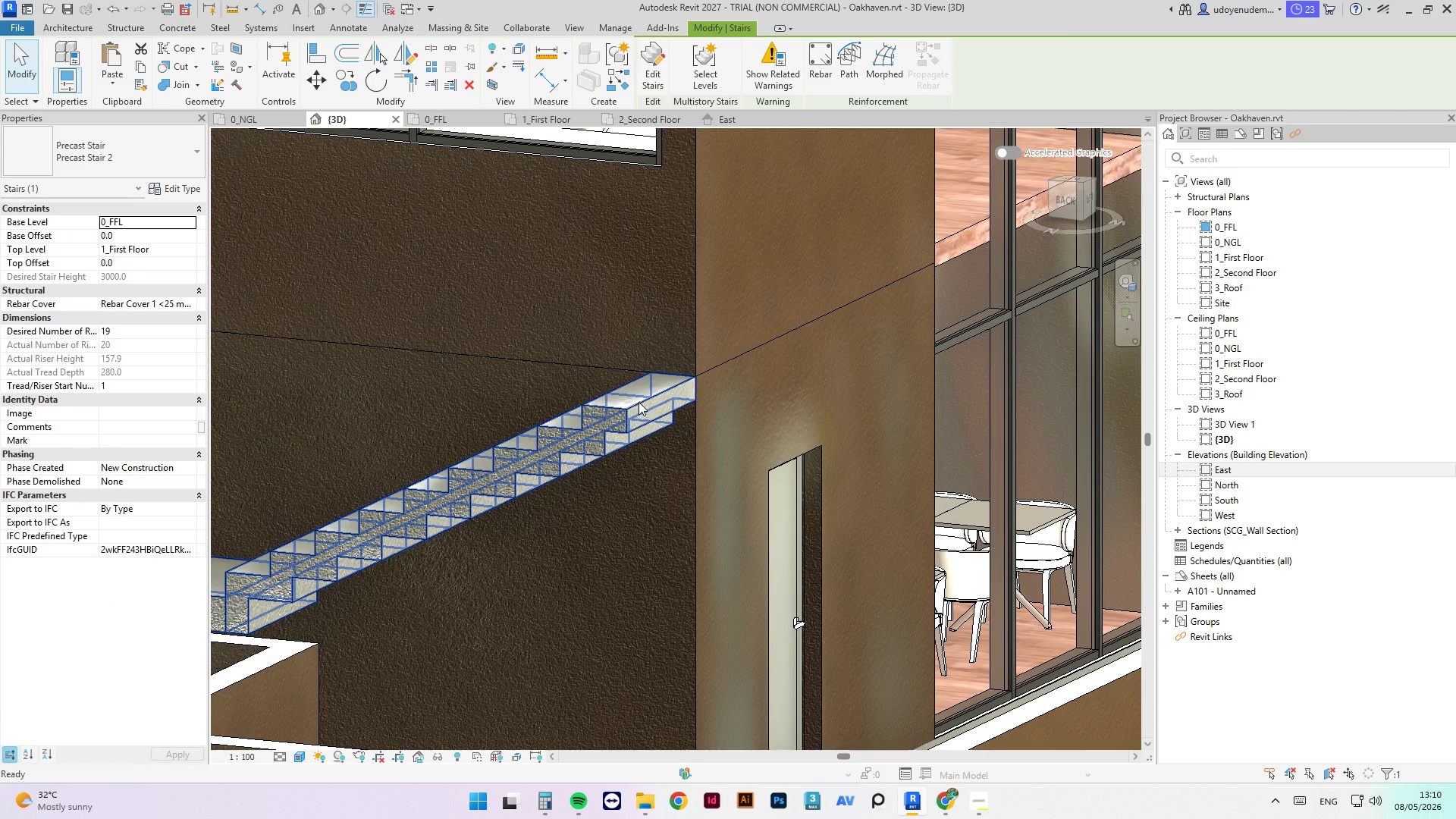 
key(Control+S)
 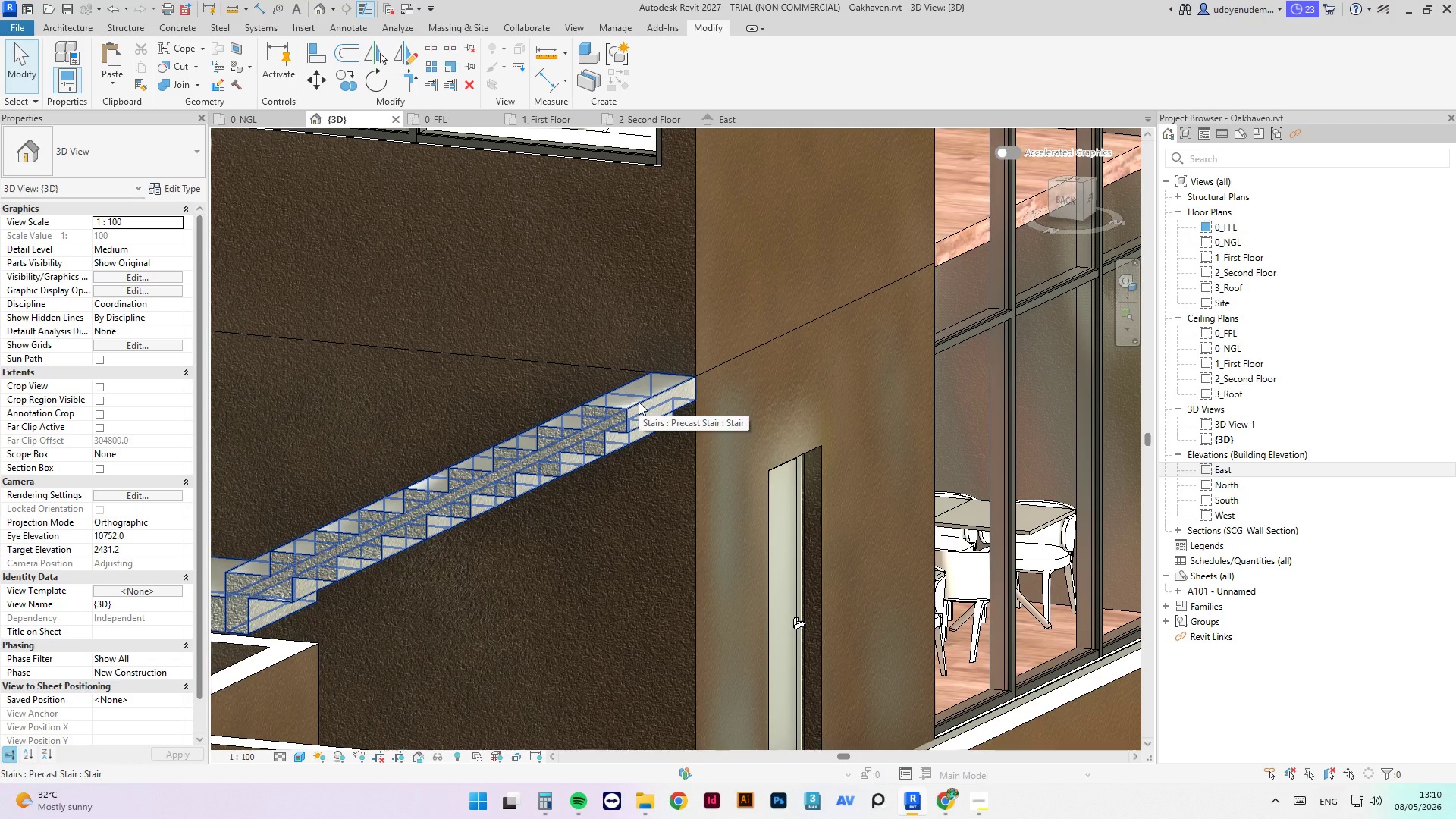 
wait(5.66)
 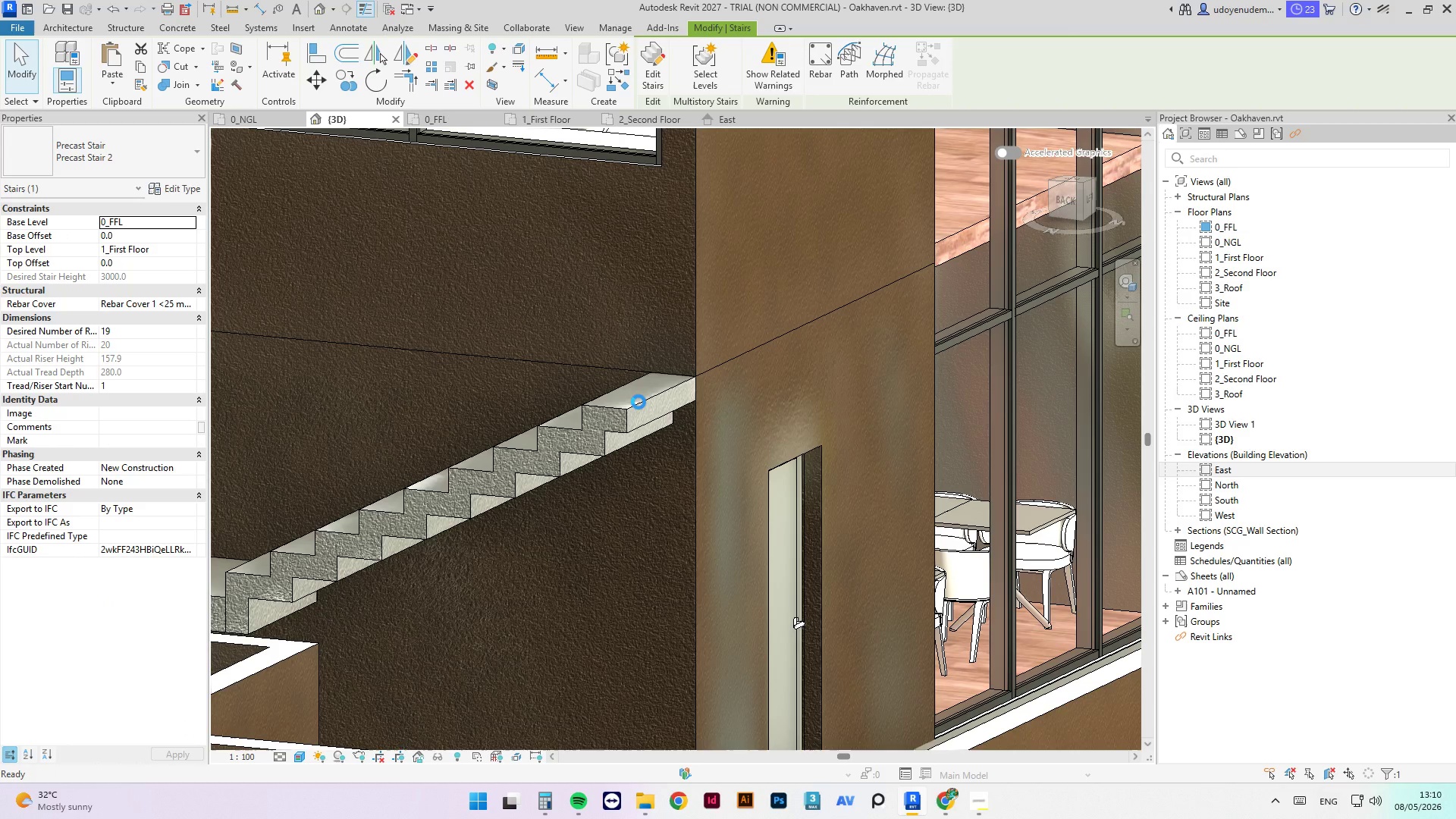 
key(Escape)
 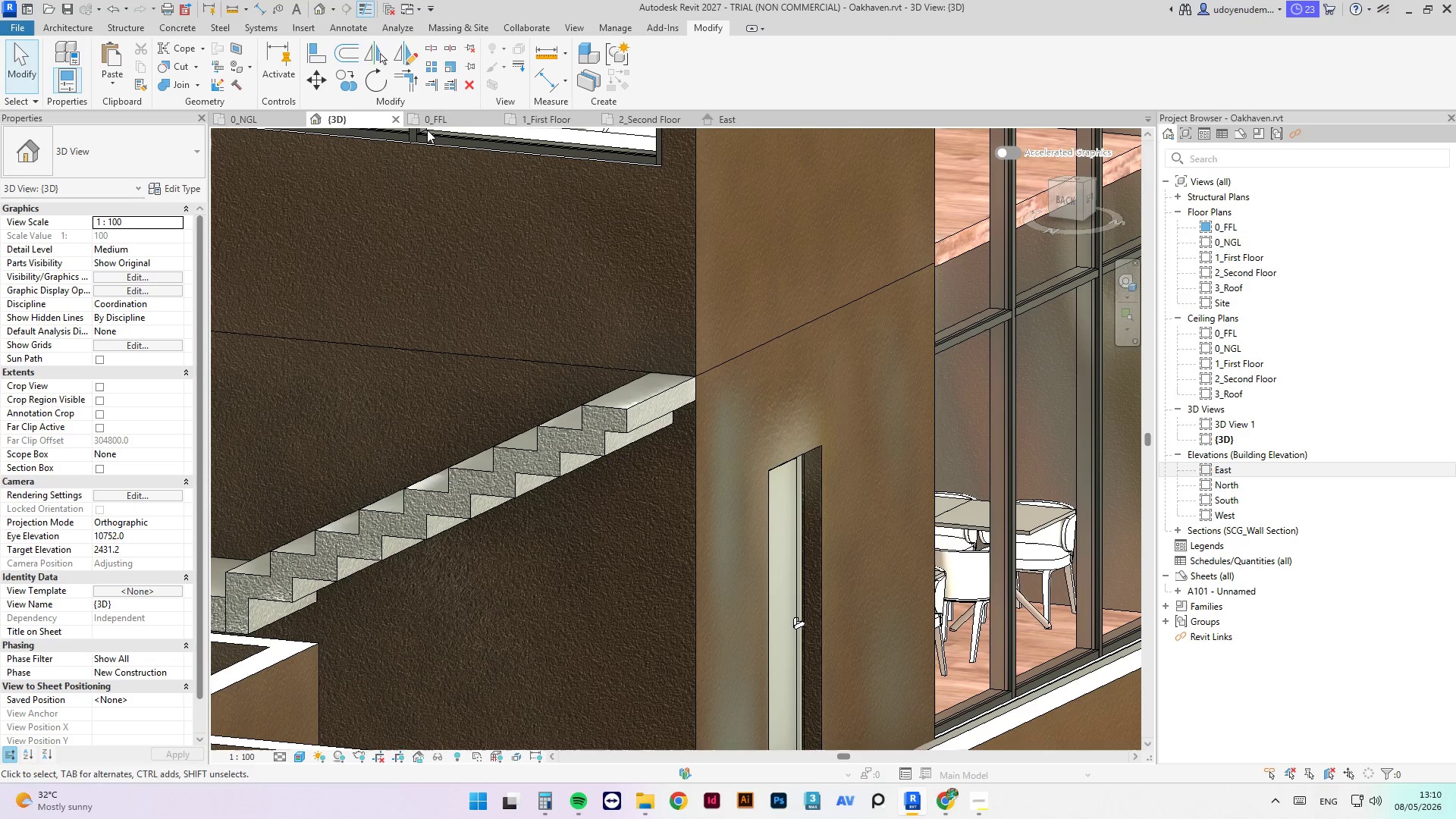 
key(Escape)
 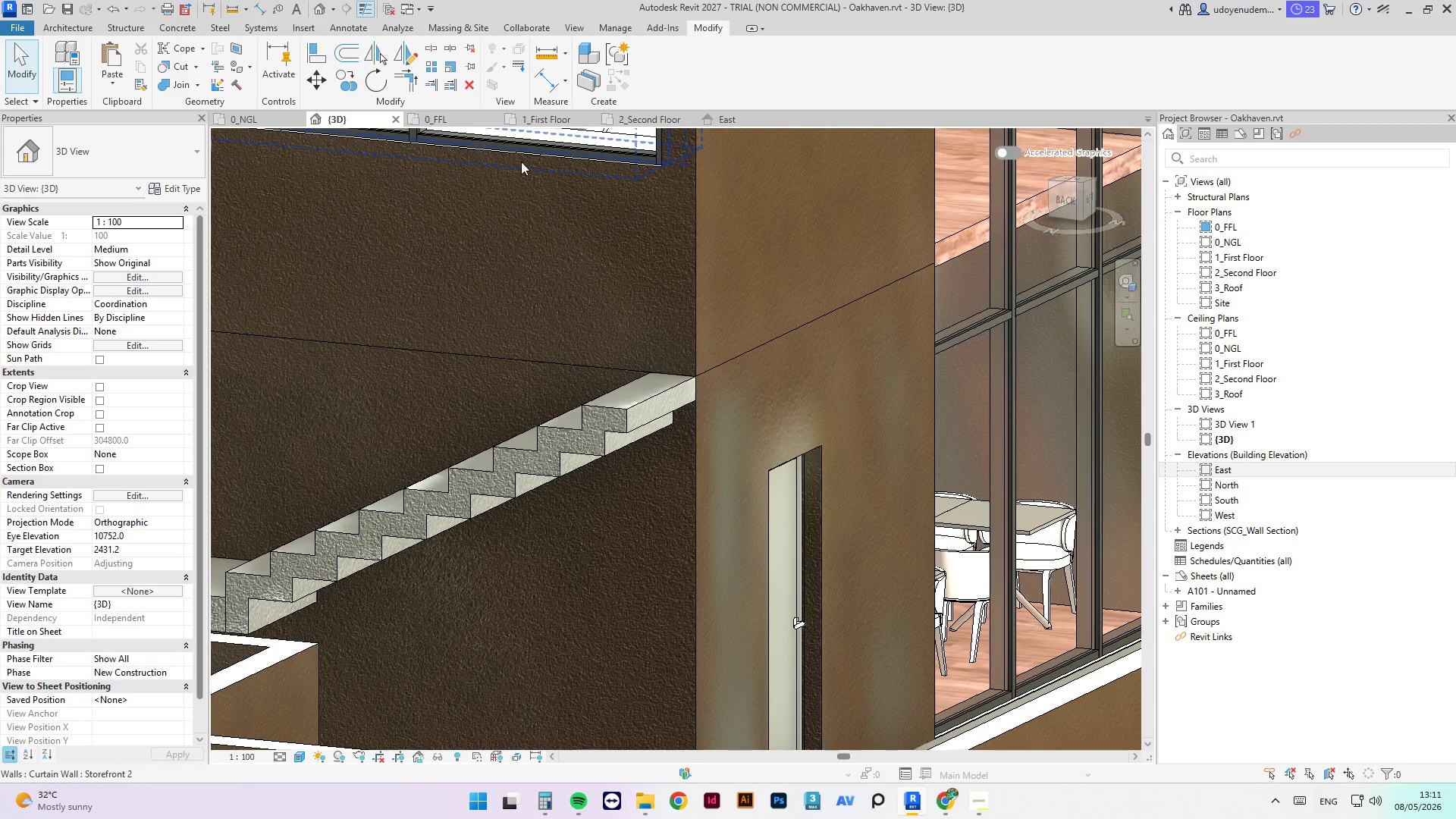 
scroll: coordinate [538, 159], scroll_direction: up, amount: 2.0
 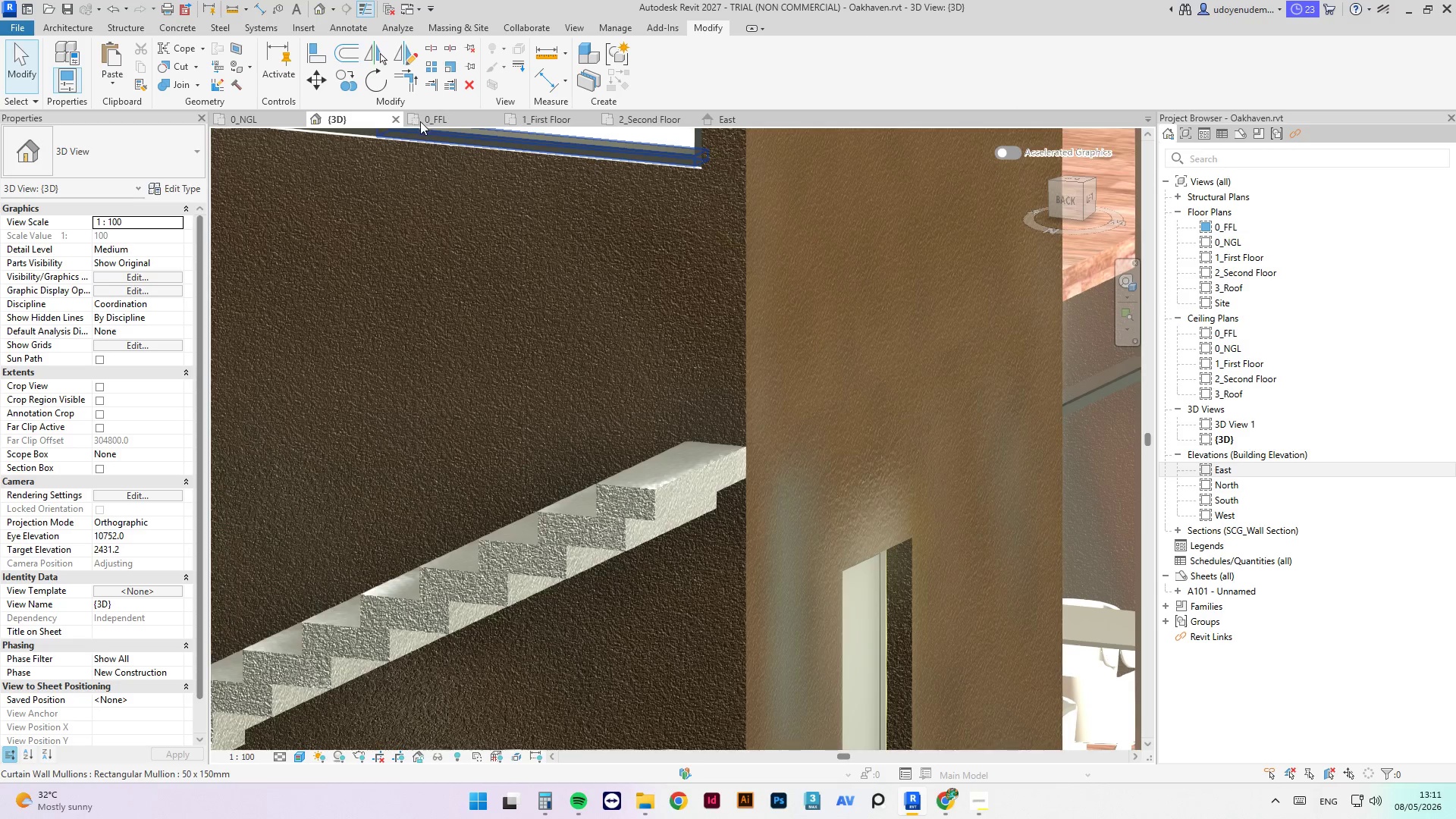 
left_click([425, 121])
 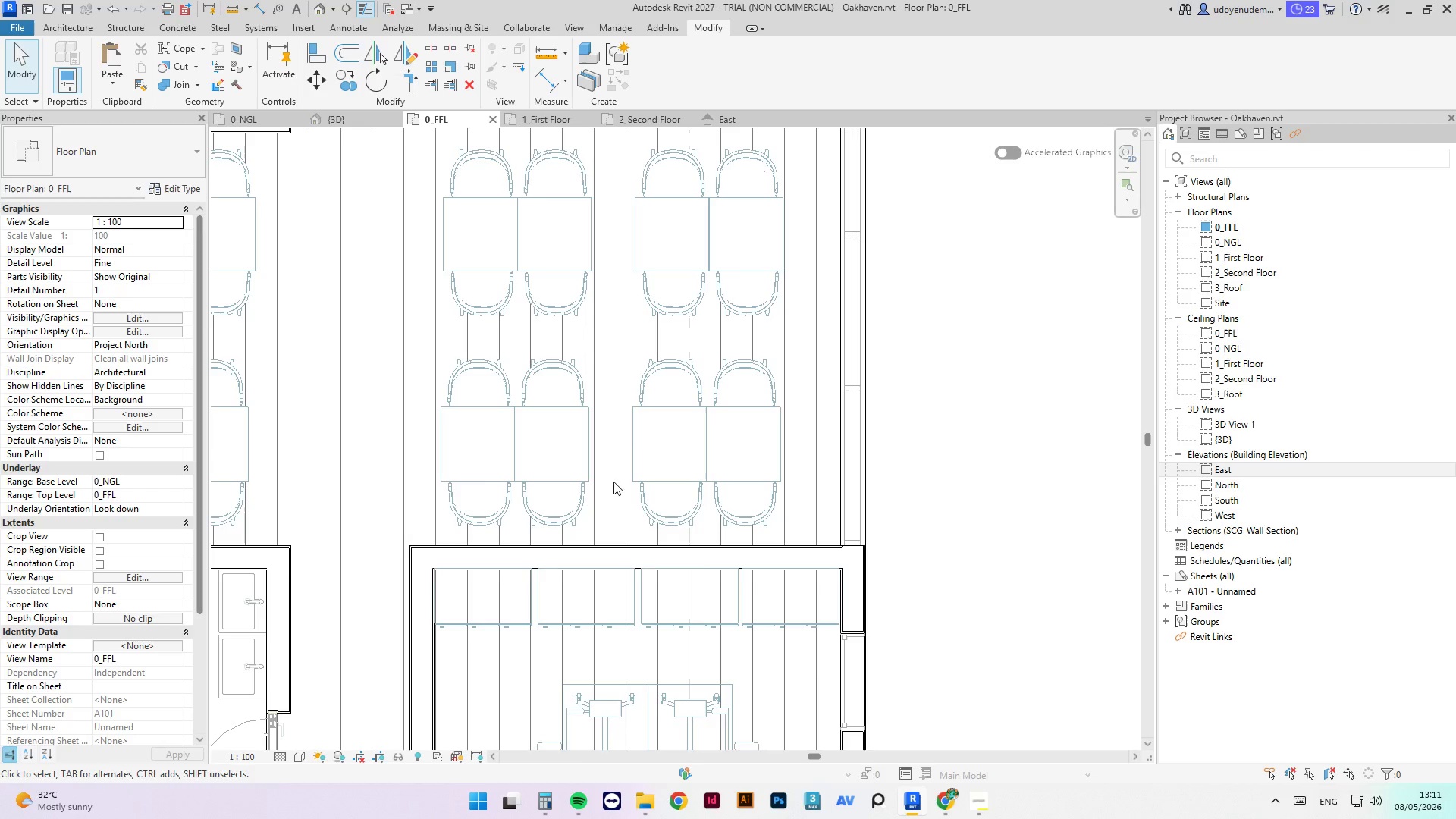 
scroll: coordinate [648, 325], scroll_direction: down, amount: 3.0
 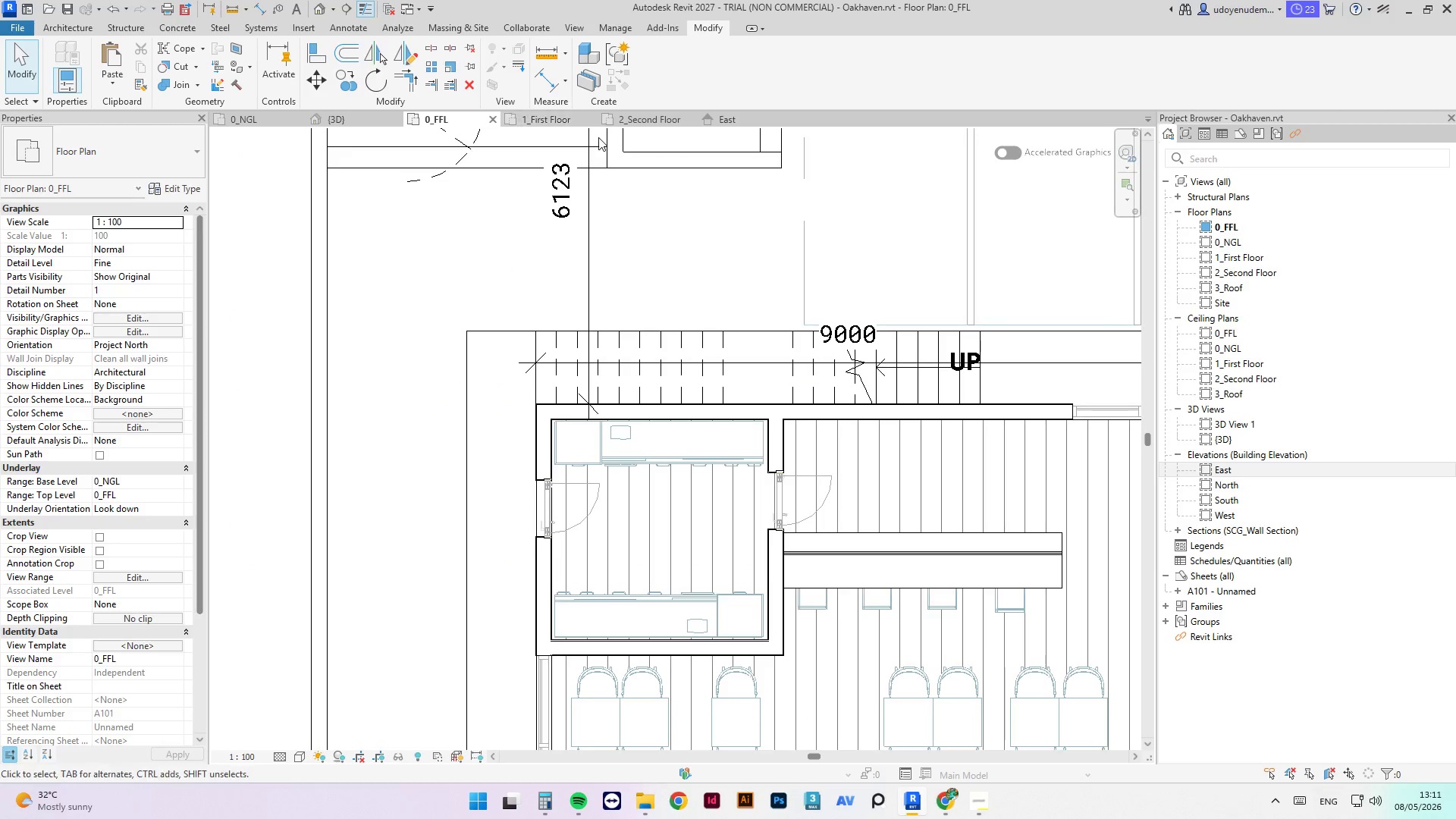 
left_click([560, 115])
 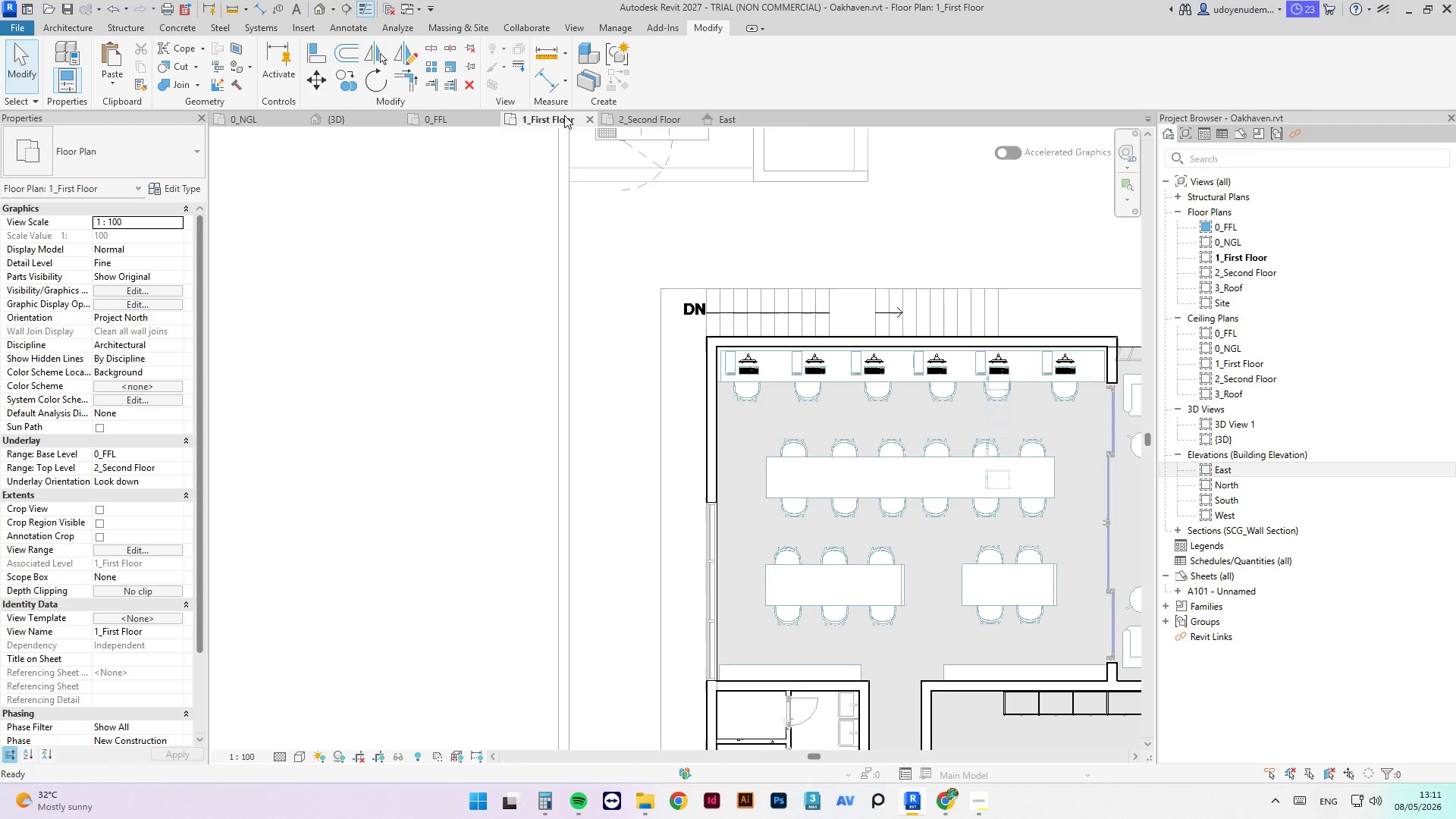 
wait(5.58)
 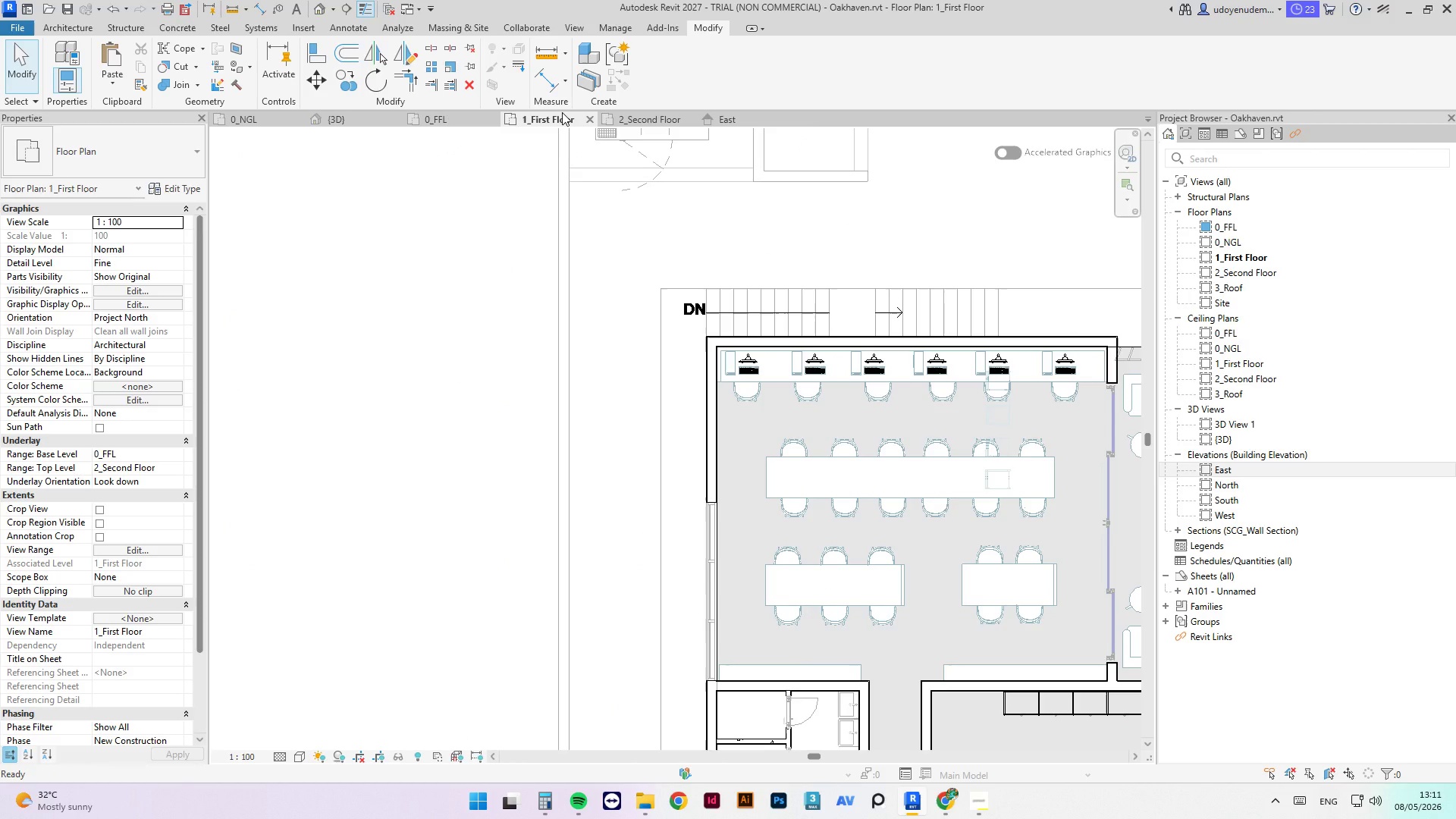 
key(Escape)
 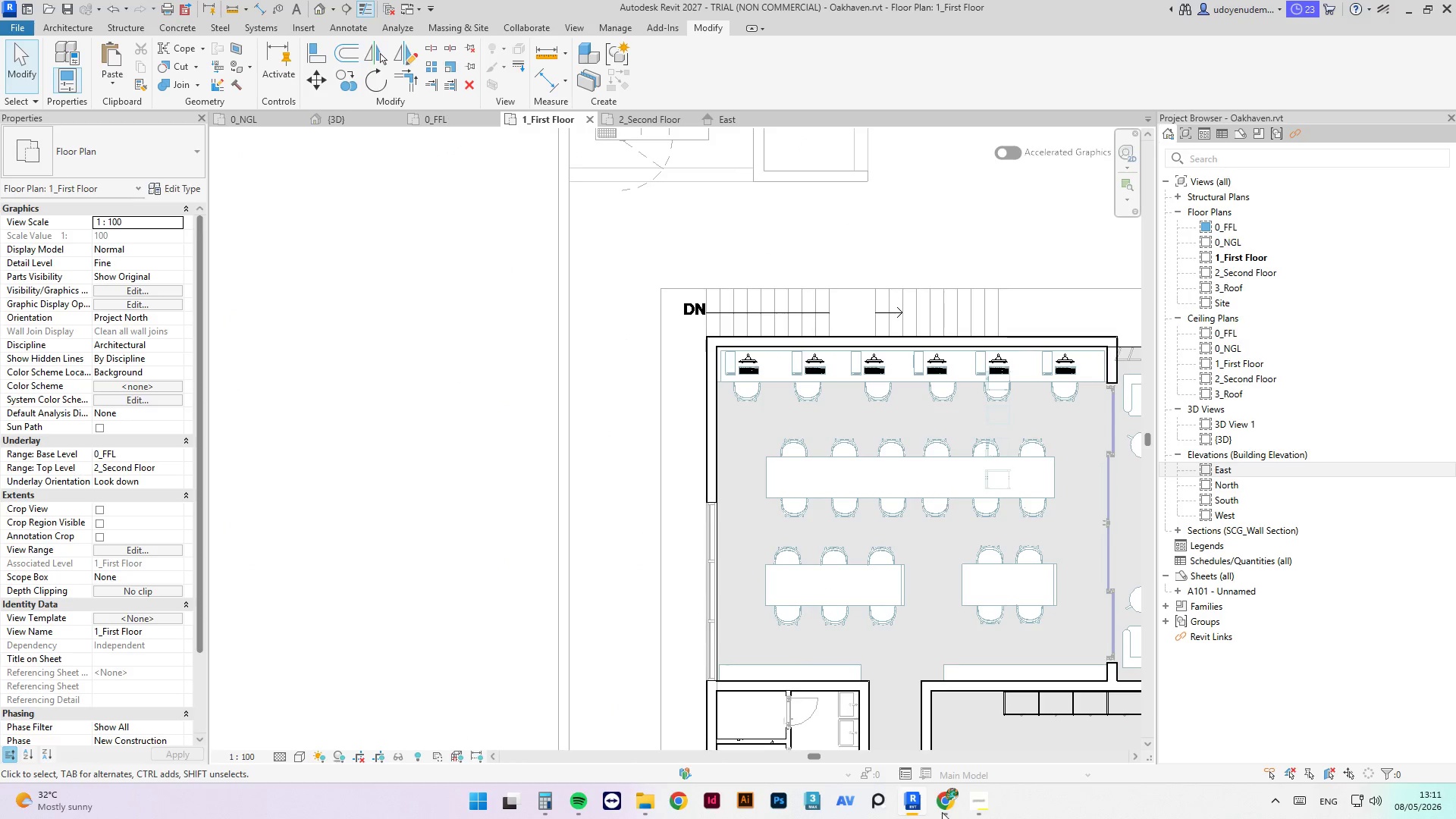 
key(Escape)
 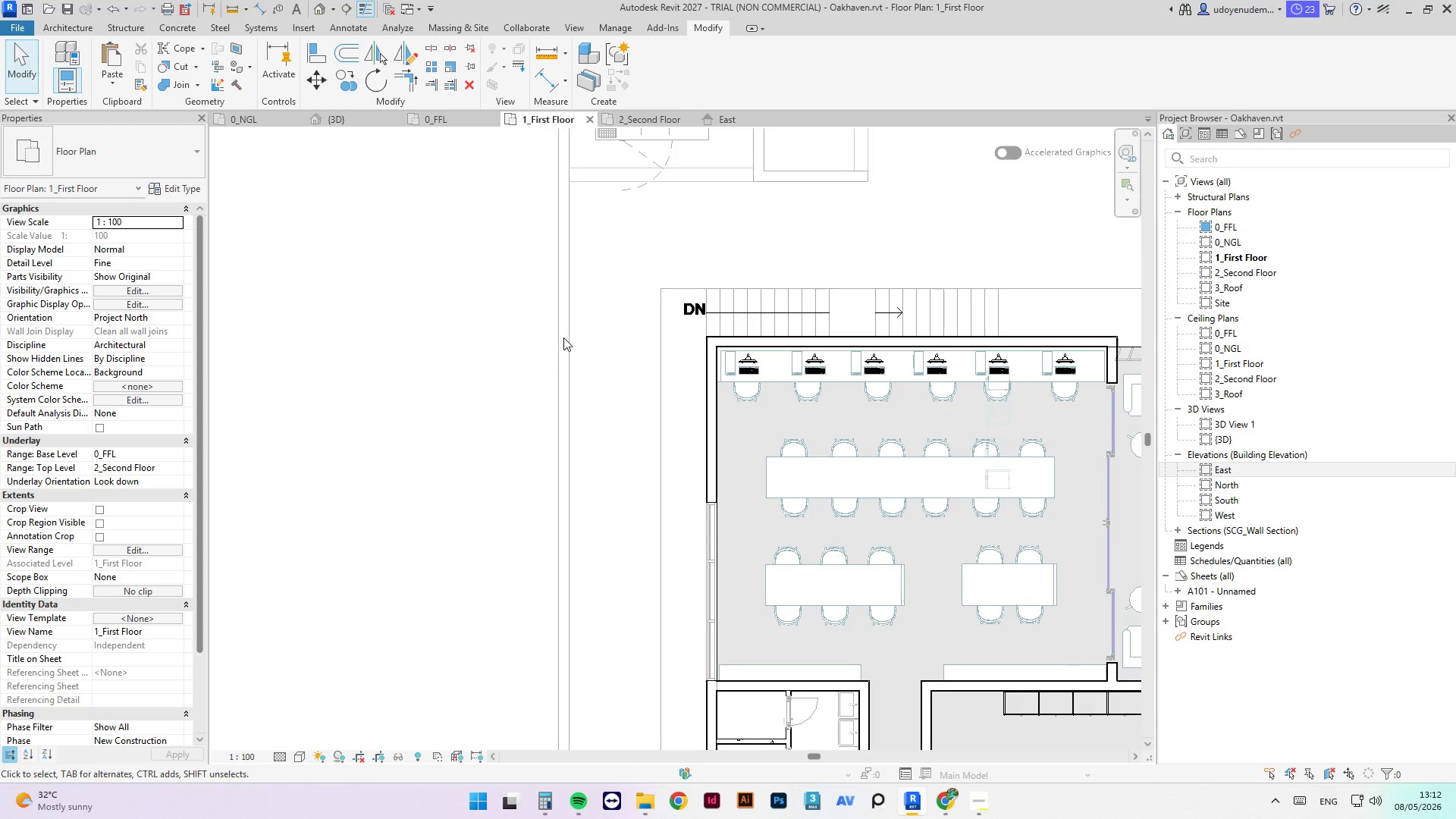 
wait(72.75)
 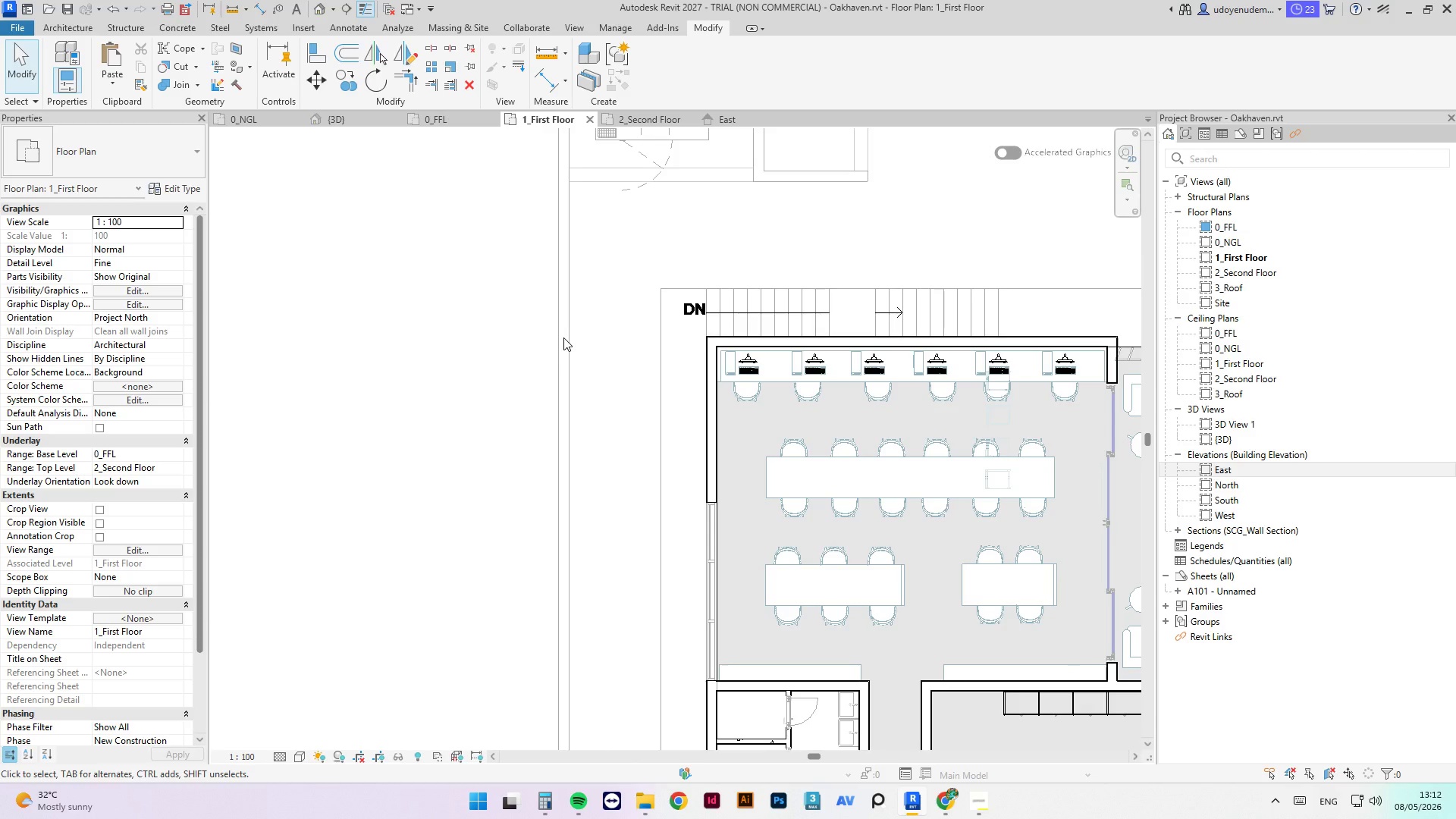 
scroll: coordinate [840, 597], scroll_direction: down, amount: 2.0
 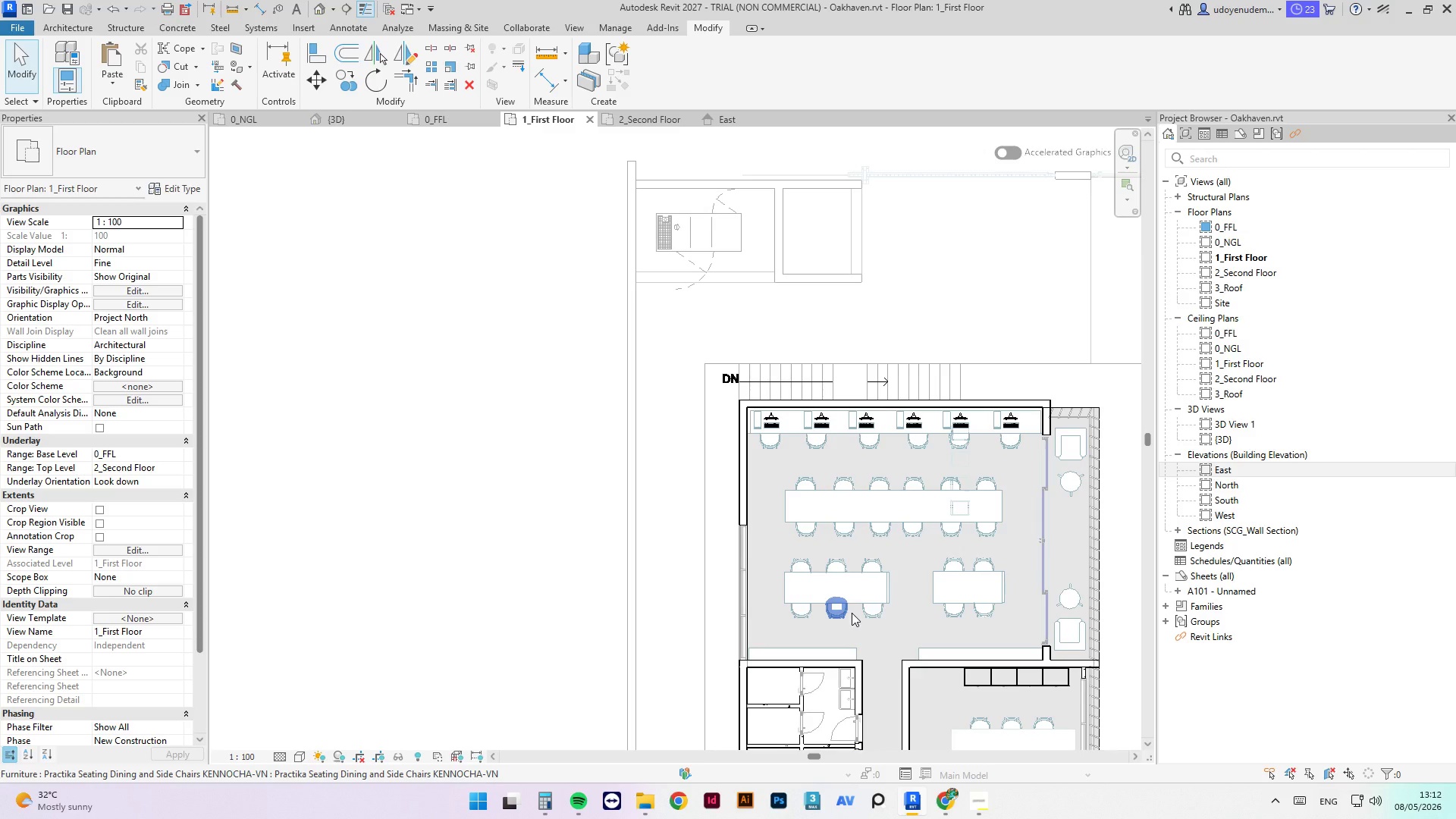 
wait(37.73)
 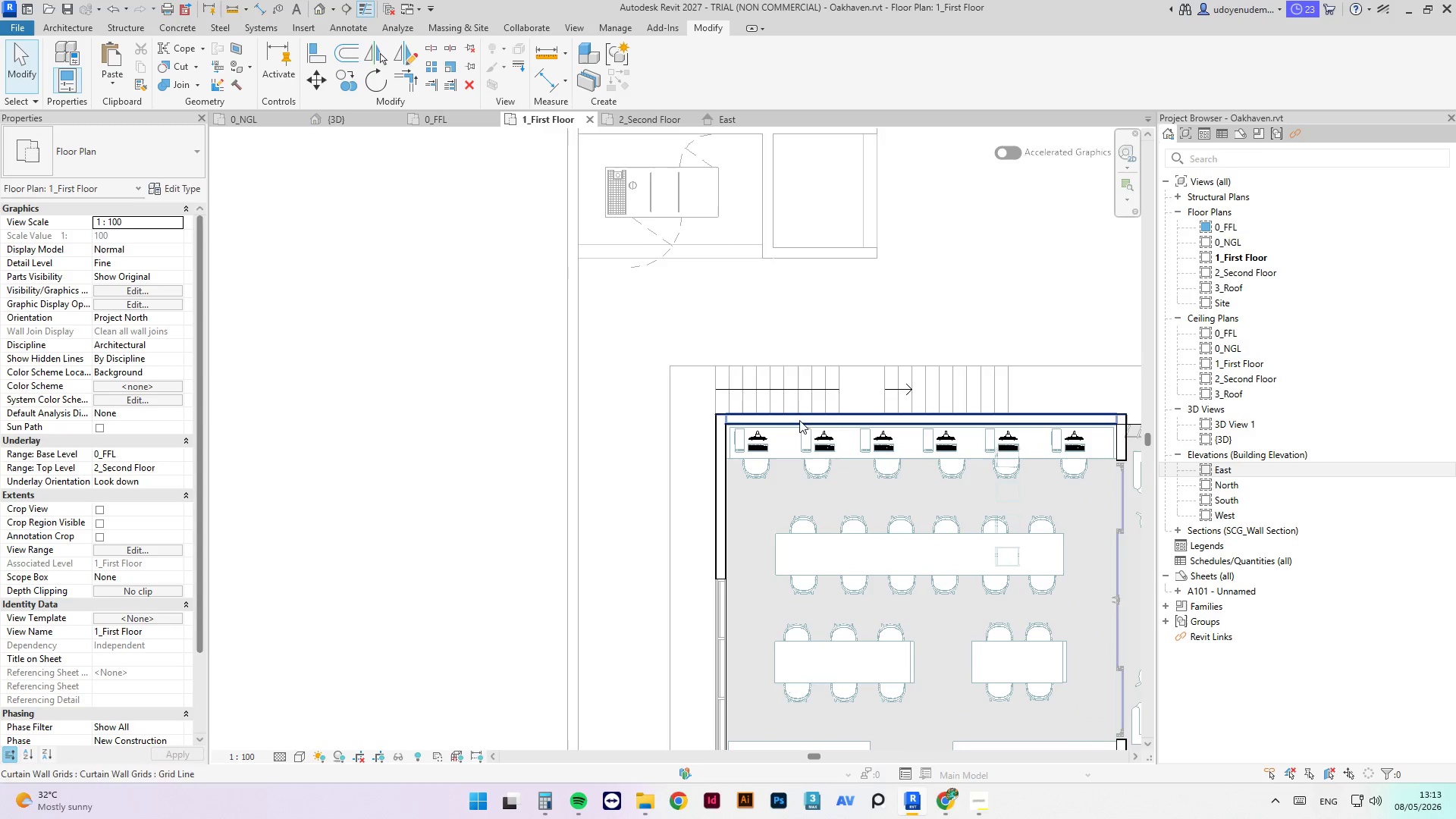 
key(Escape)
 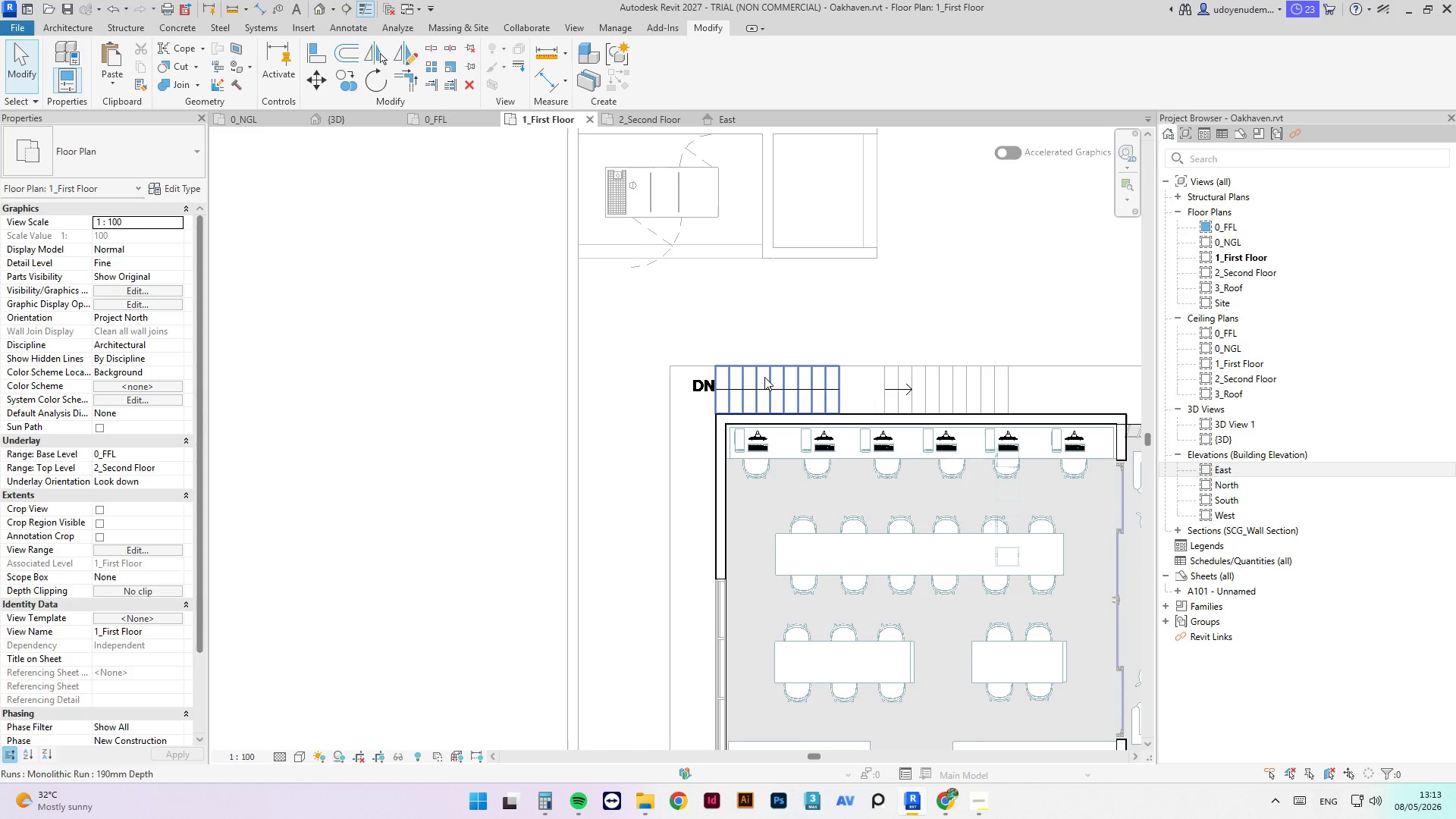 
scroll: coordinate [809, 362], scroll_direction: up, amount: 2.0
 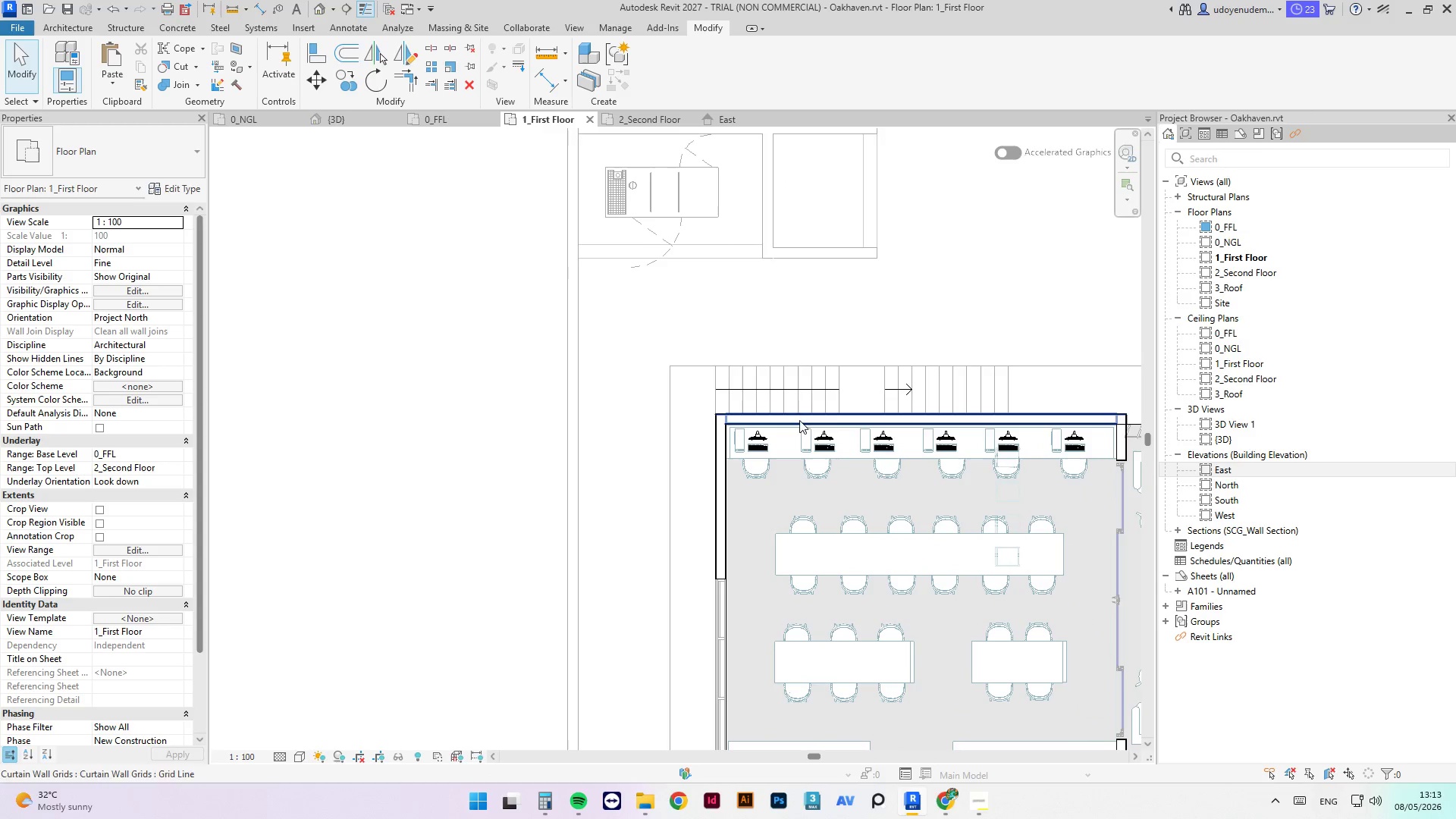 
left_click([764, 377])
 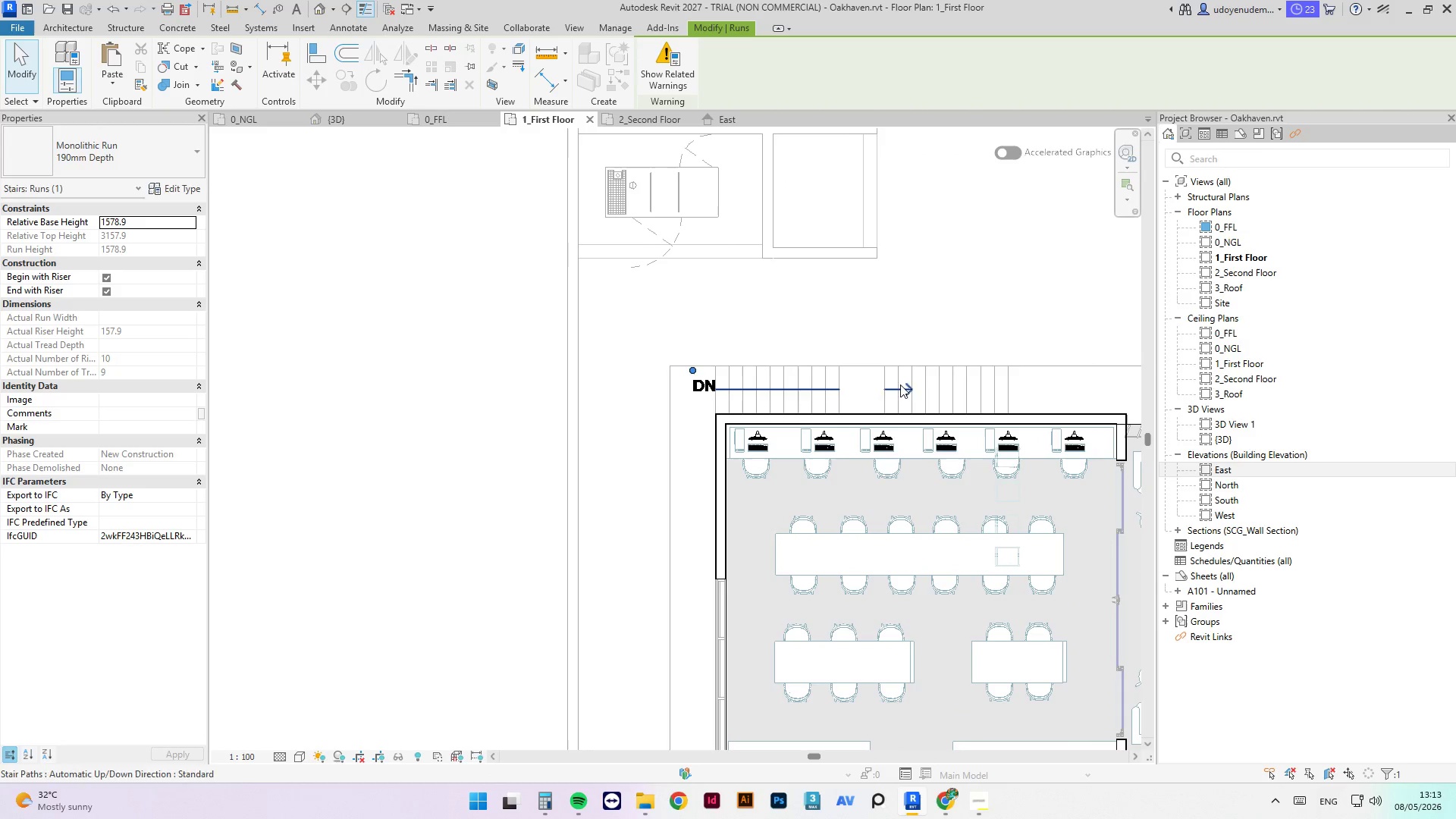 
left_click([935, 300])
 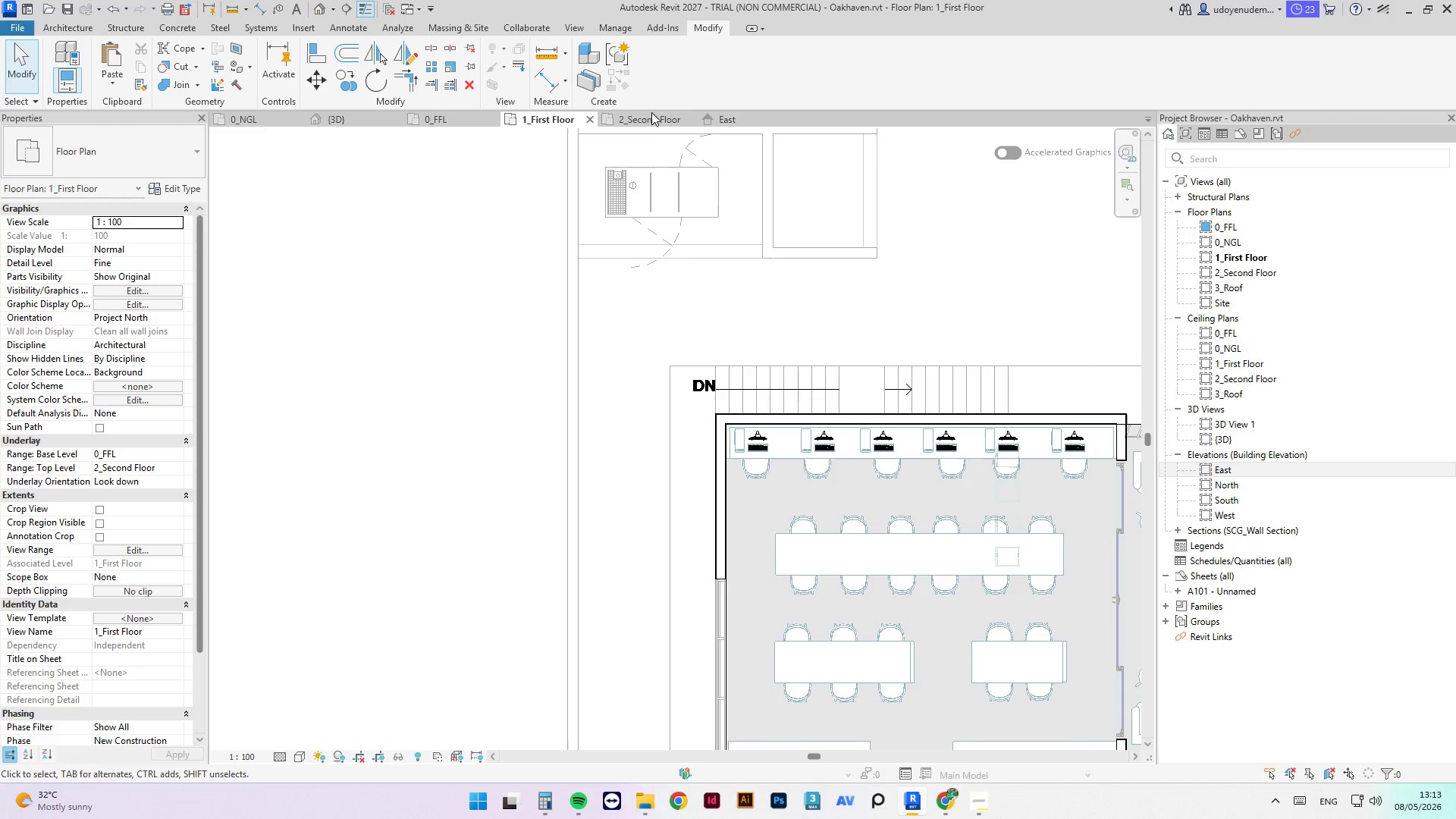 
left_click([648, 122])
 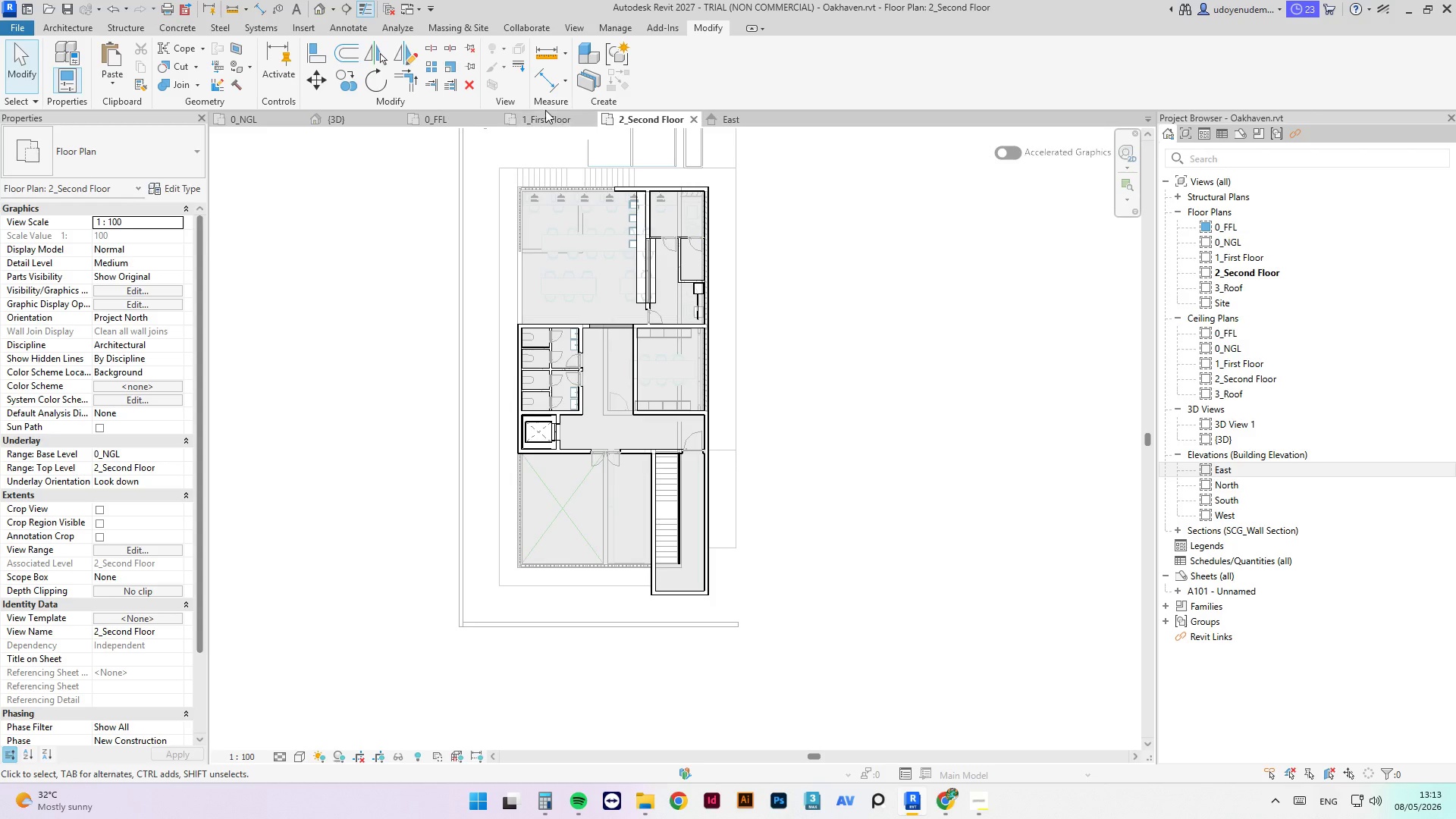 
double_click([544, 116])
 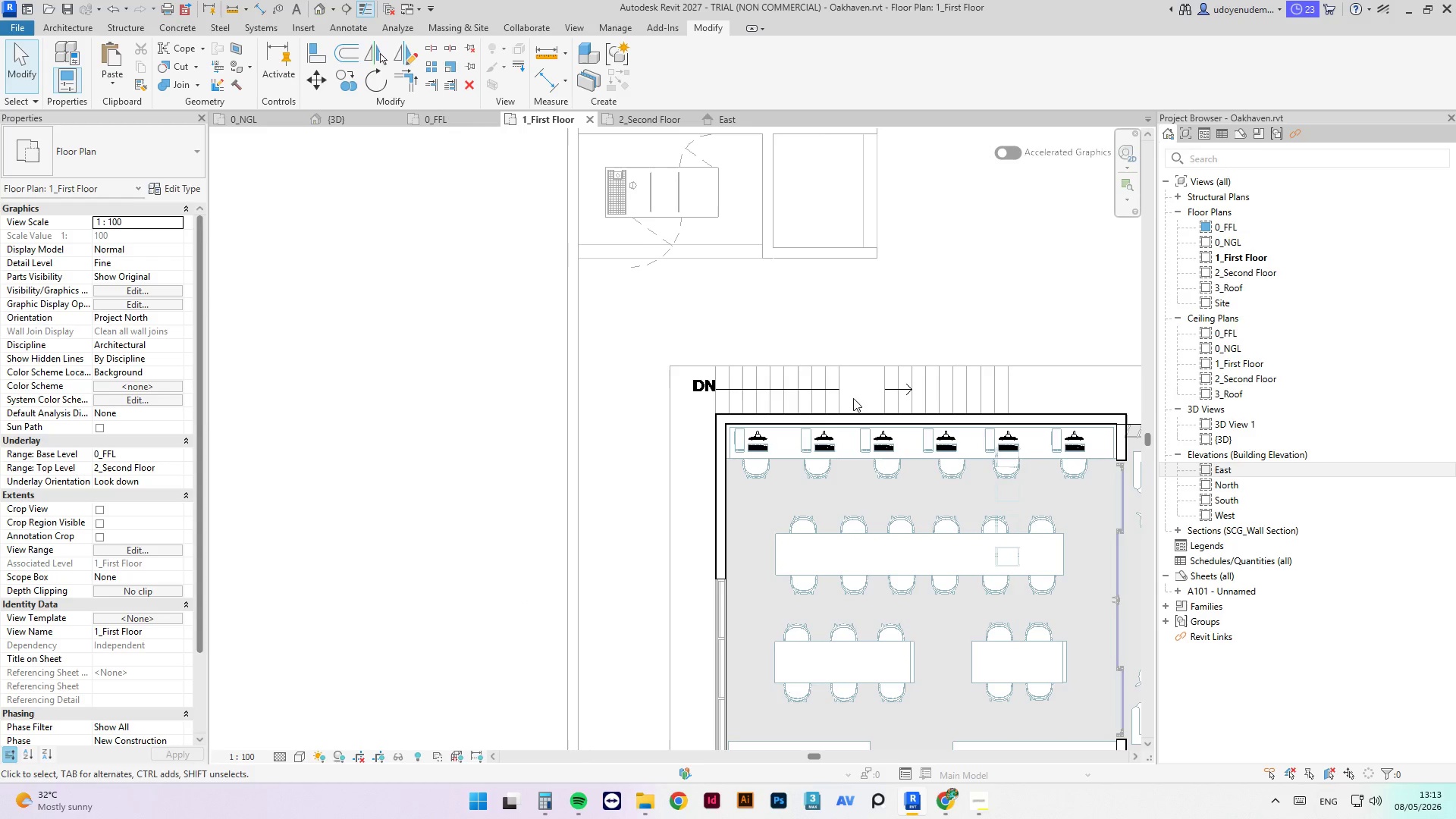 
left_click([836, 390])
 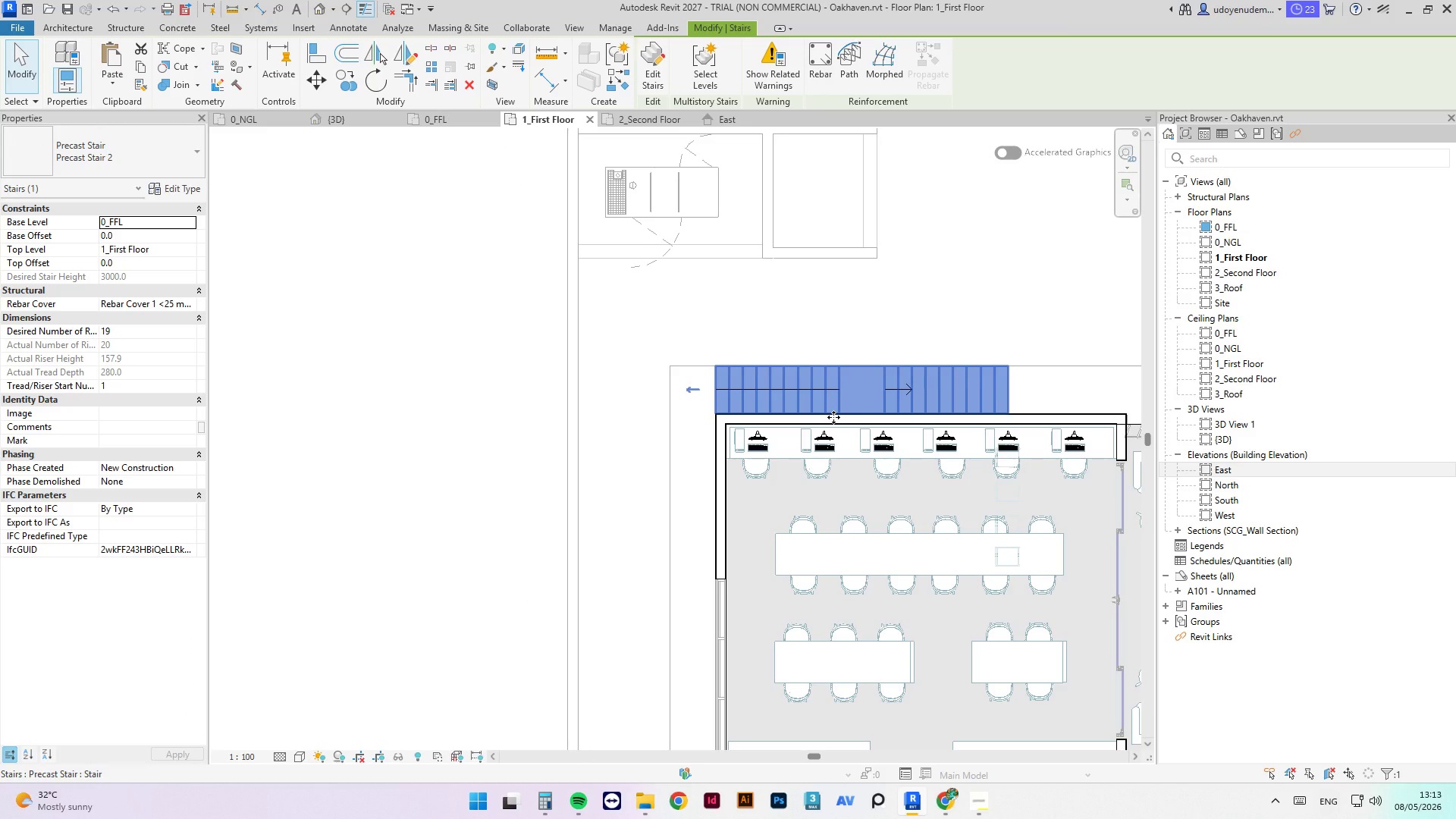 
key(Control+C)
 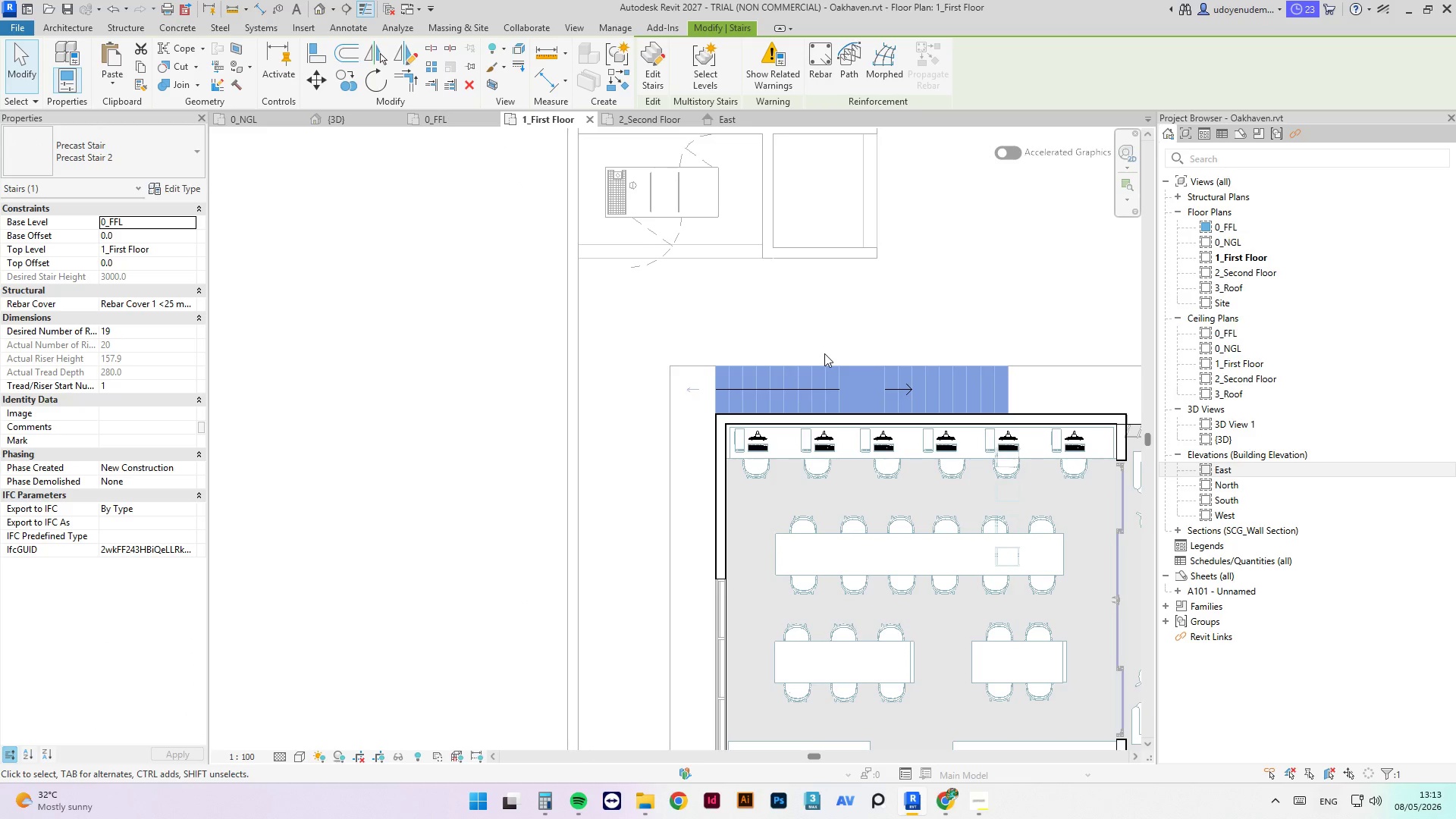 
key(Control+V)
 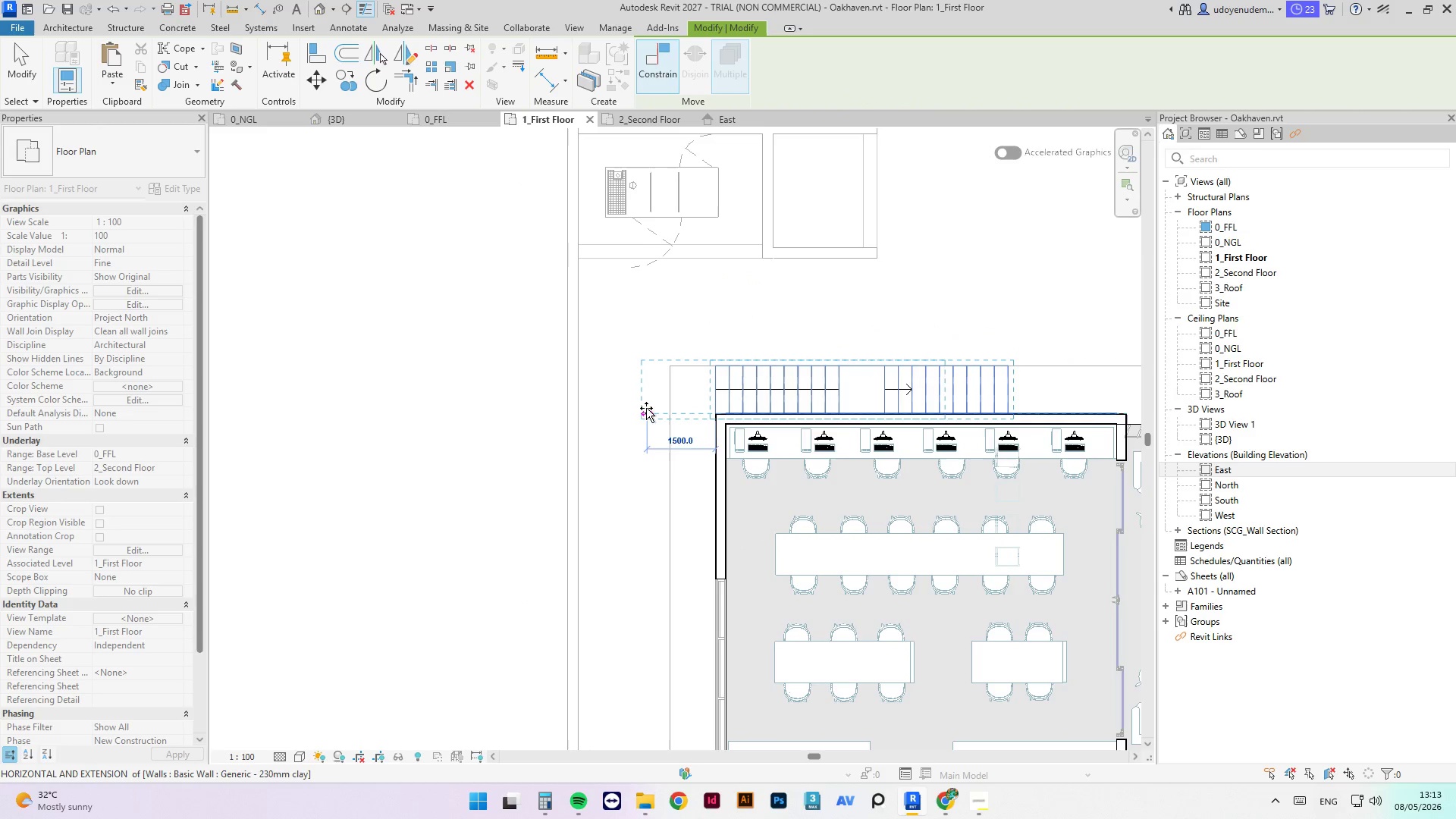 
left_click([642, 405])
 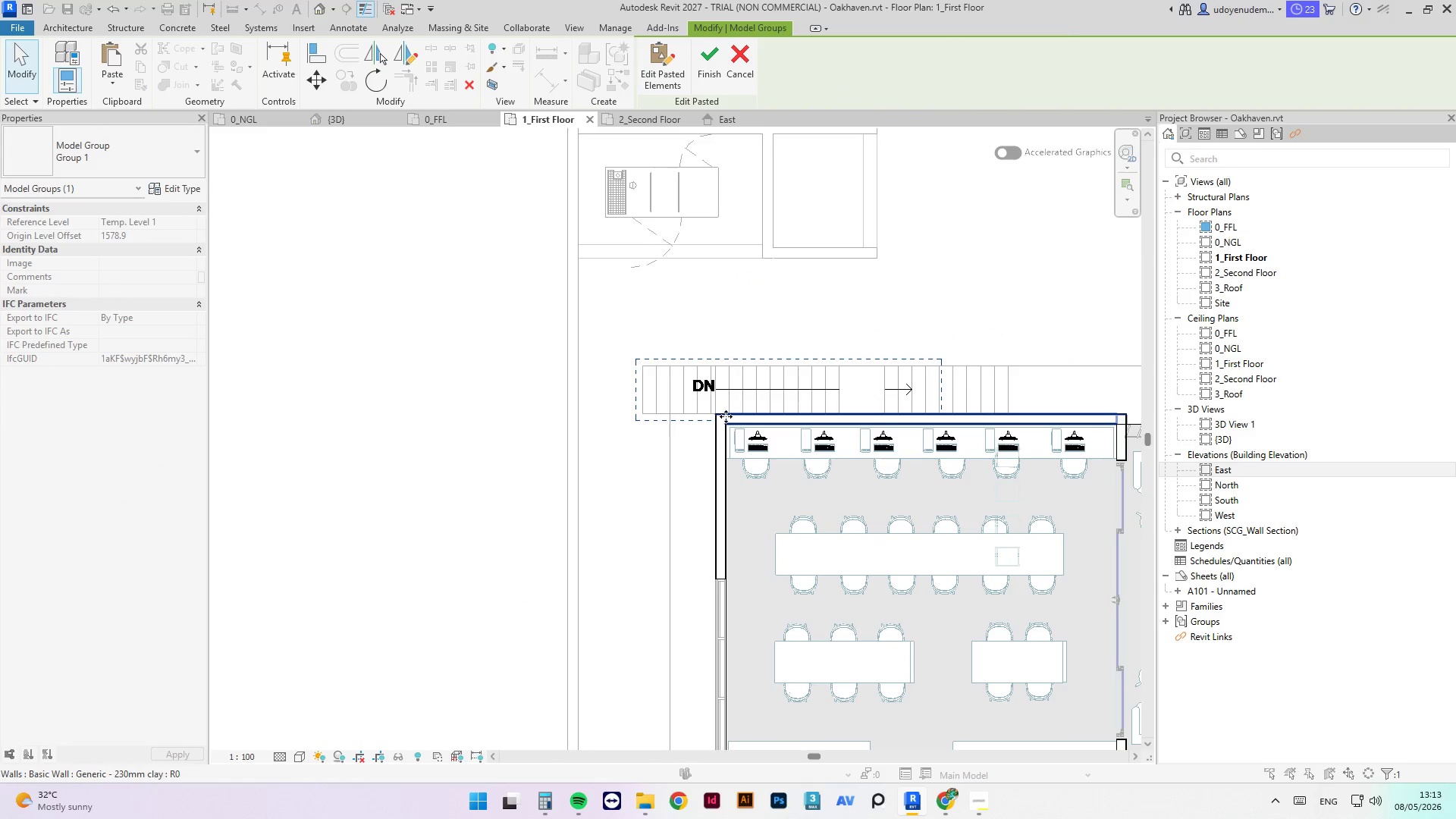 
key(Escape)
 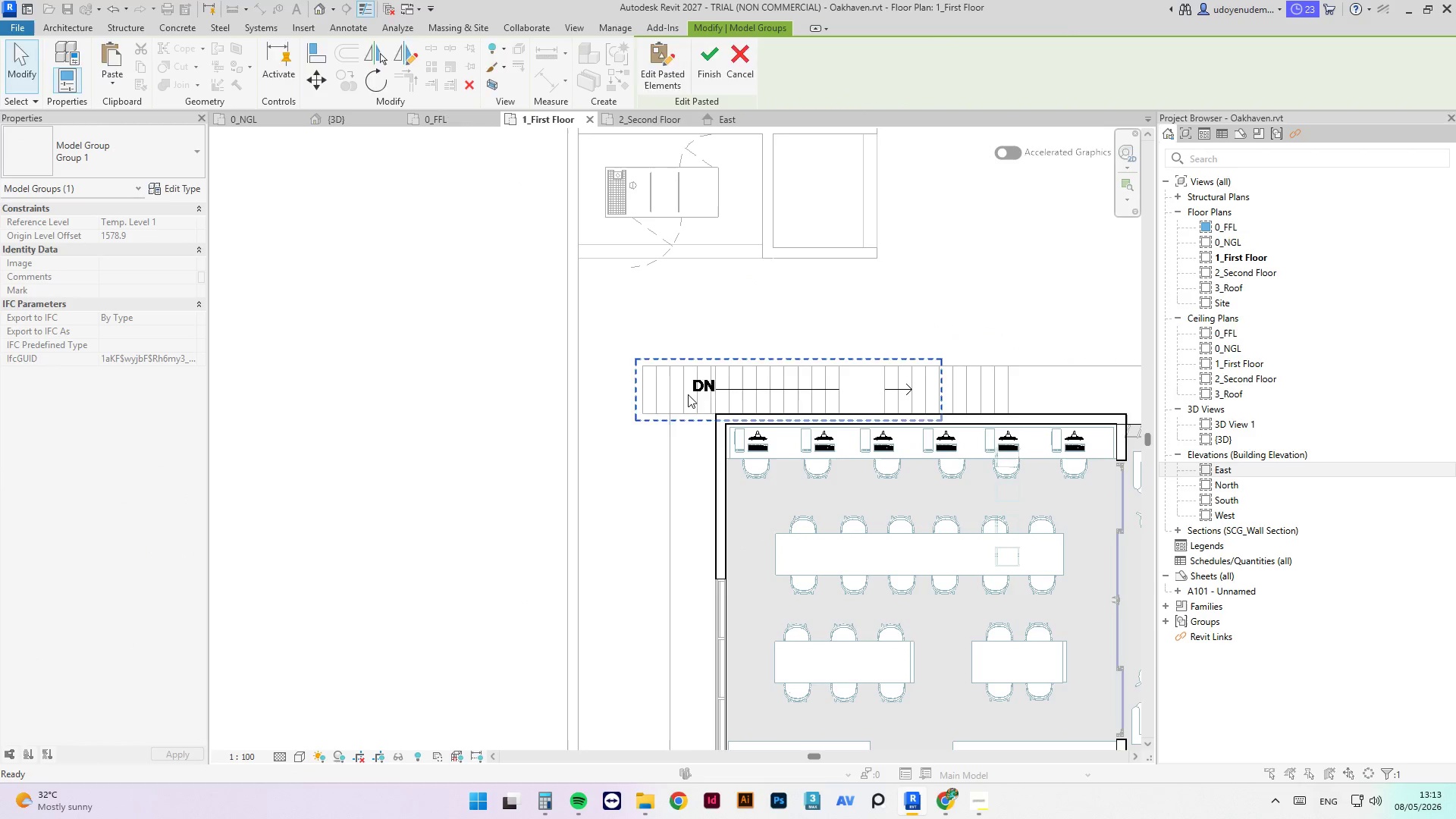 
key(Escape)
 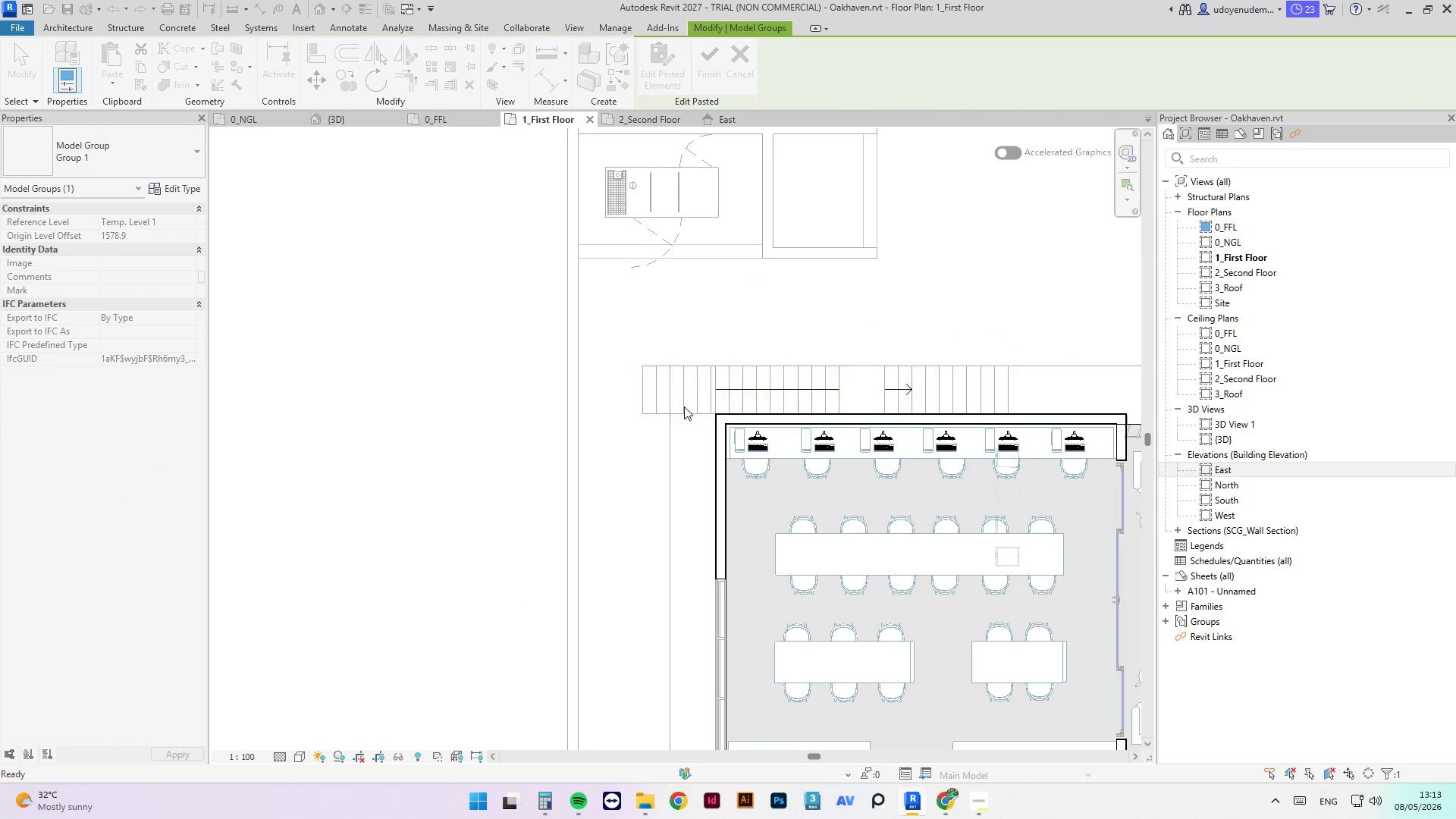 
left_click([684, 406])
 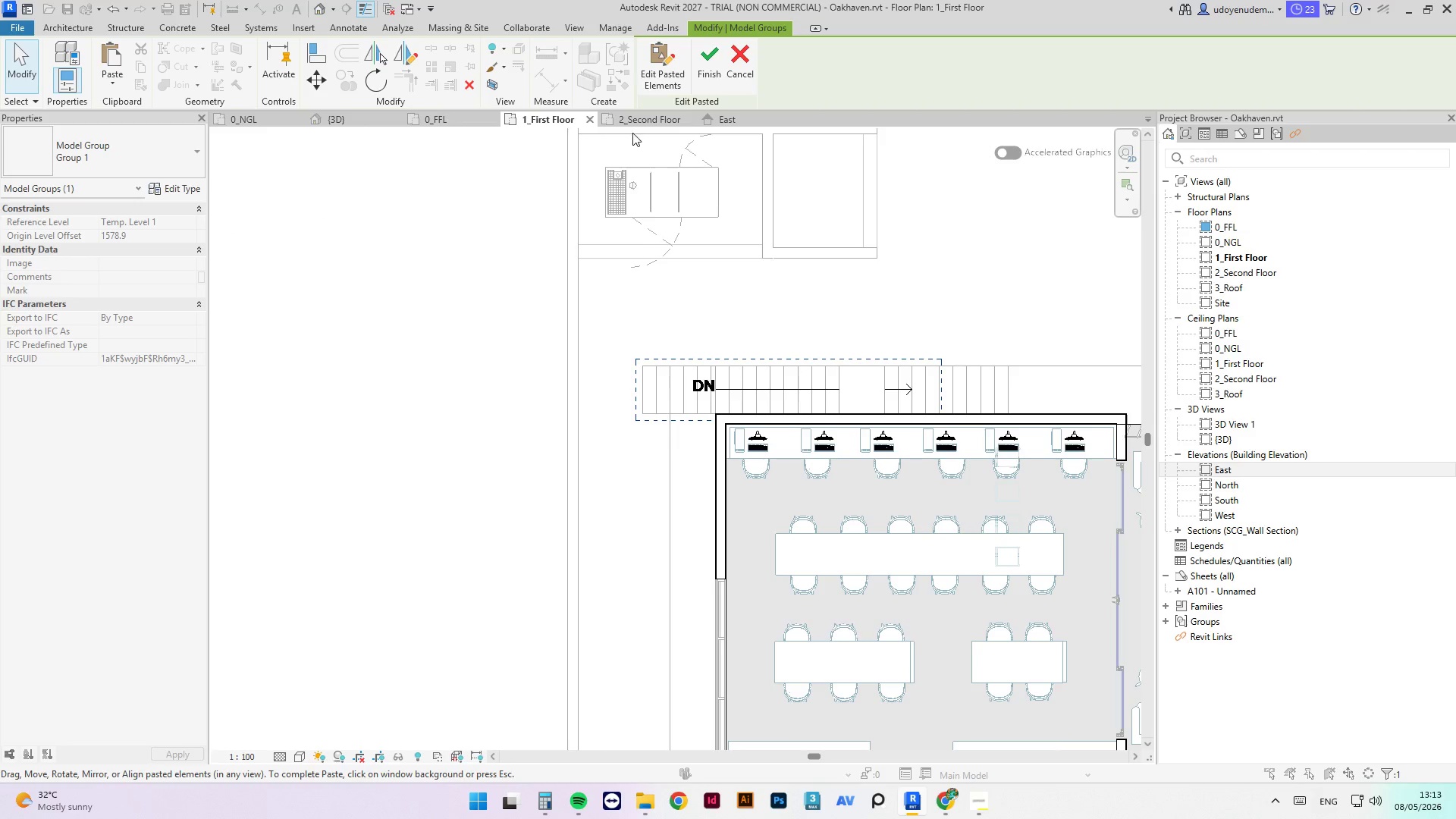 
left_click([710, 64])
 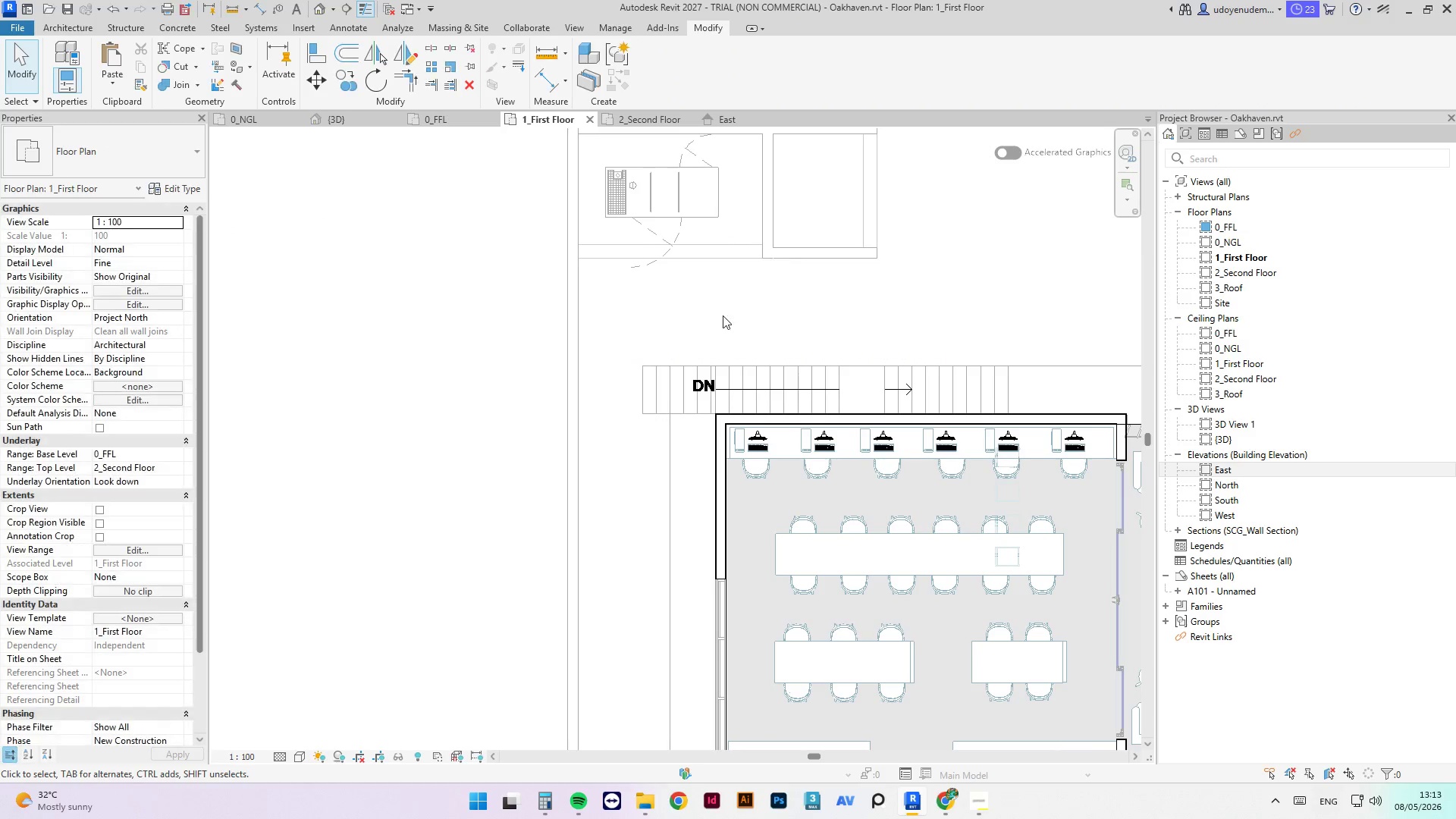 
key(Escape)
 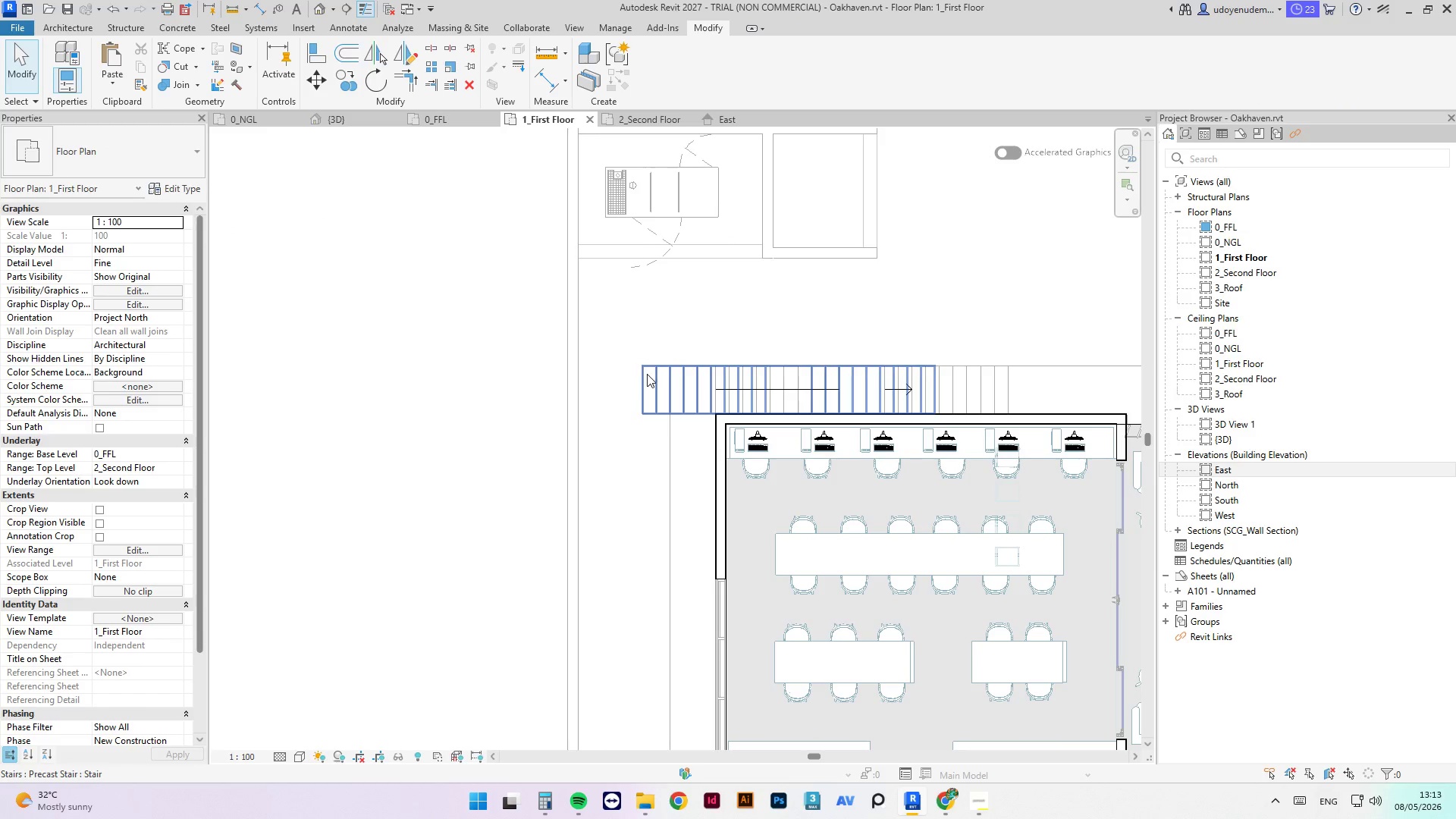 
left_click([647, 374])
 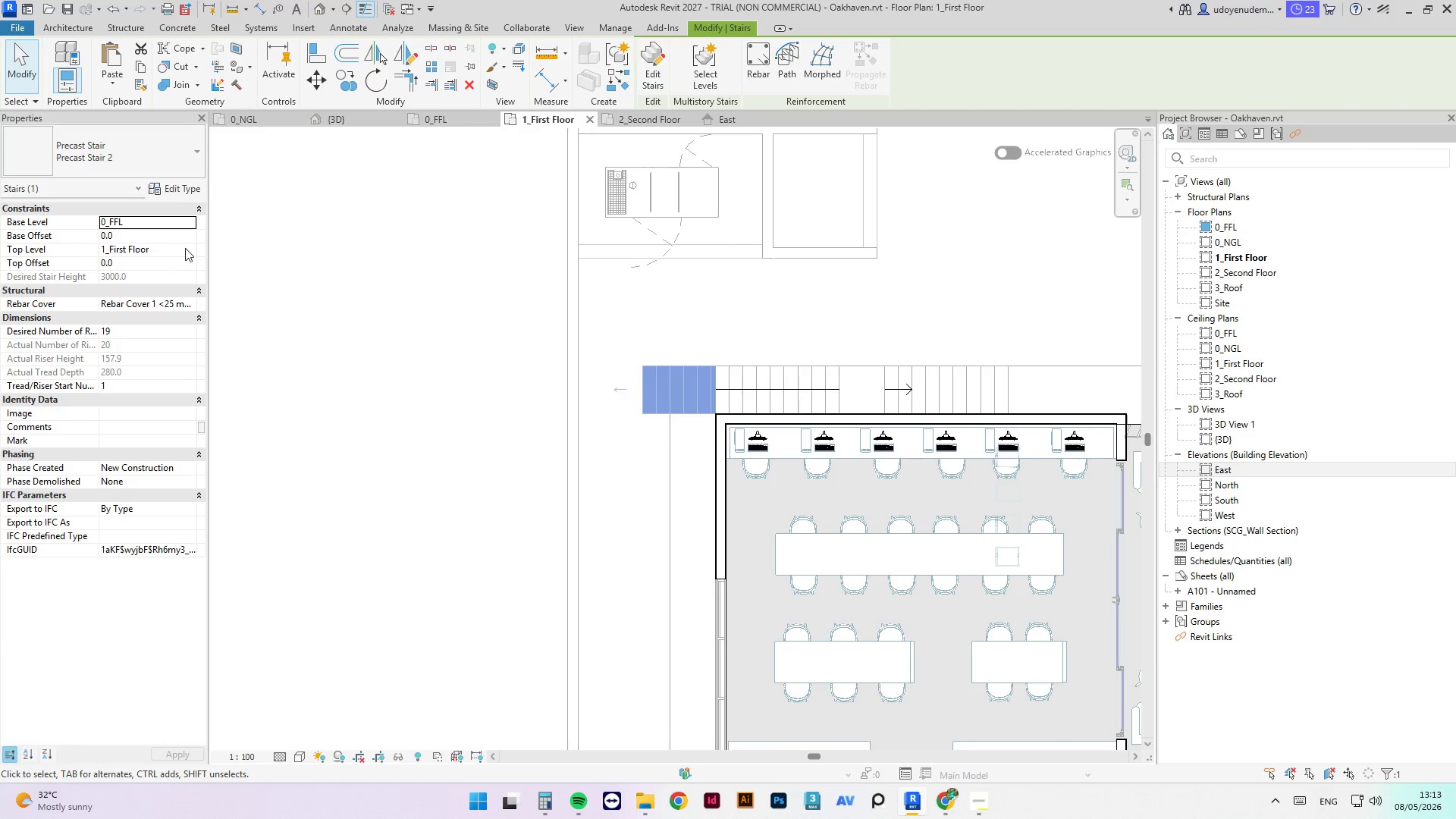 
left_click([191, 221])
 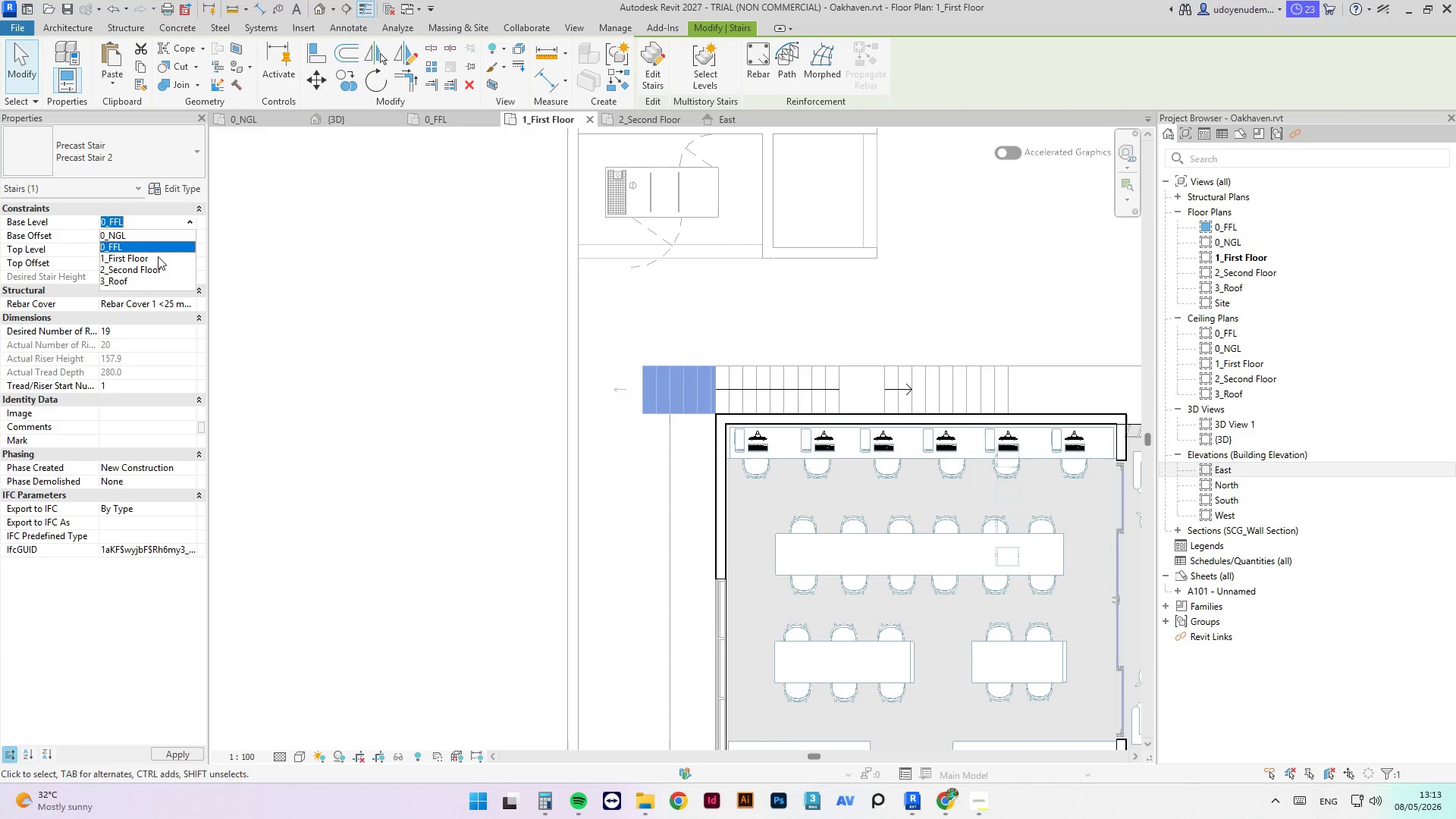 
left_click([149, 260])
 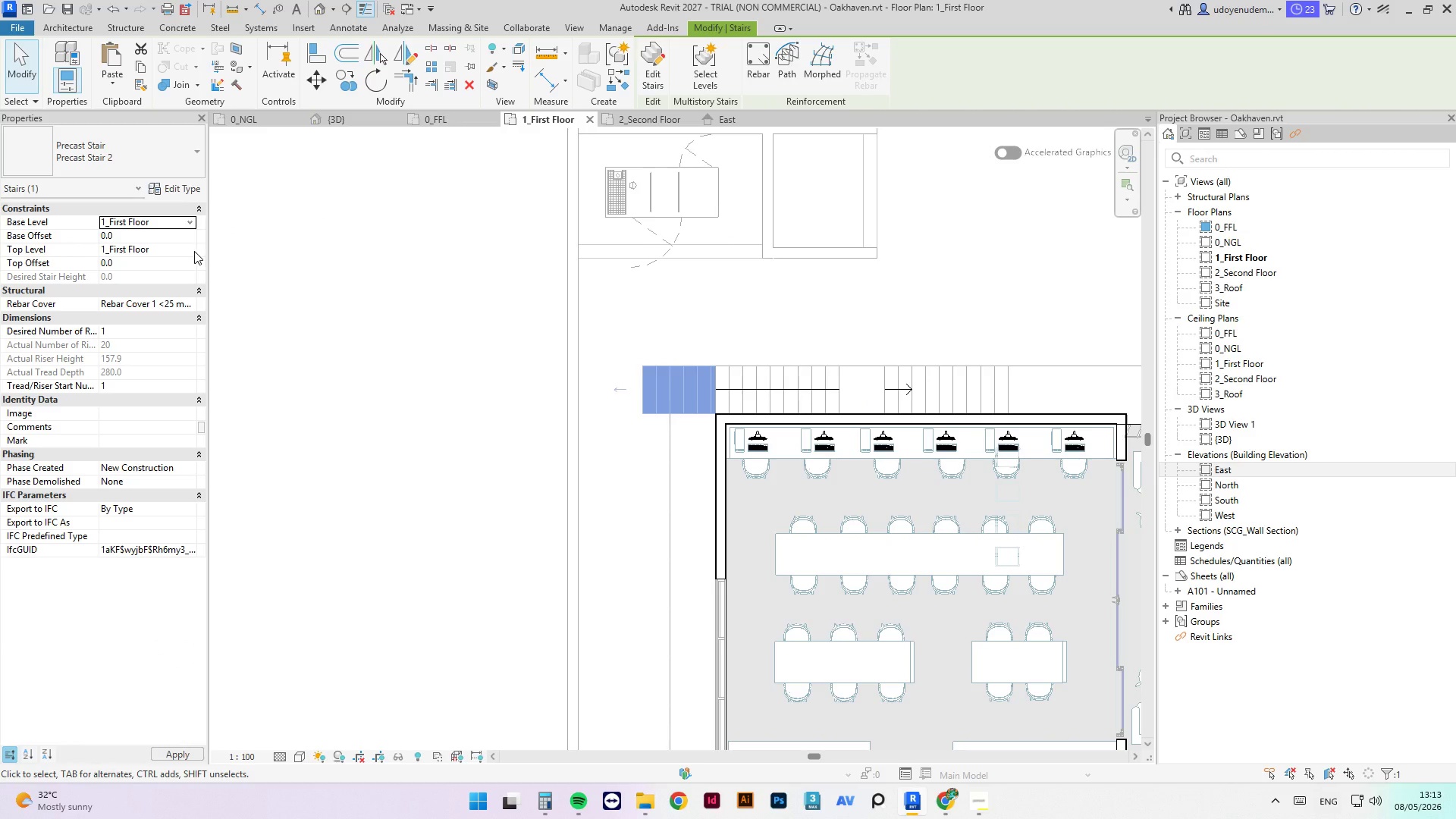 
left_click([189, 251])
 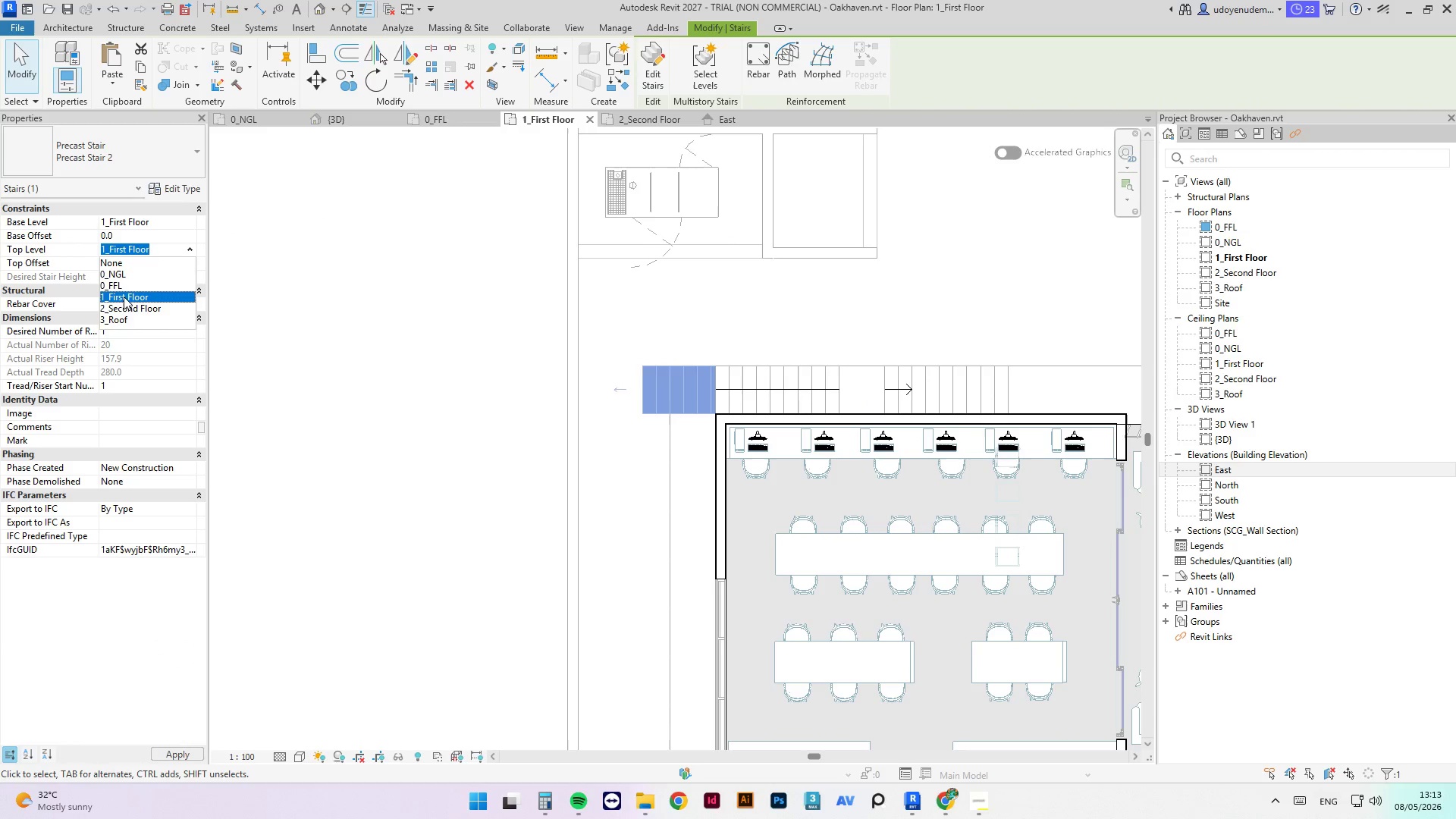 
left_click([115, 306])
 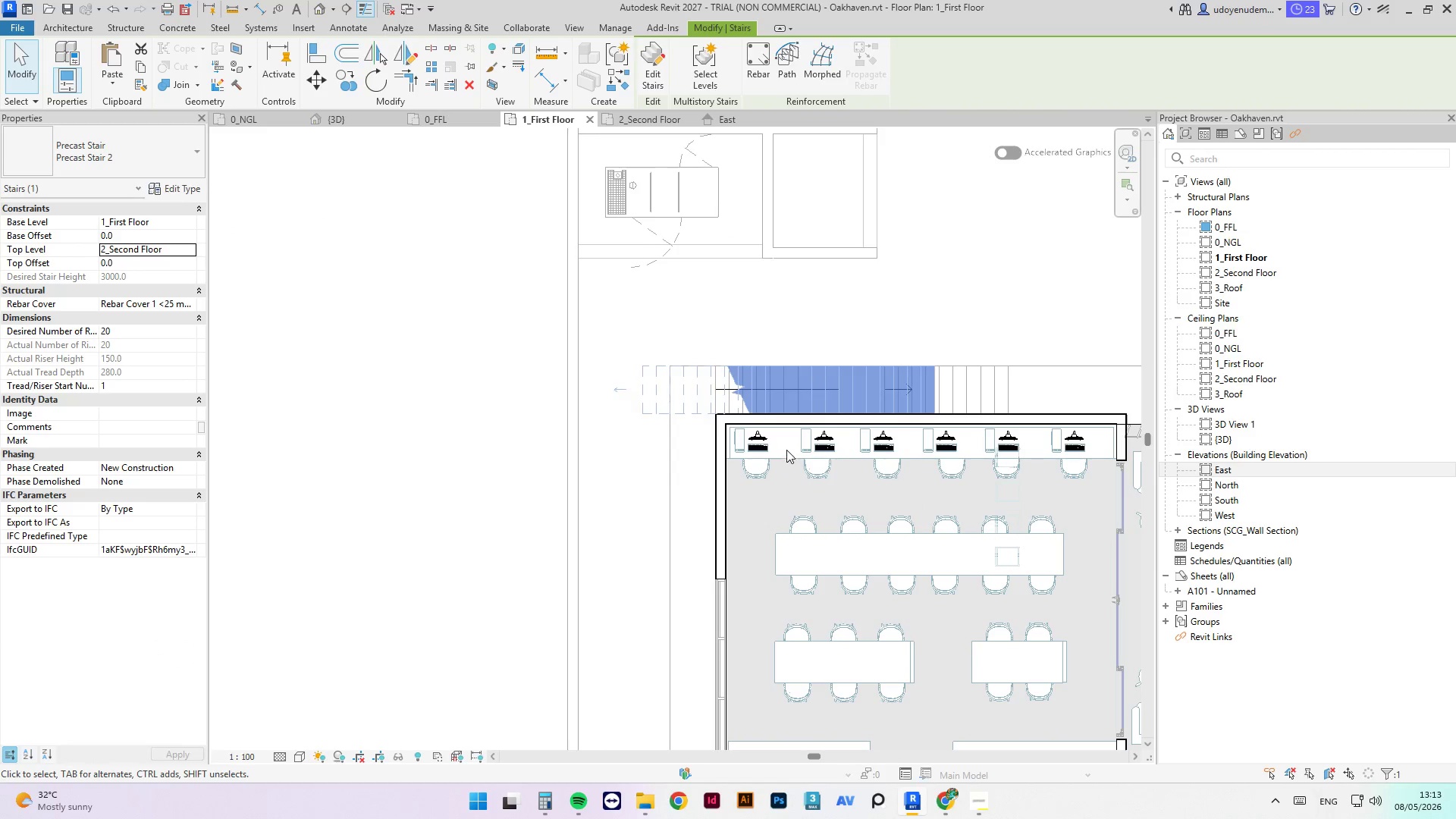 
left_click([697, 312])
 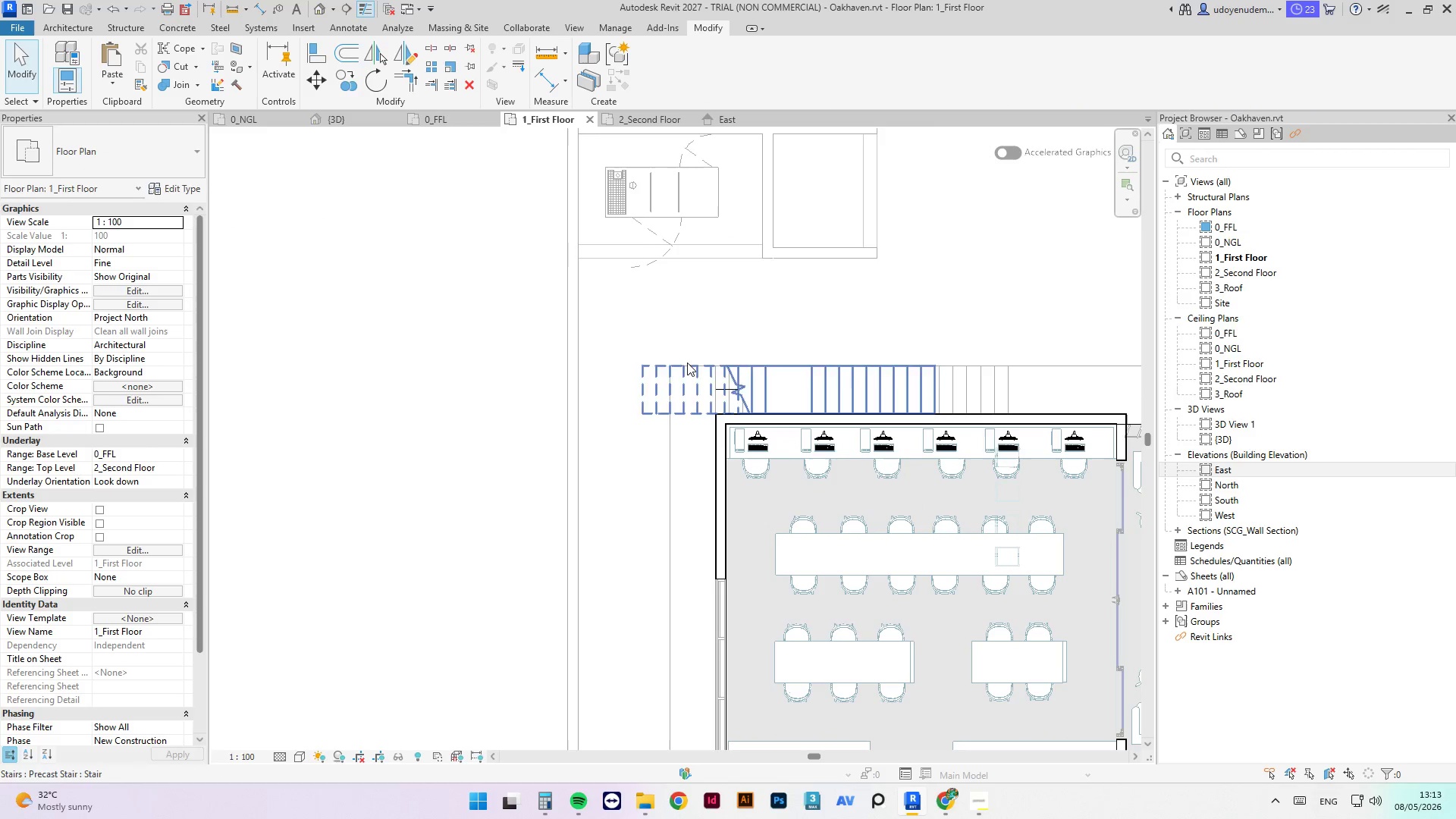 
left_click([693, 375])
 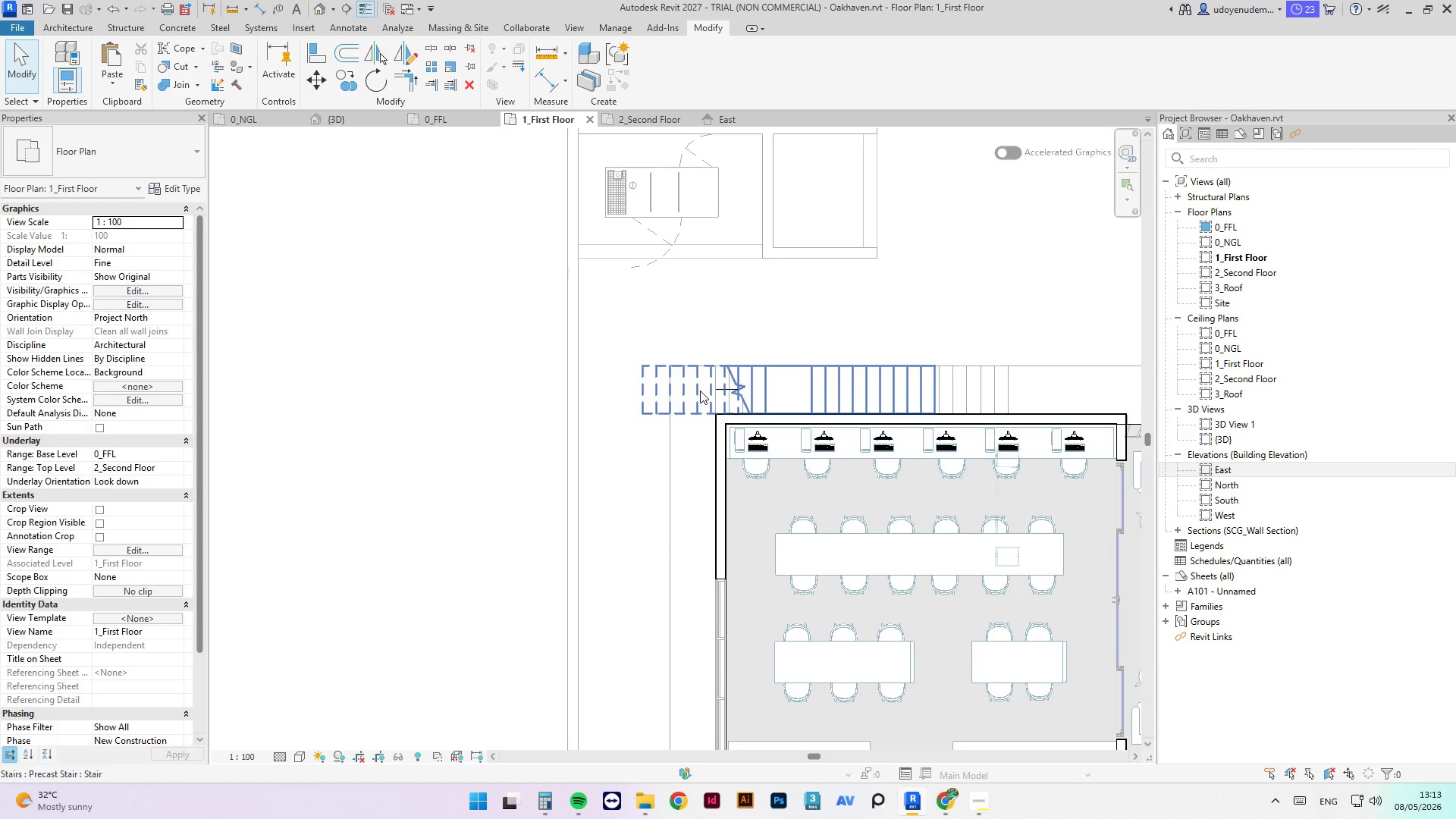 
left_click([700, 394])
 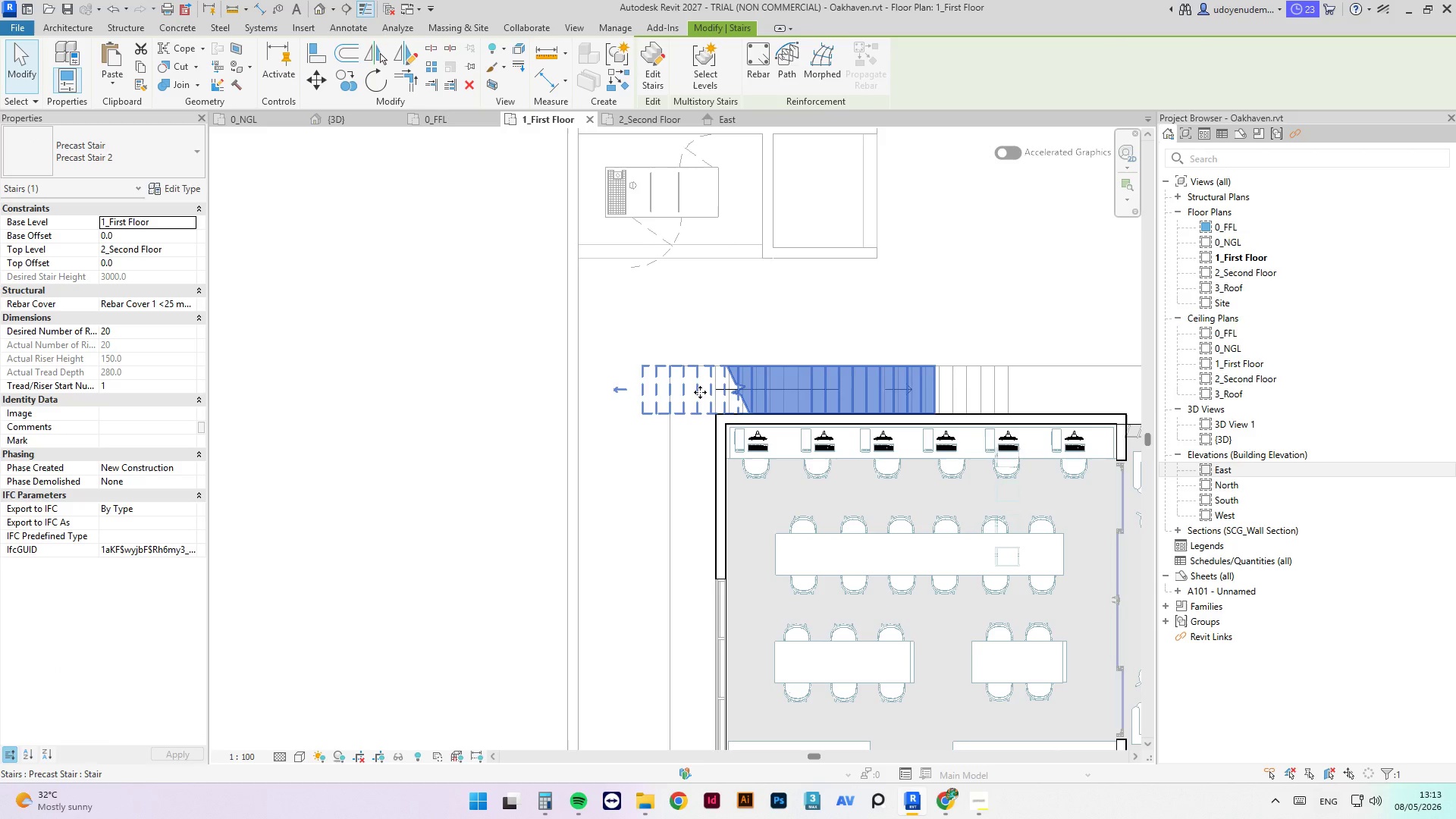 
type(ro)
 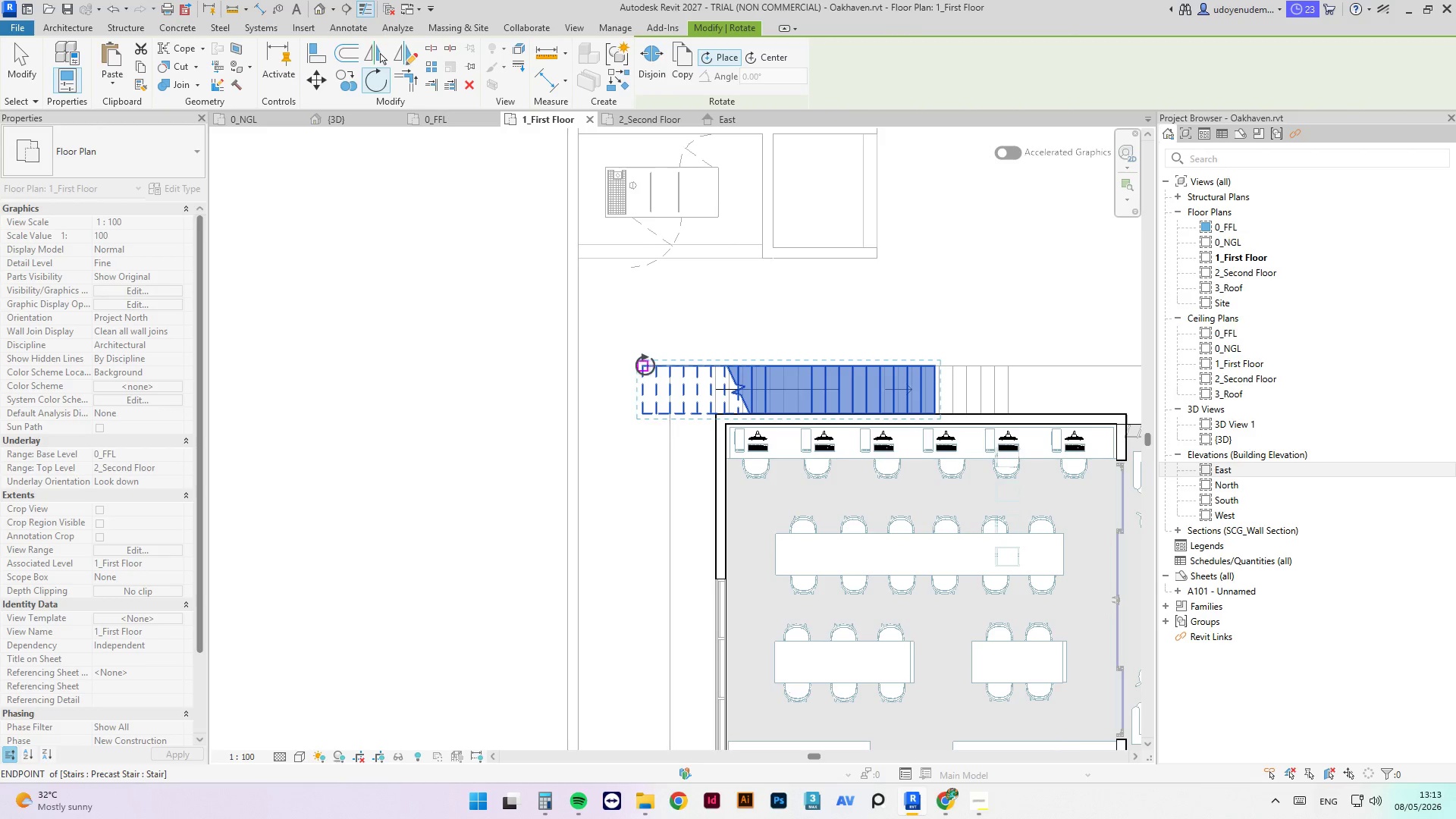 
left_click([645, 365])
 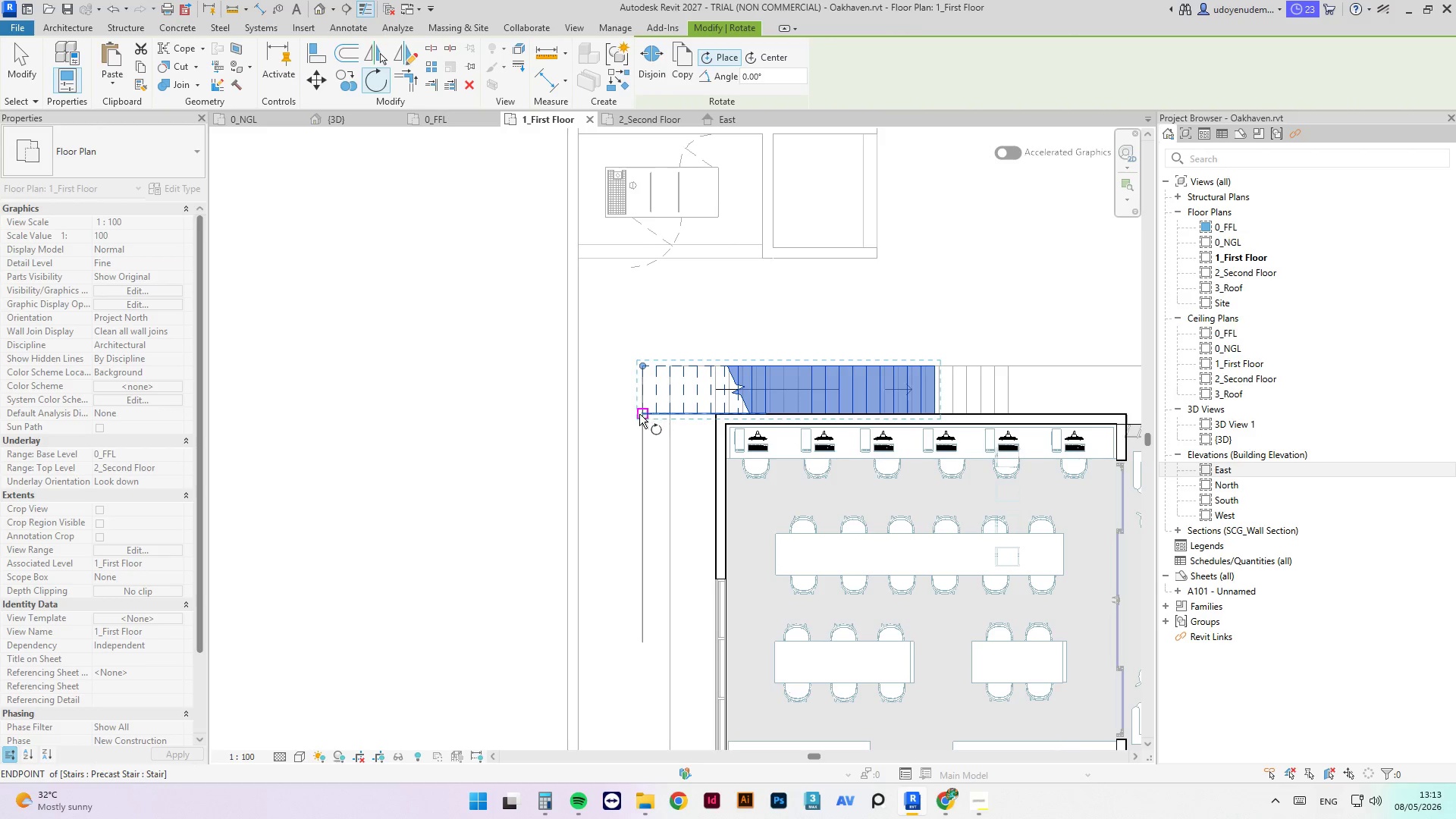 
left_click([639, 414])
 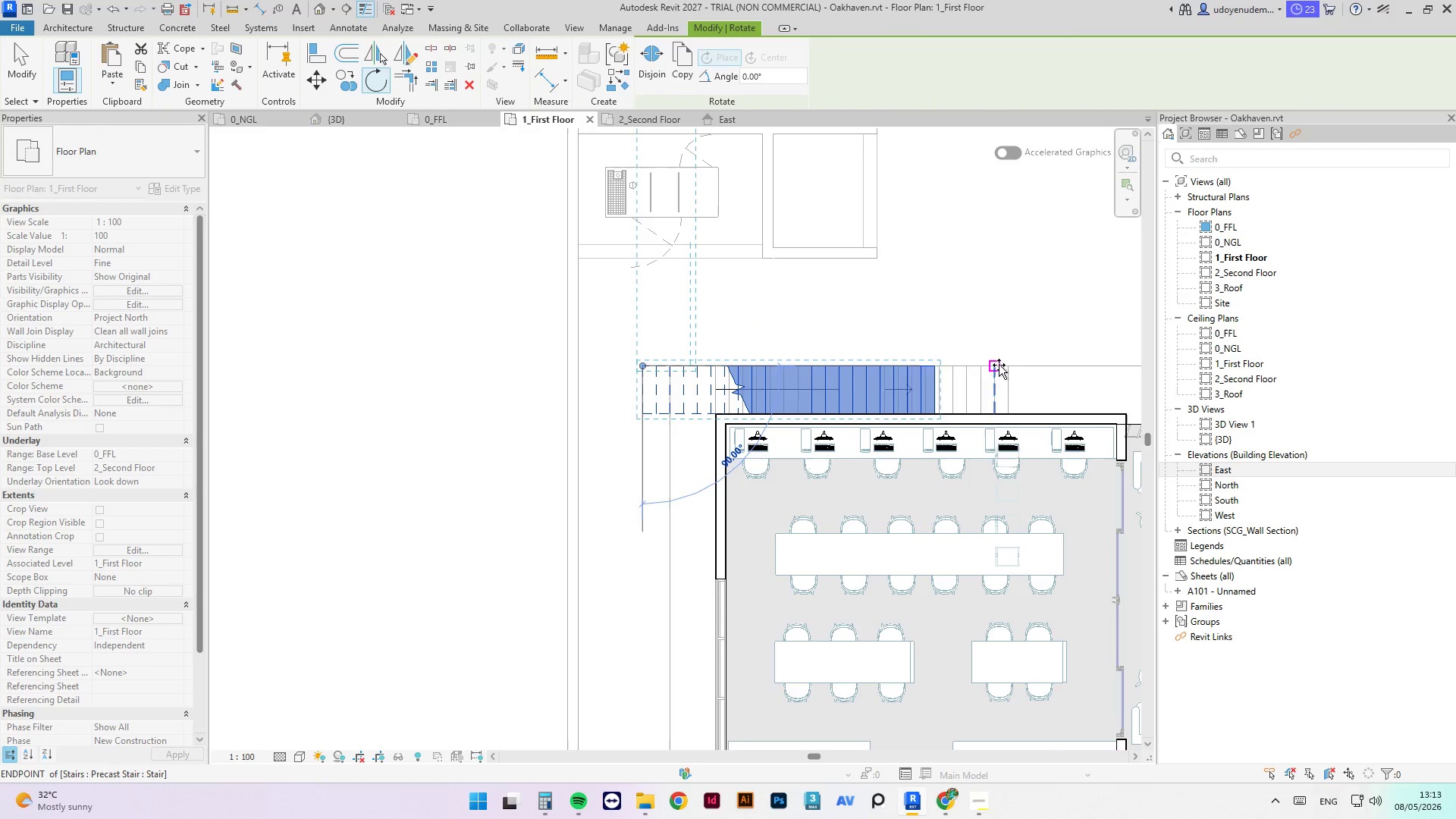 
scroll: coordinate [714, 302], scroll_direction: down, amount: 3.0
 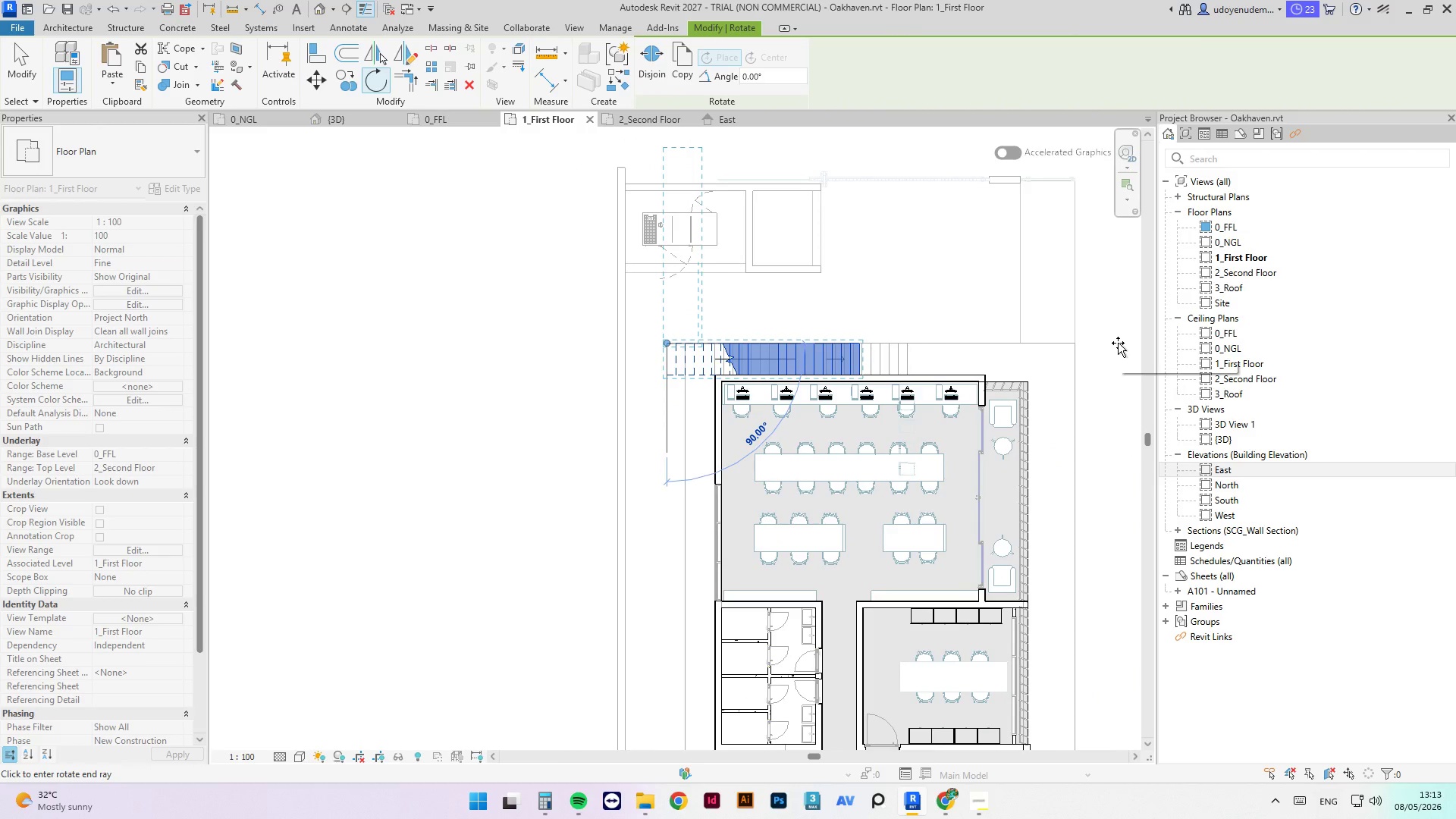 
left_click([1119, 342])
 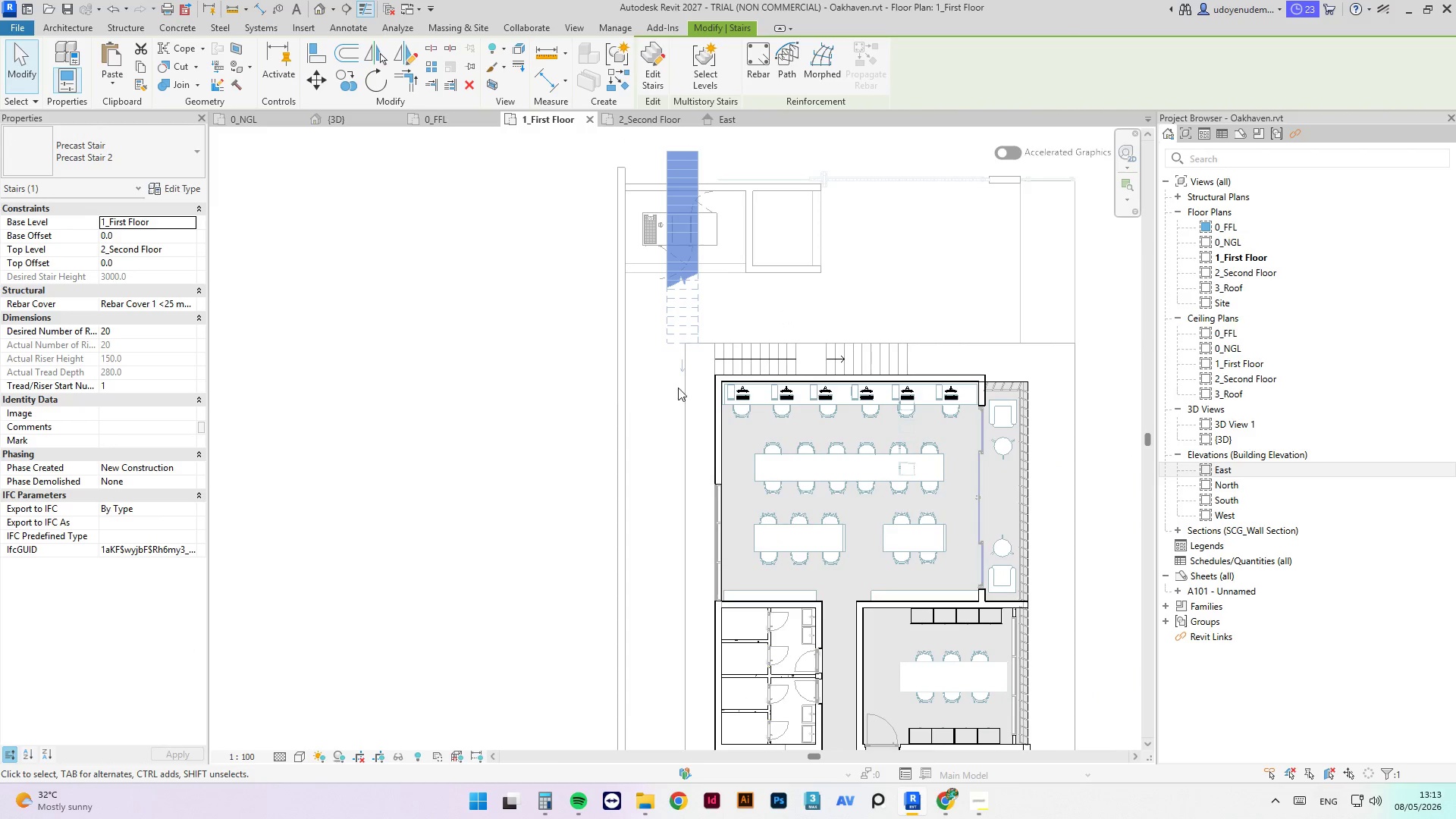 
key(Escape)
 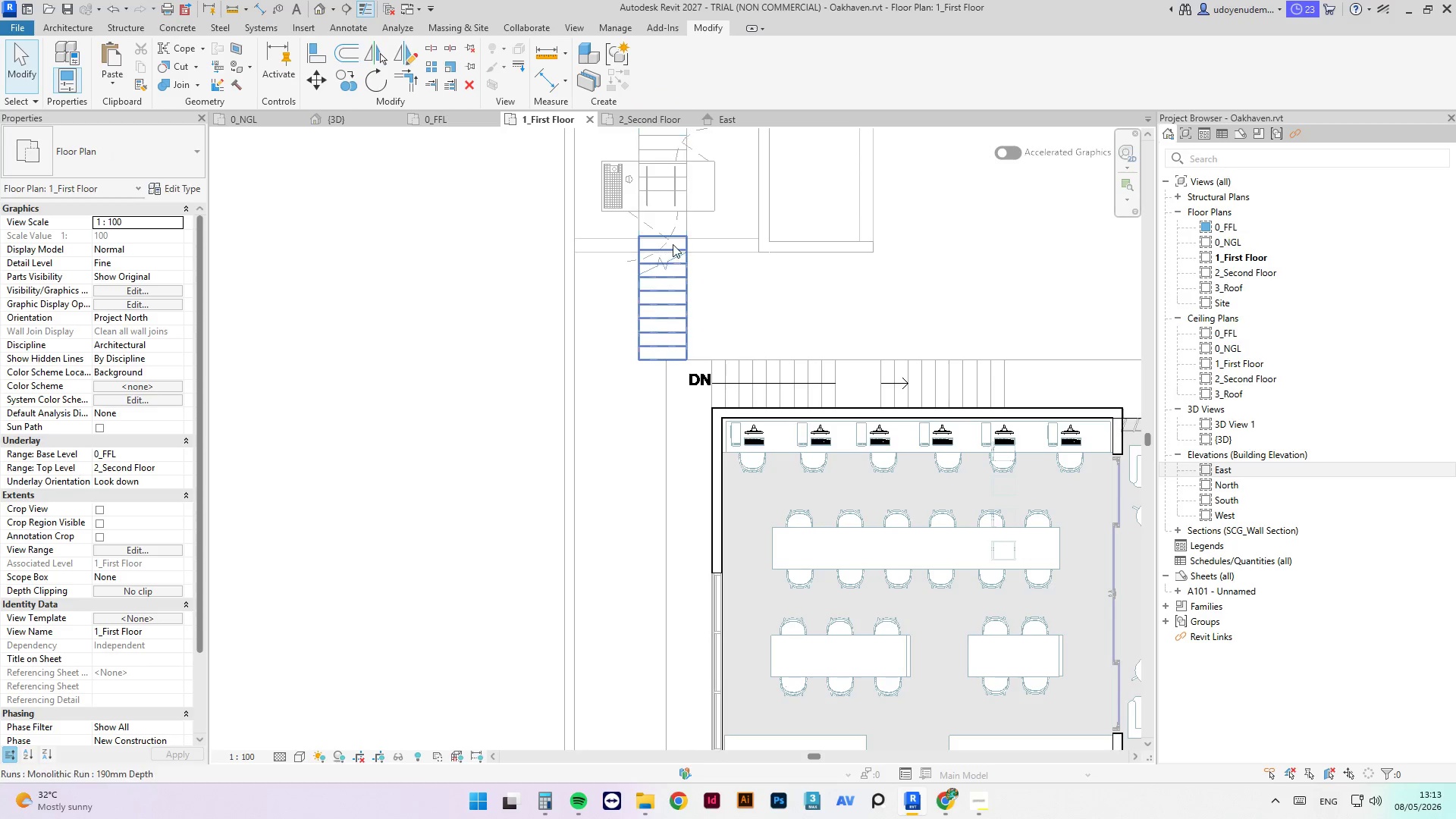 
scroll: coordinate [721, 312], scroll_direction: up, amount: 3.0
 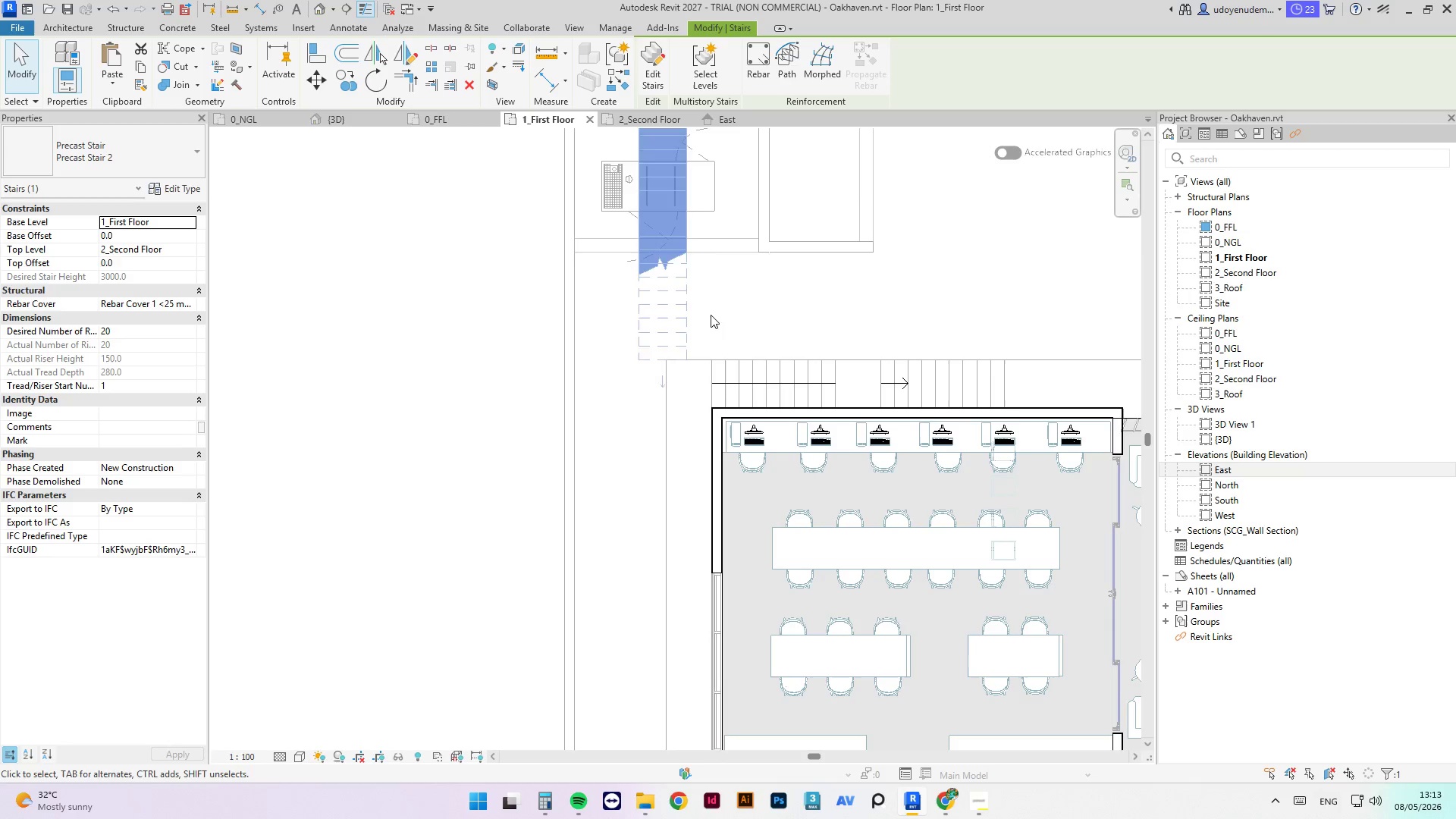 
left_click([673, 244])
 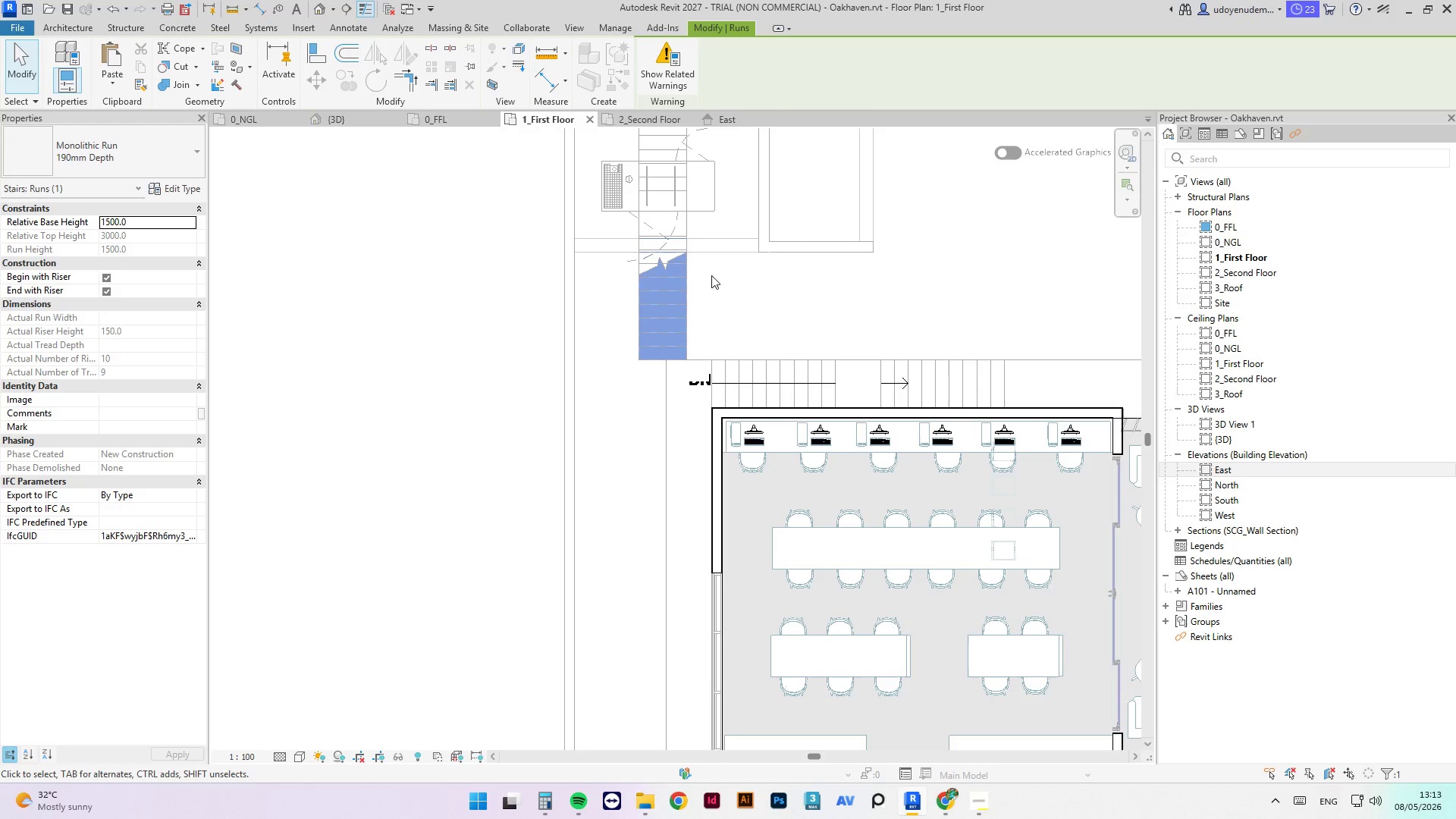 
double_click([726, 273])
 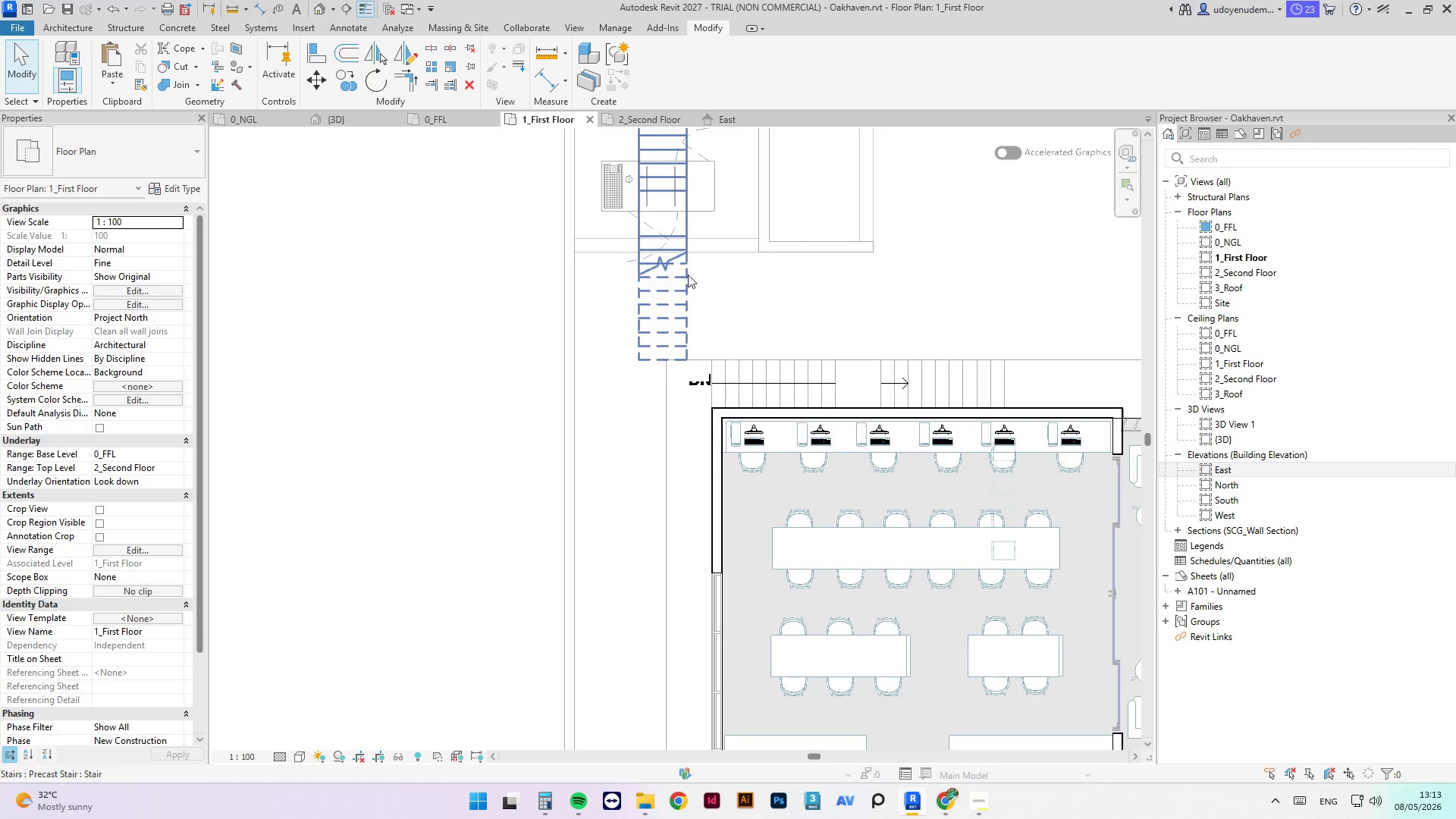 
triple_click([686, 273])
 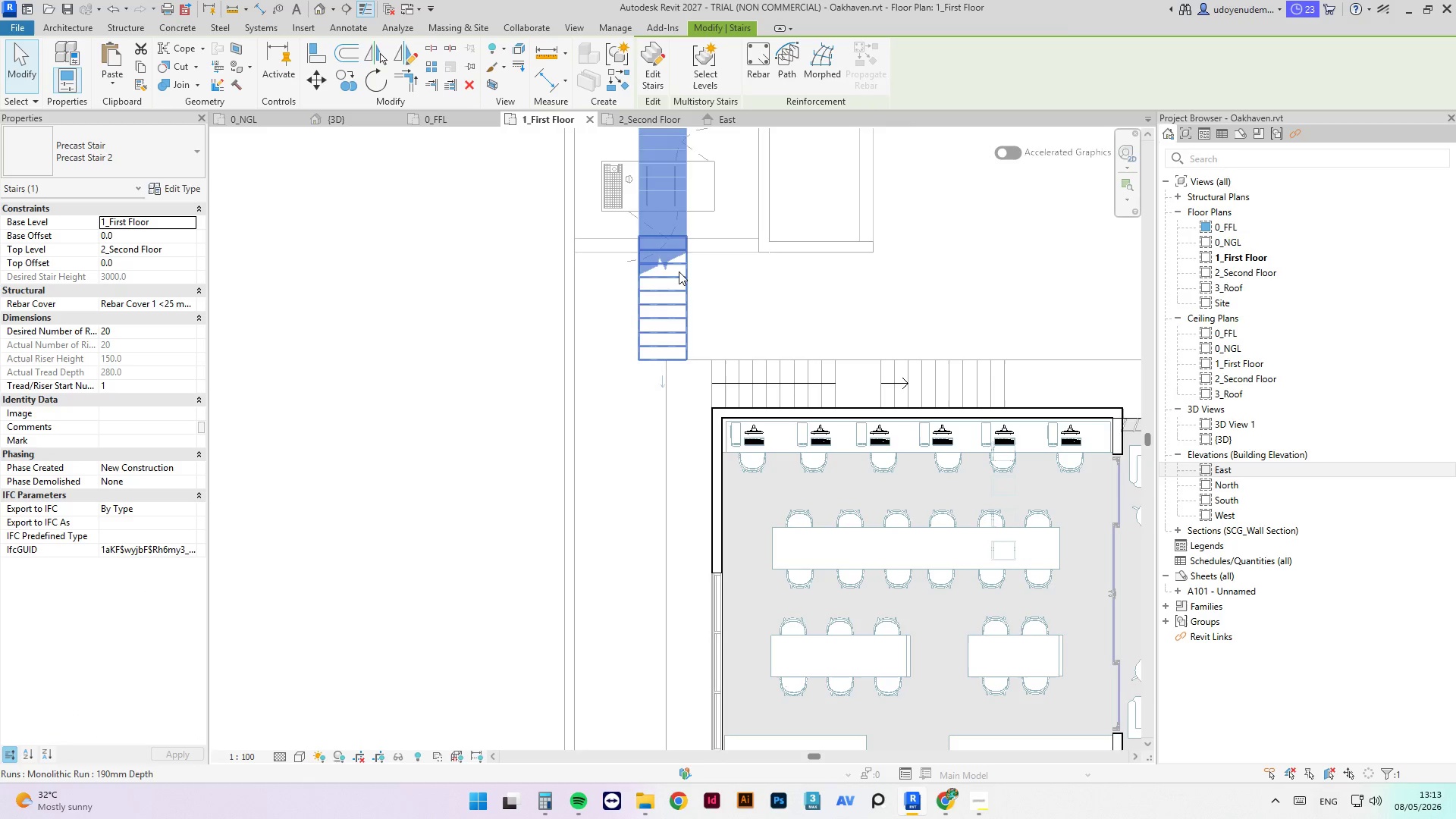 
left_click_drag(start_coordinate=[679, 271], to_coordinate=[684, 281])
 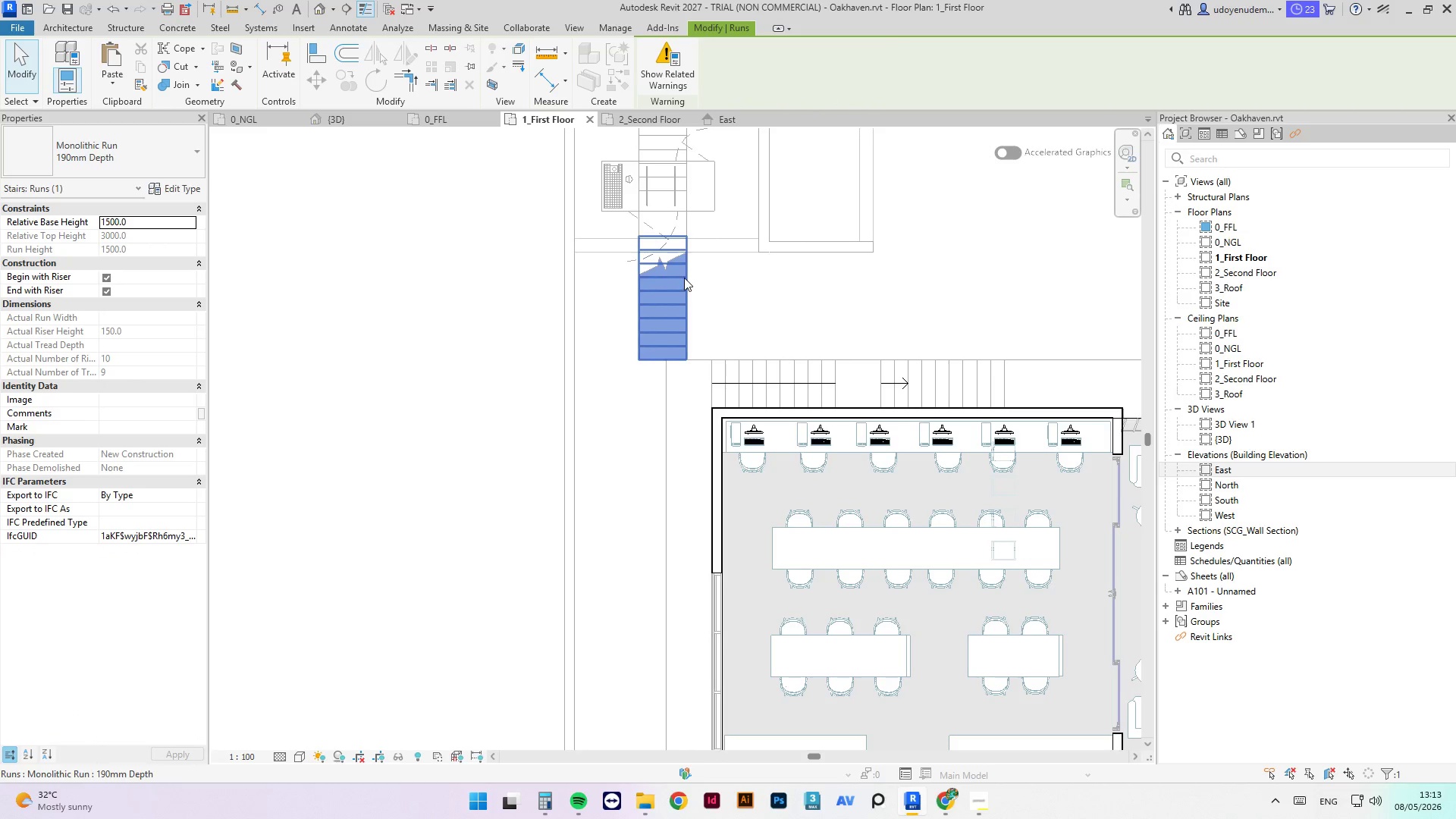 
left_click([684, 276])
 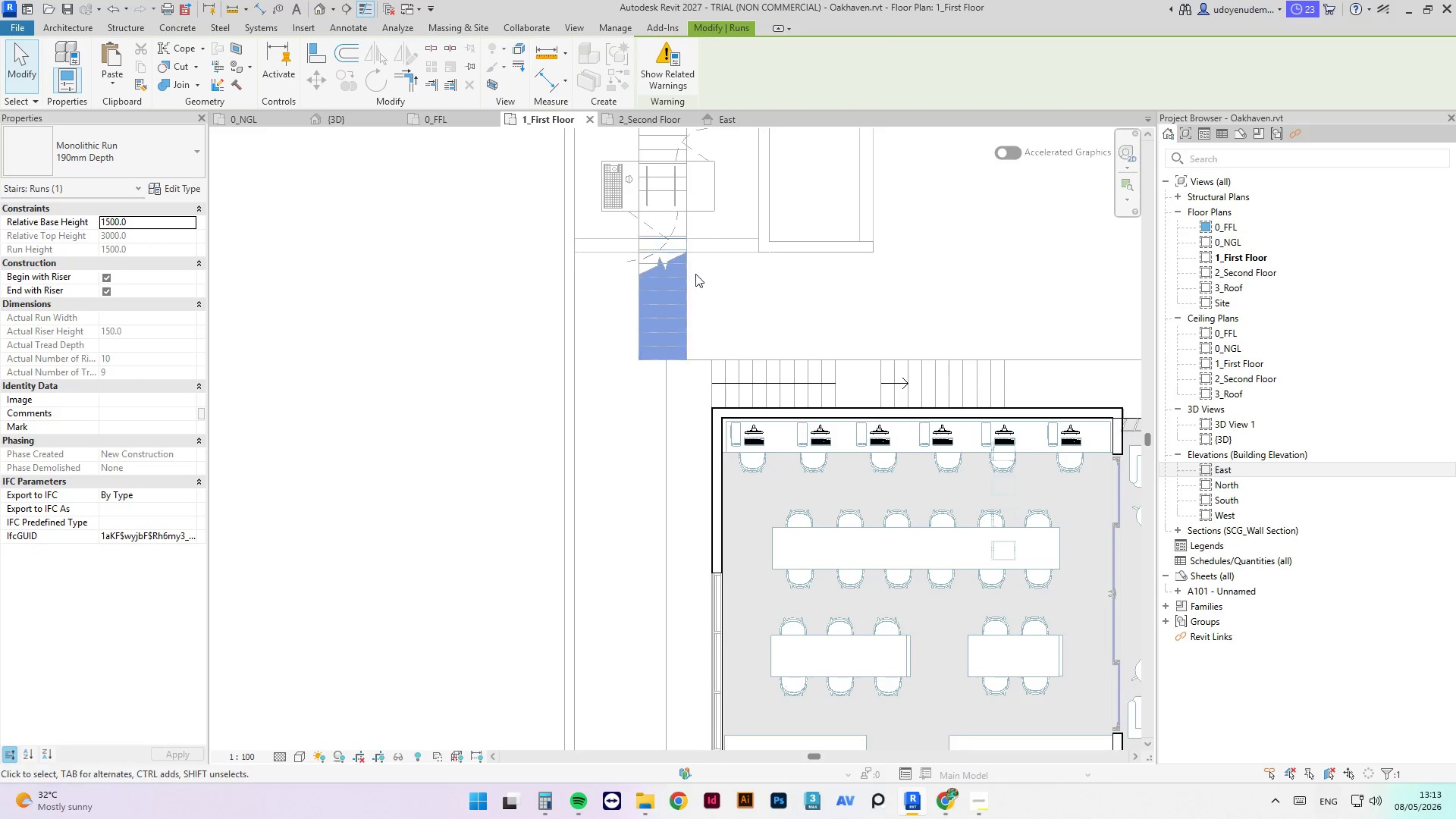 
left_click([695, 274])
 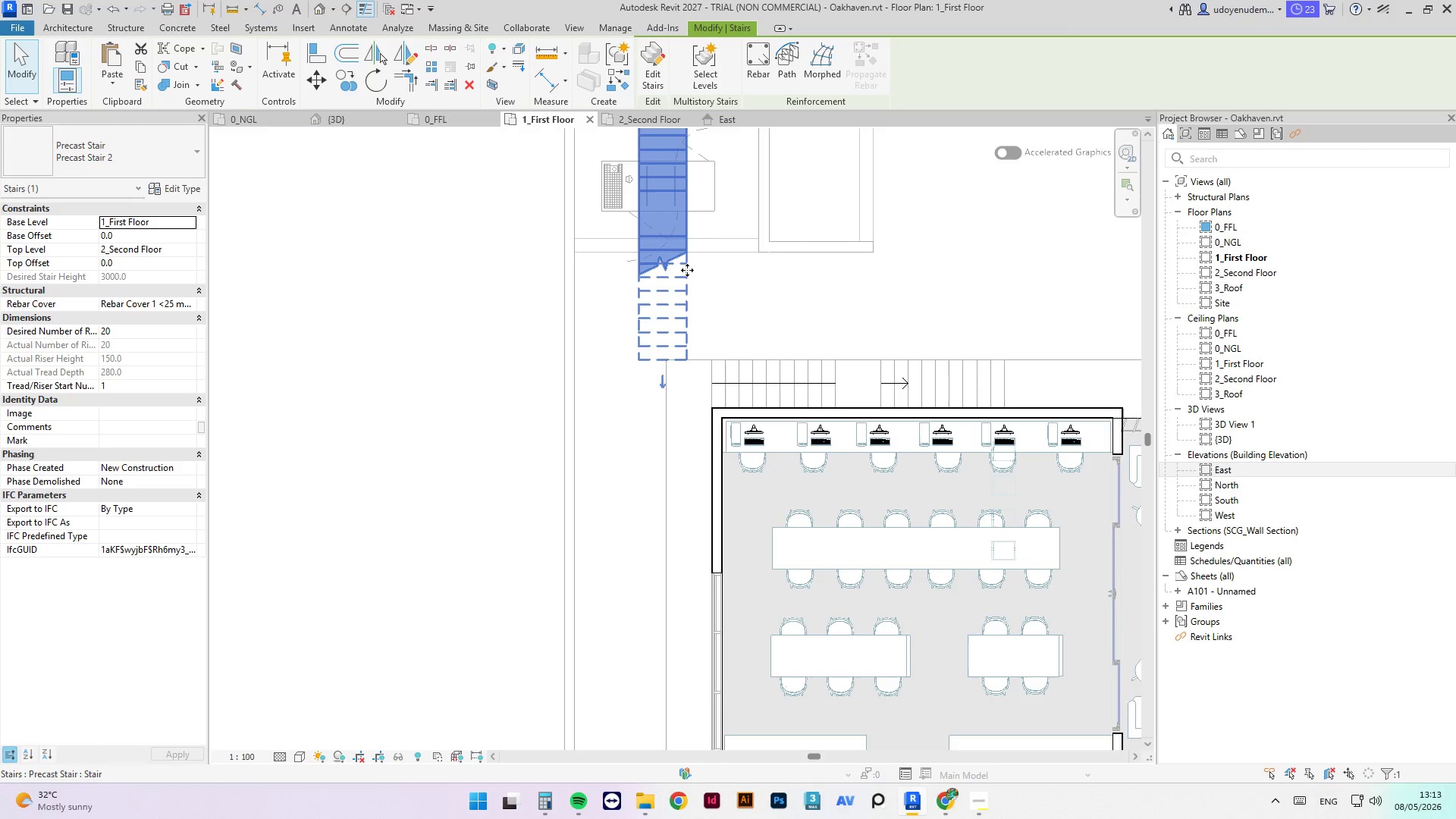 
left_click_drag(start_coordinate=[689, 268], to_coordinate=[698, 609])
 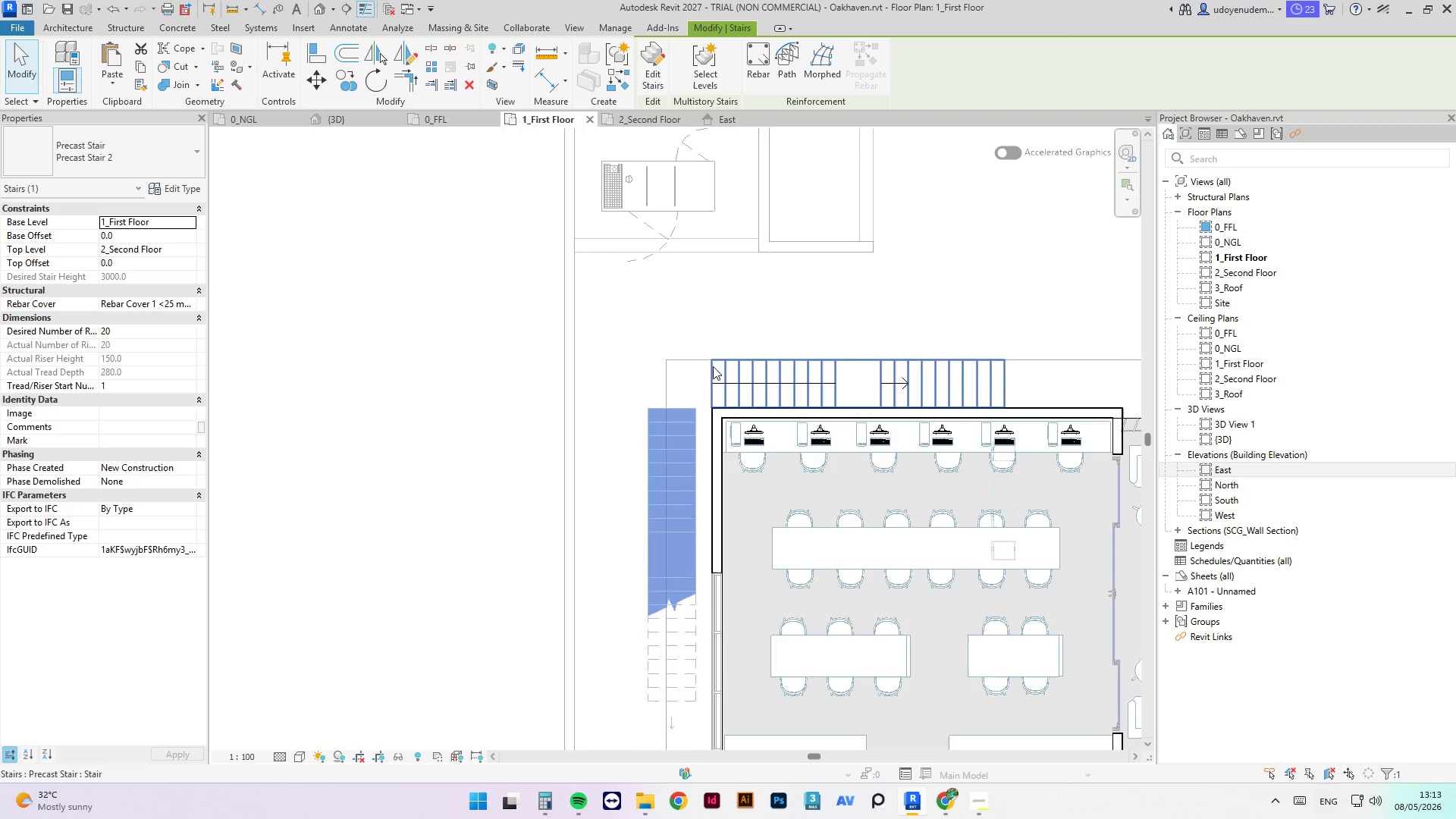 
scroll: coordinate [687, 416], scroll_direction: up, amount: 8.0
 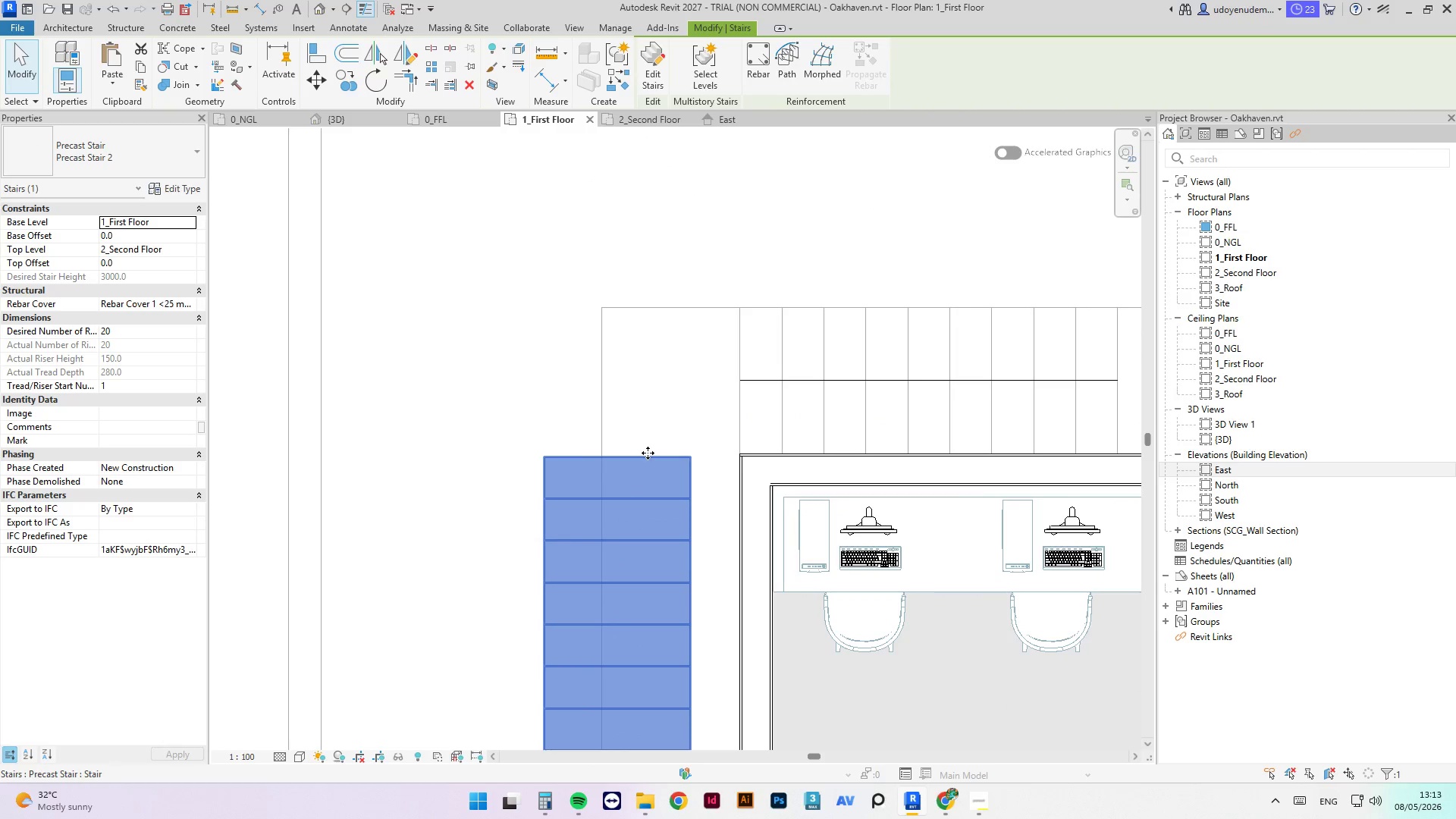 
left_click_drag(start_coordinate=[647, 455], to_coordinate=[694, 463])
 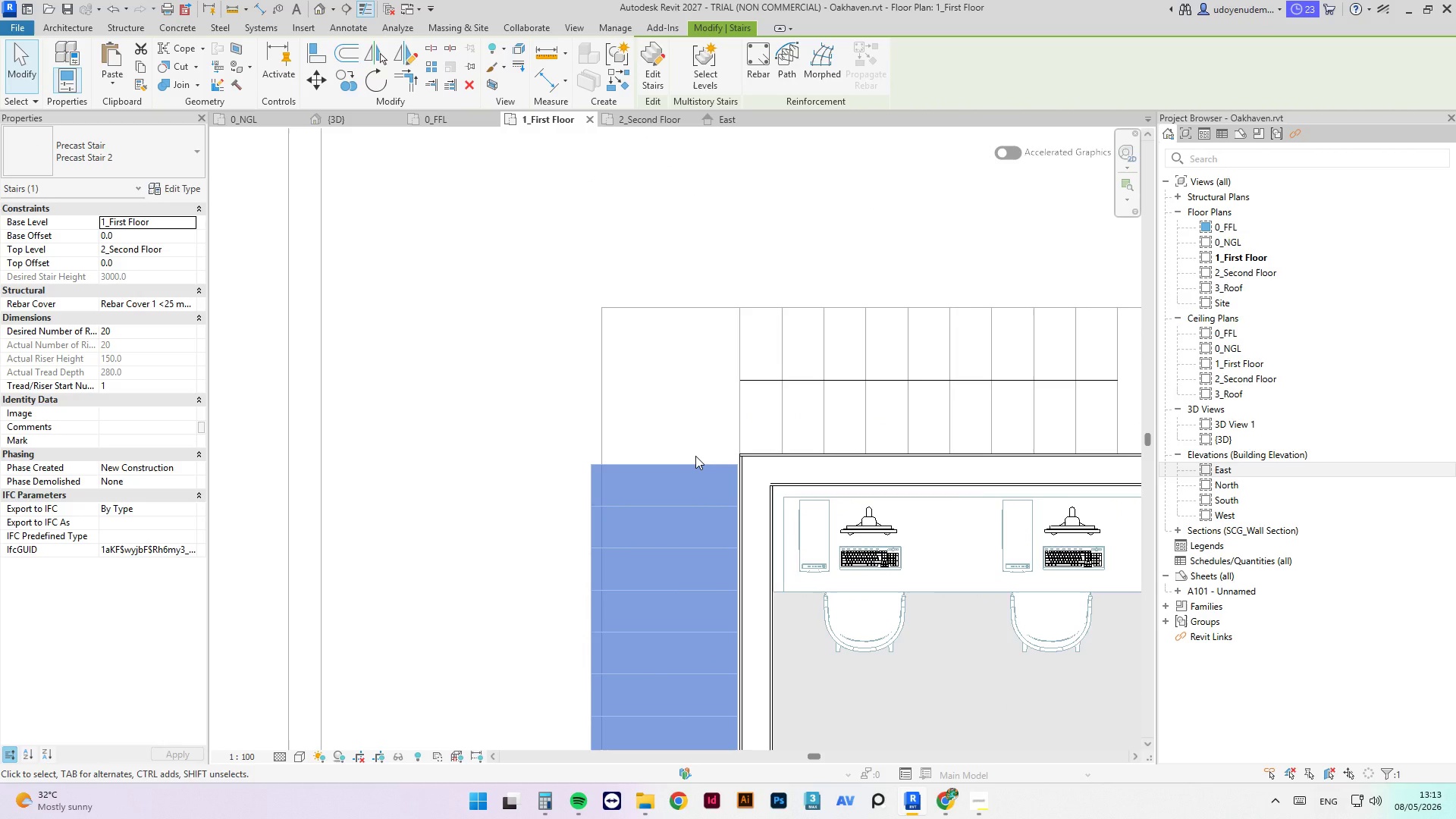 
type(al)
 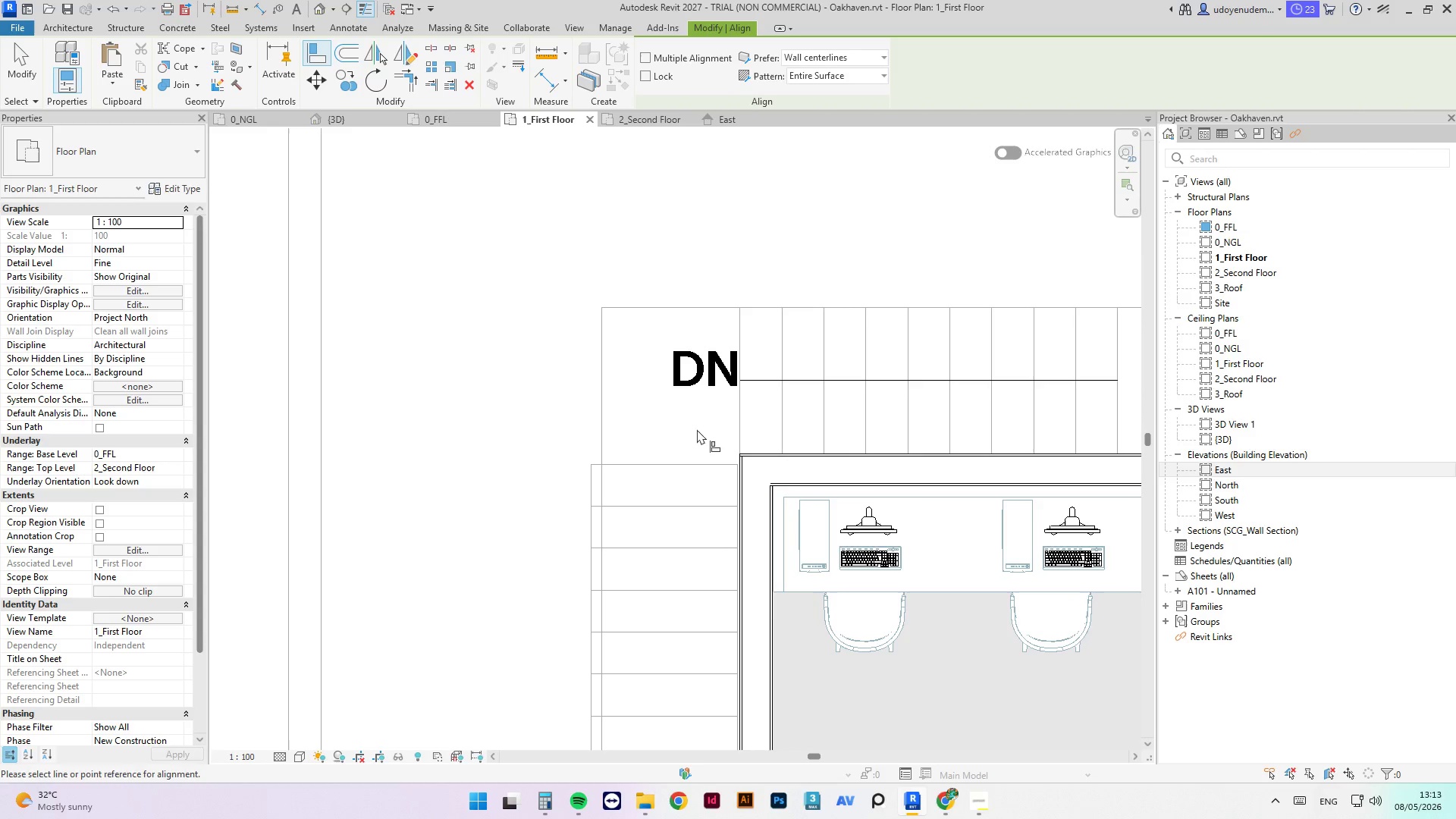 
left_click([751, 450])
 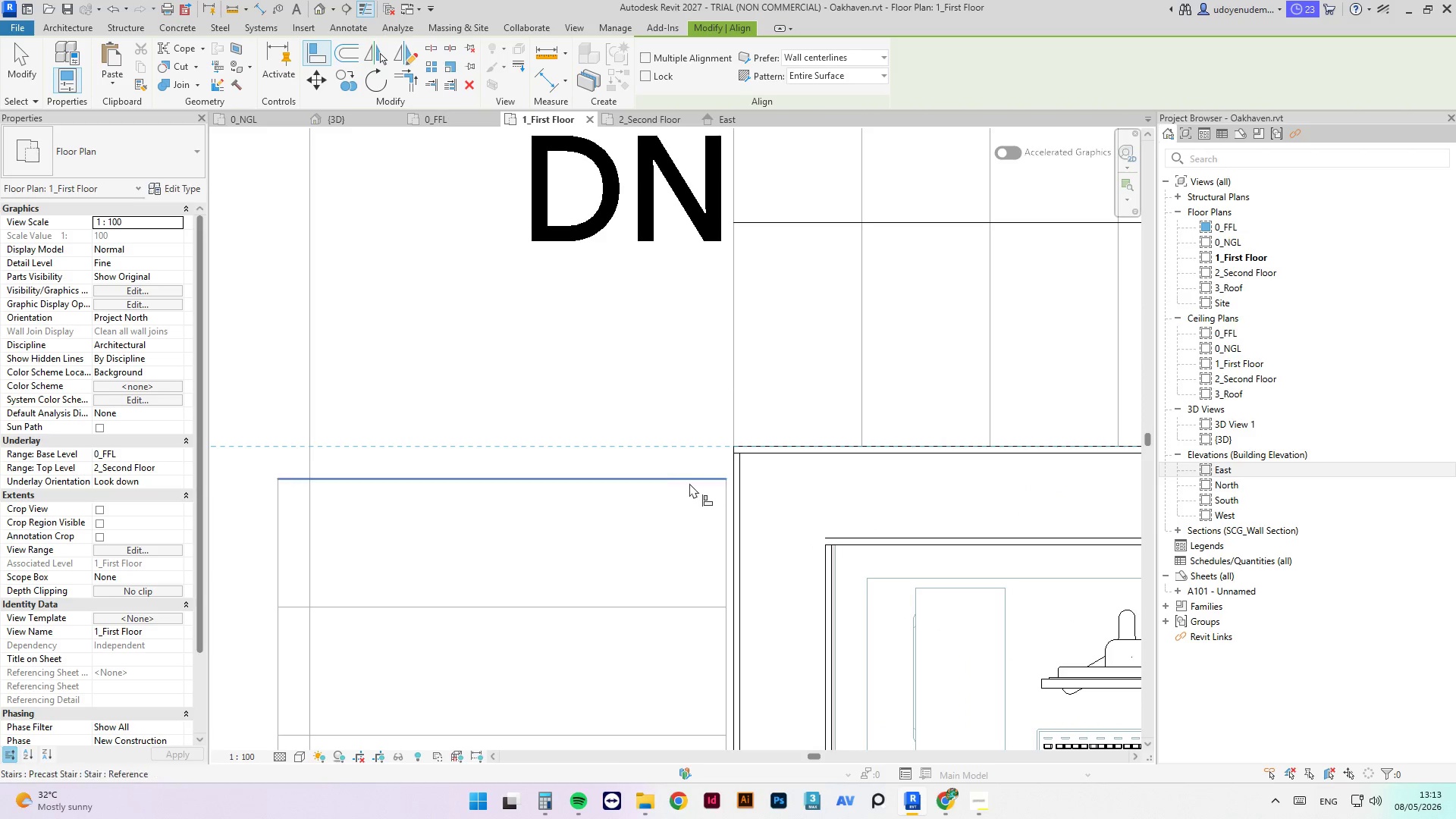 
scroll: coordinate [735, 447], scroll_direction: up, amount: 8.0
 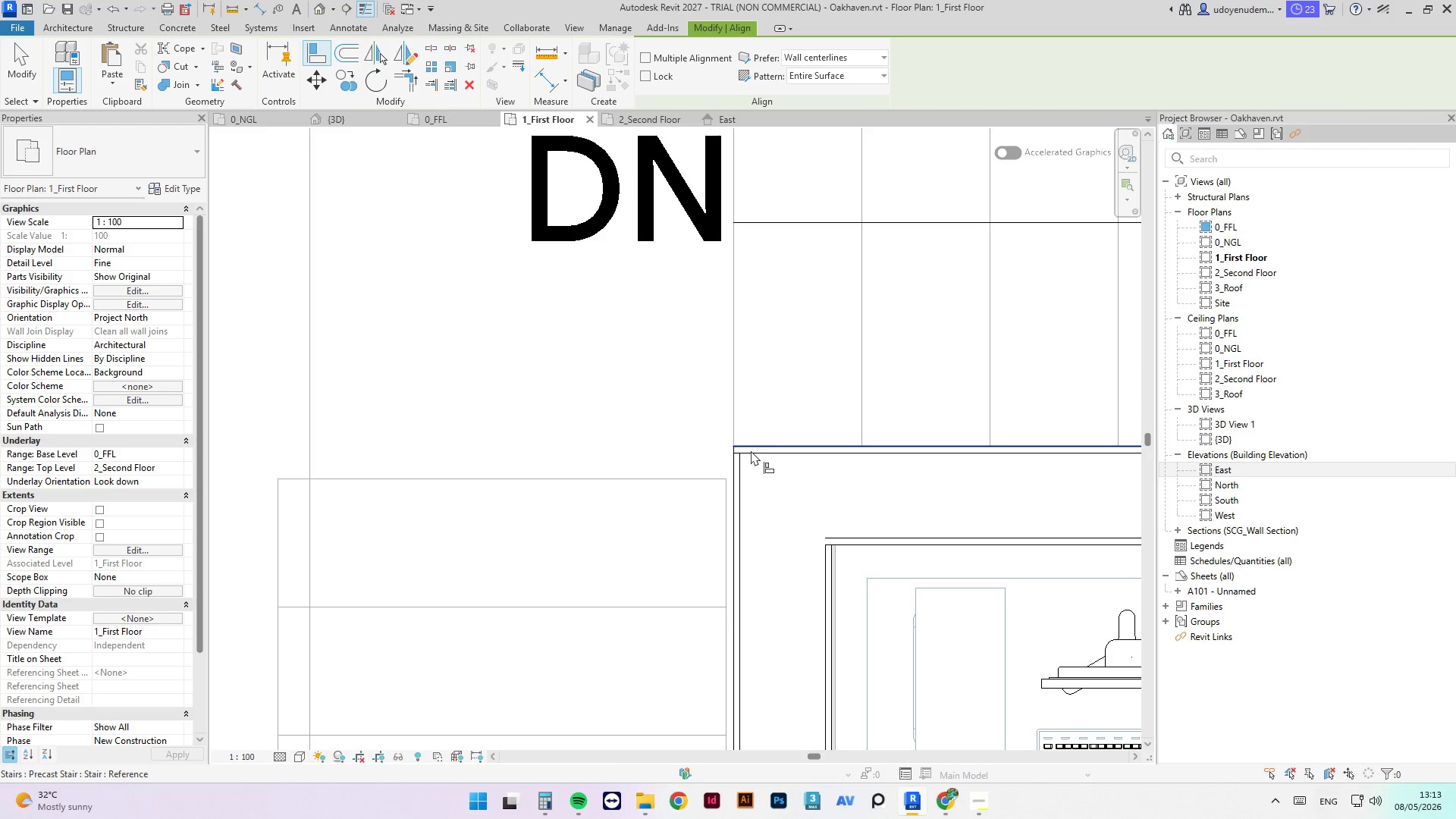 
left_click([692, 481])
 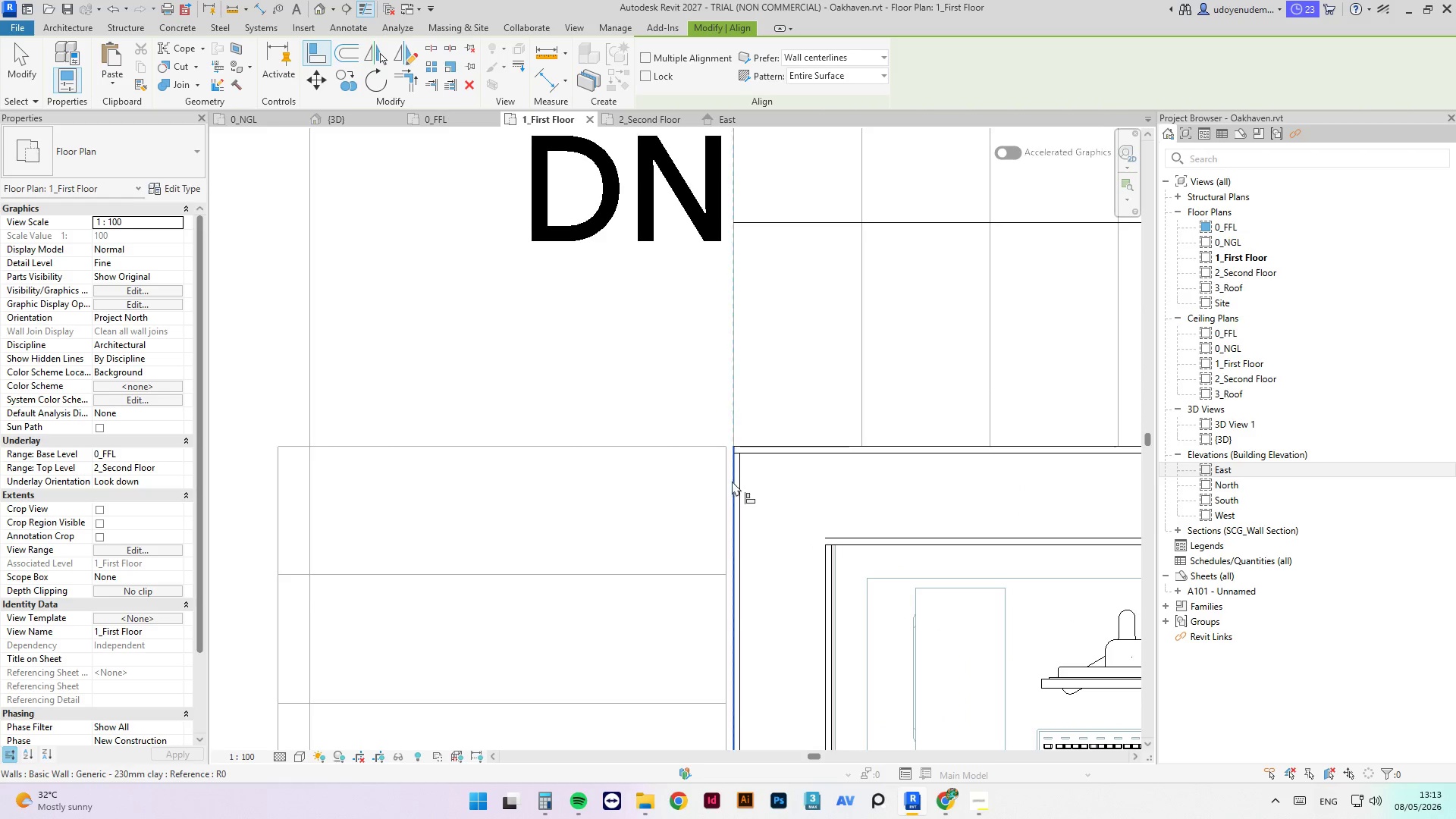 
double_click([726, 480])
 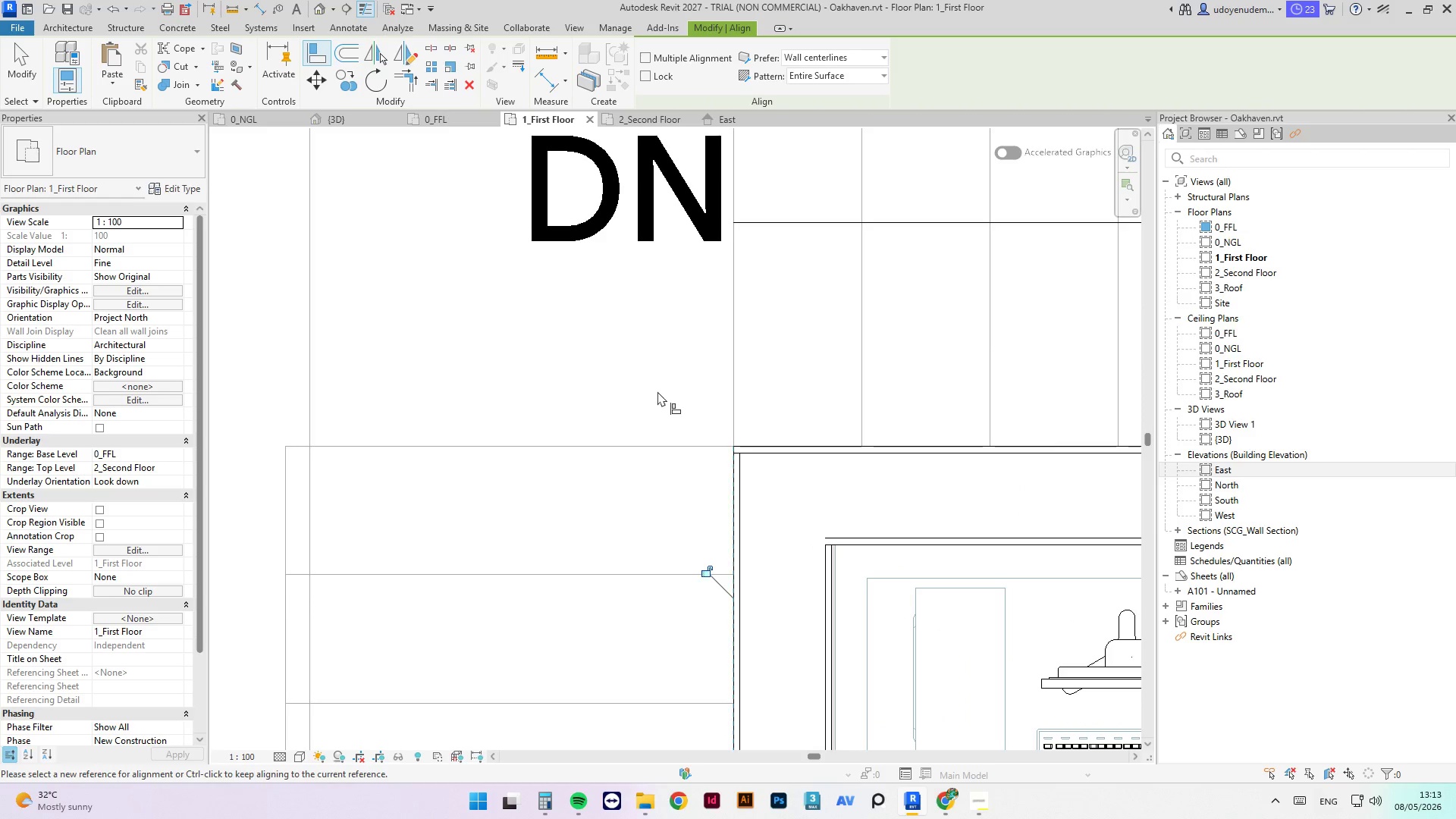 
key(Escape)
 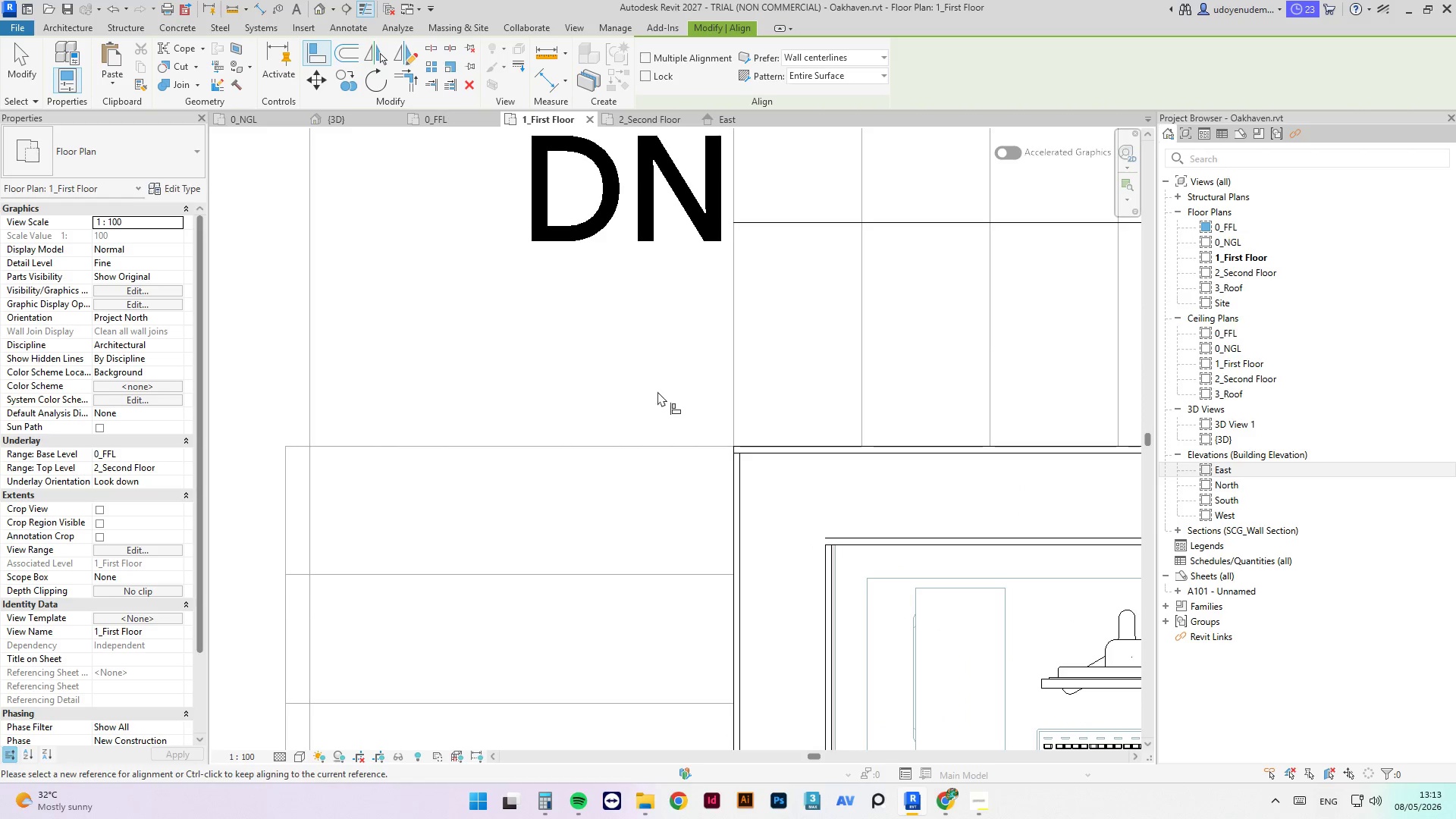 
key(Escape)
 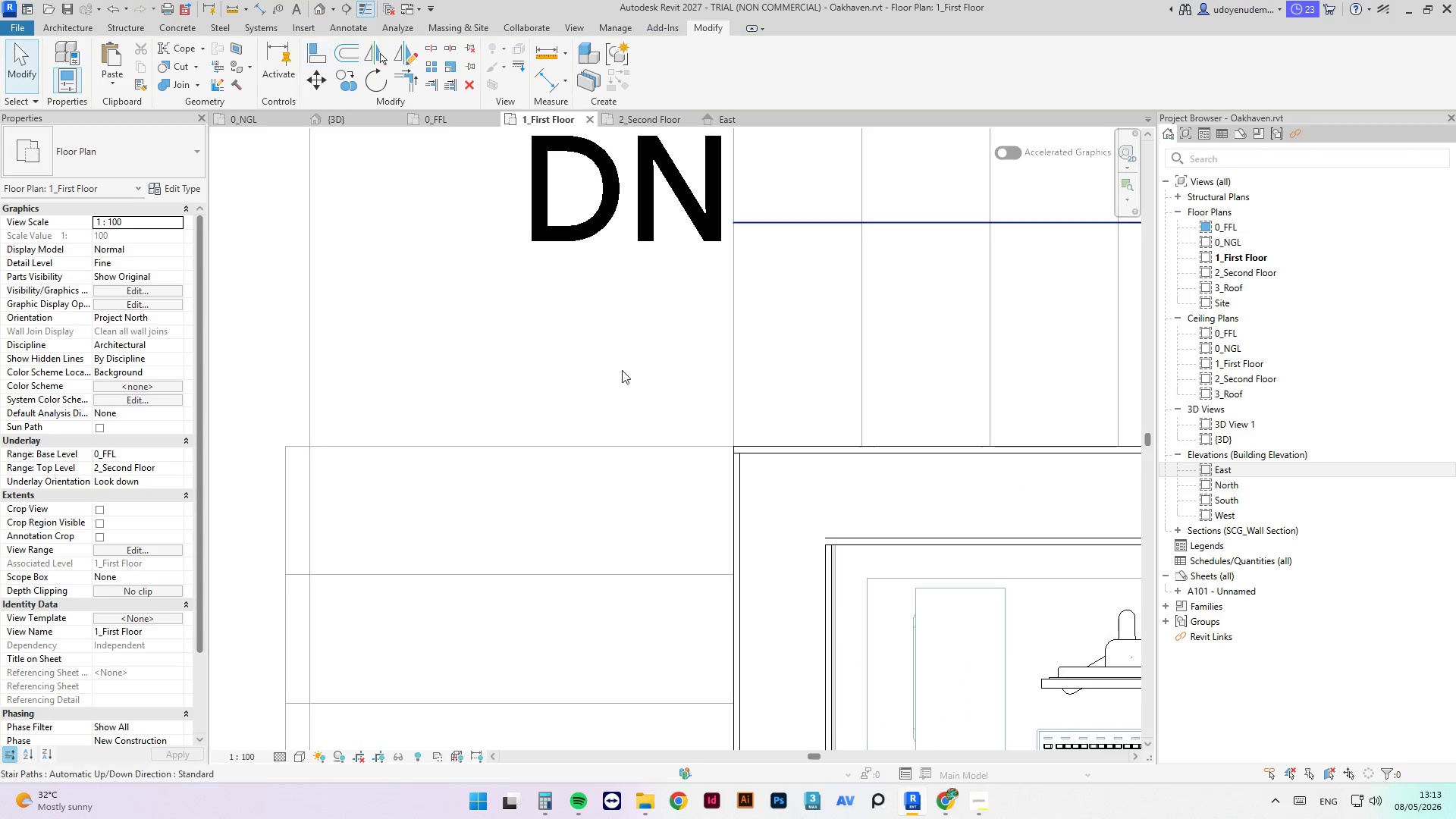 
key(Escape)
 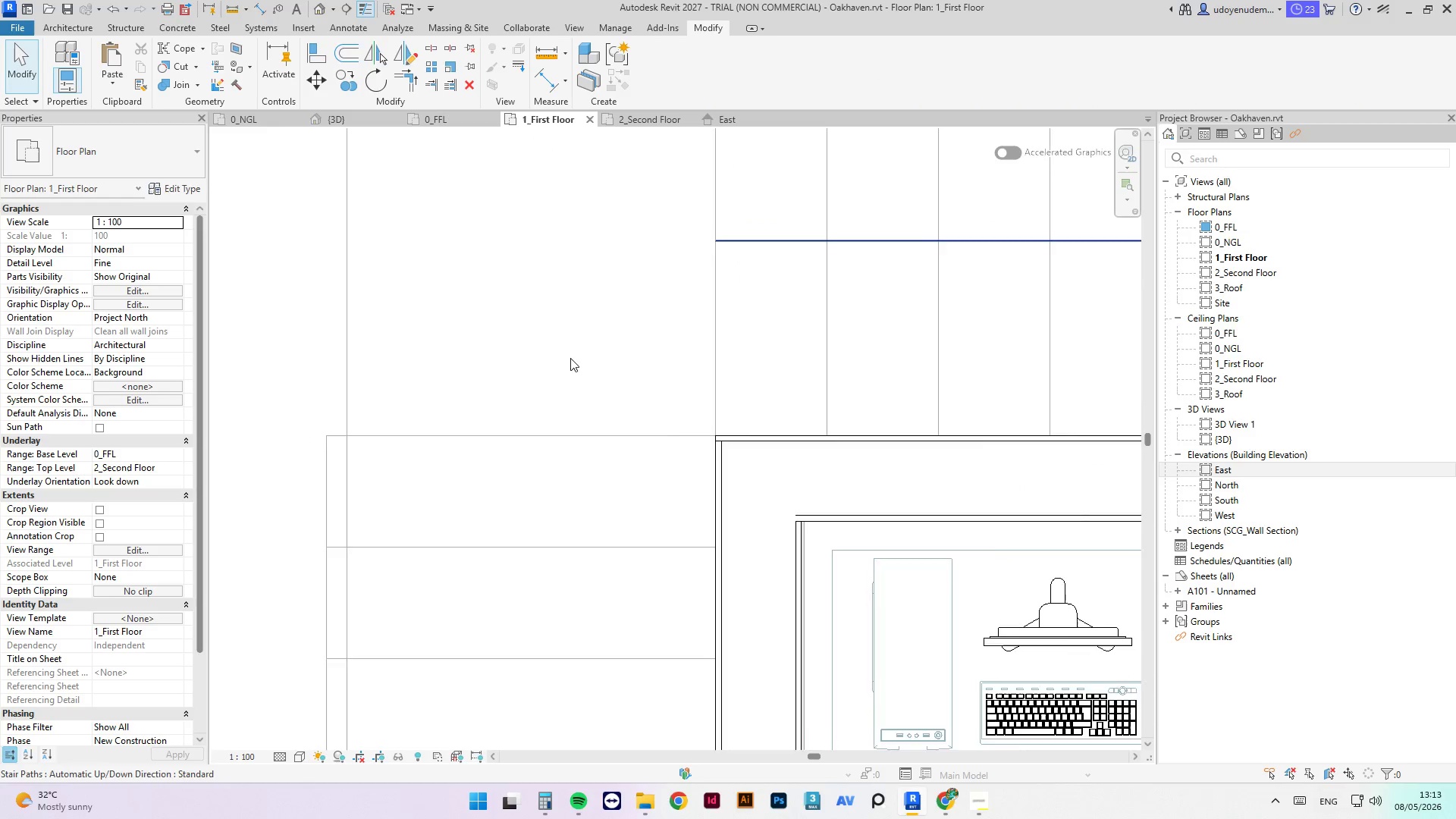 
scroll: coordinate [577, 392], scroll_direction: down, amount: 13.0
 